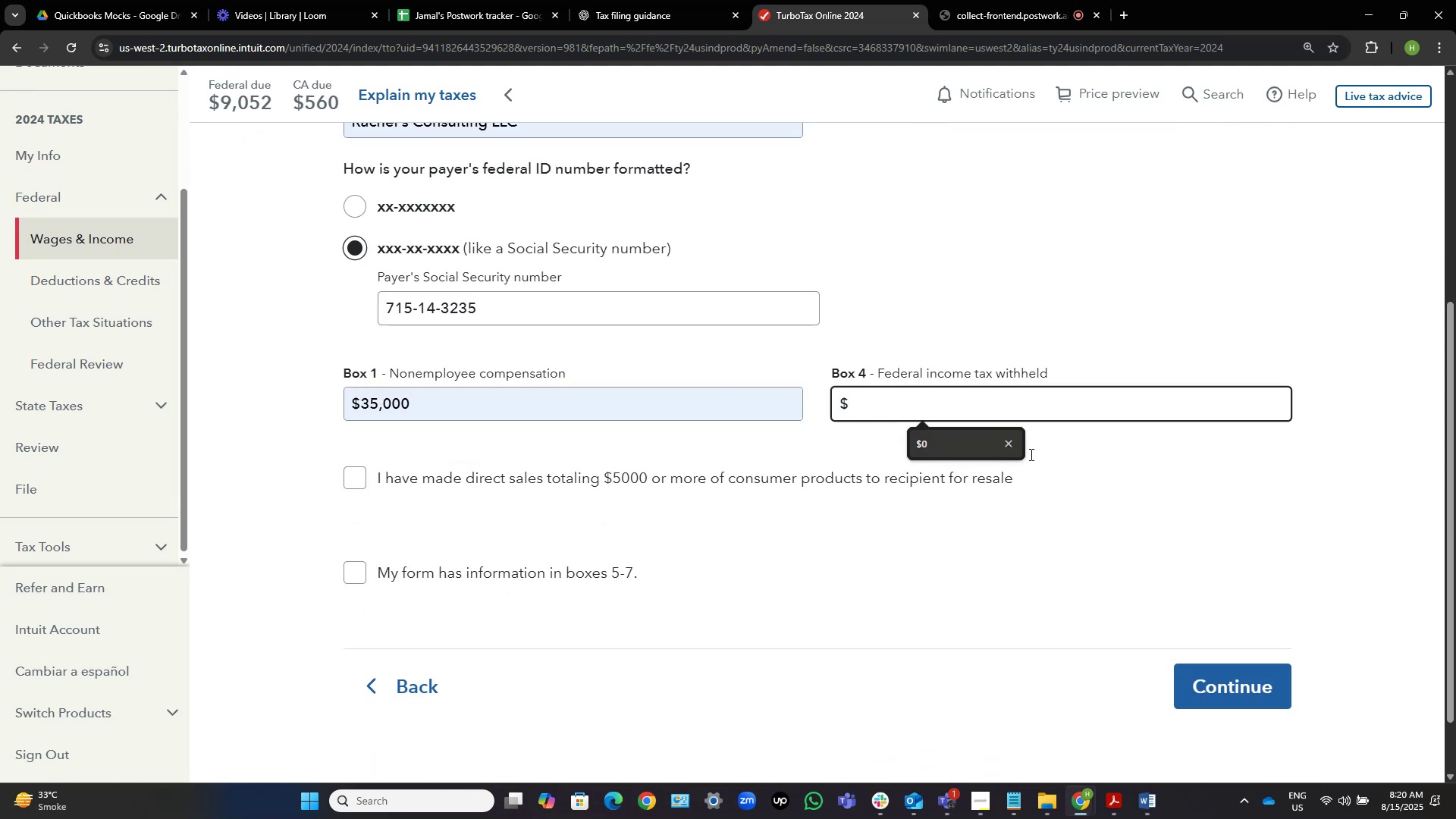 
left_click([956, 448])
 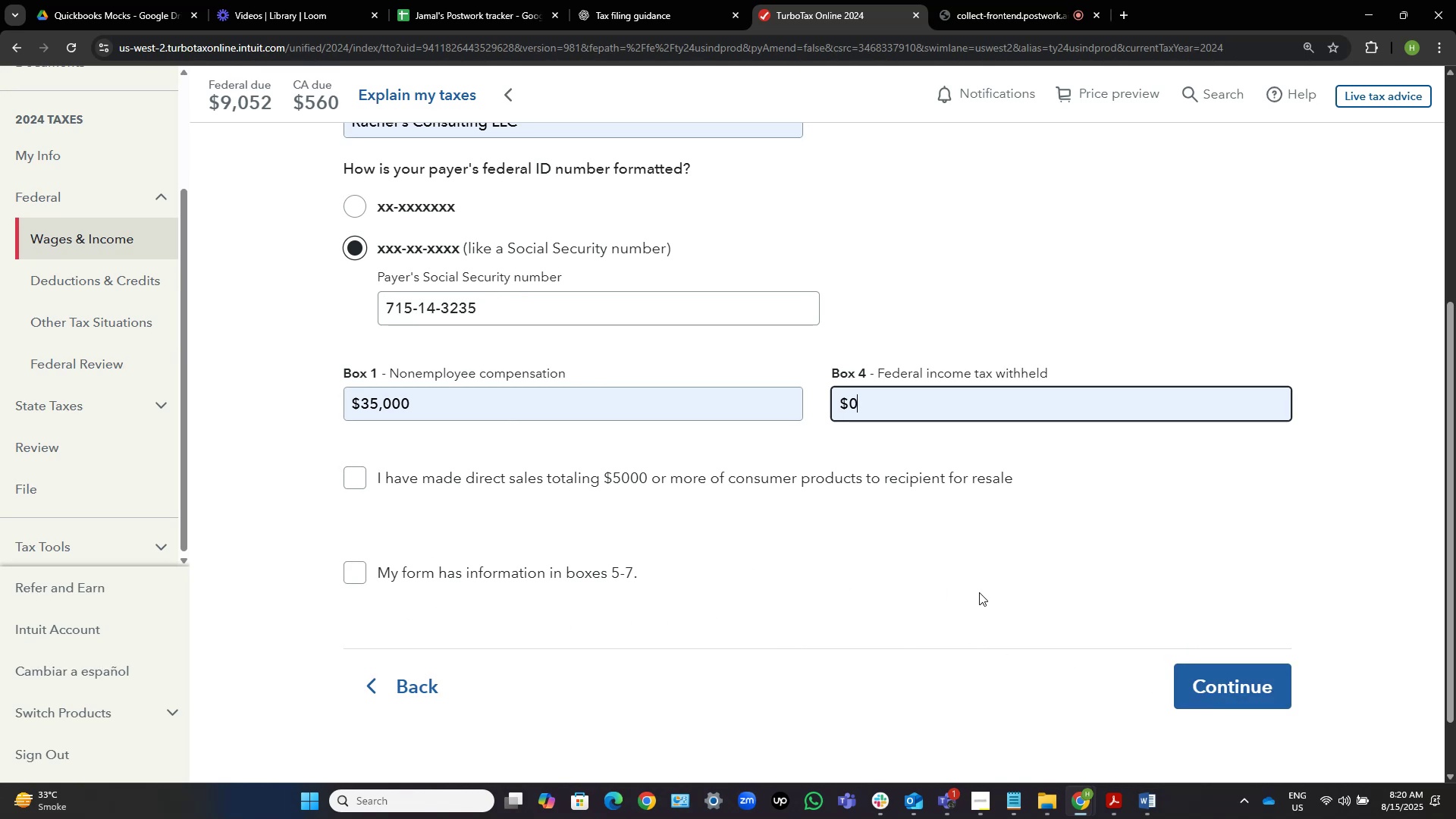 
wait(7.71)
 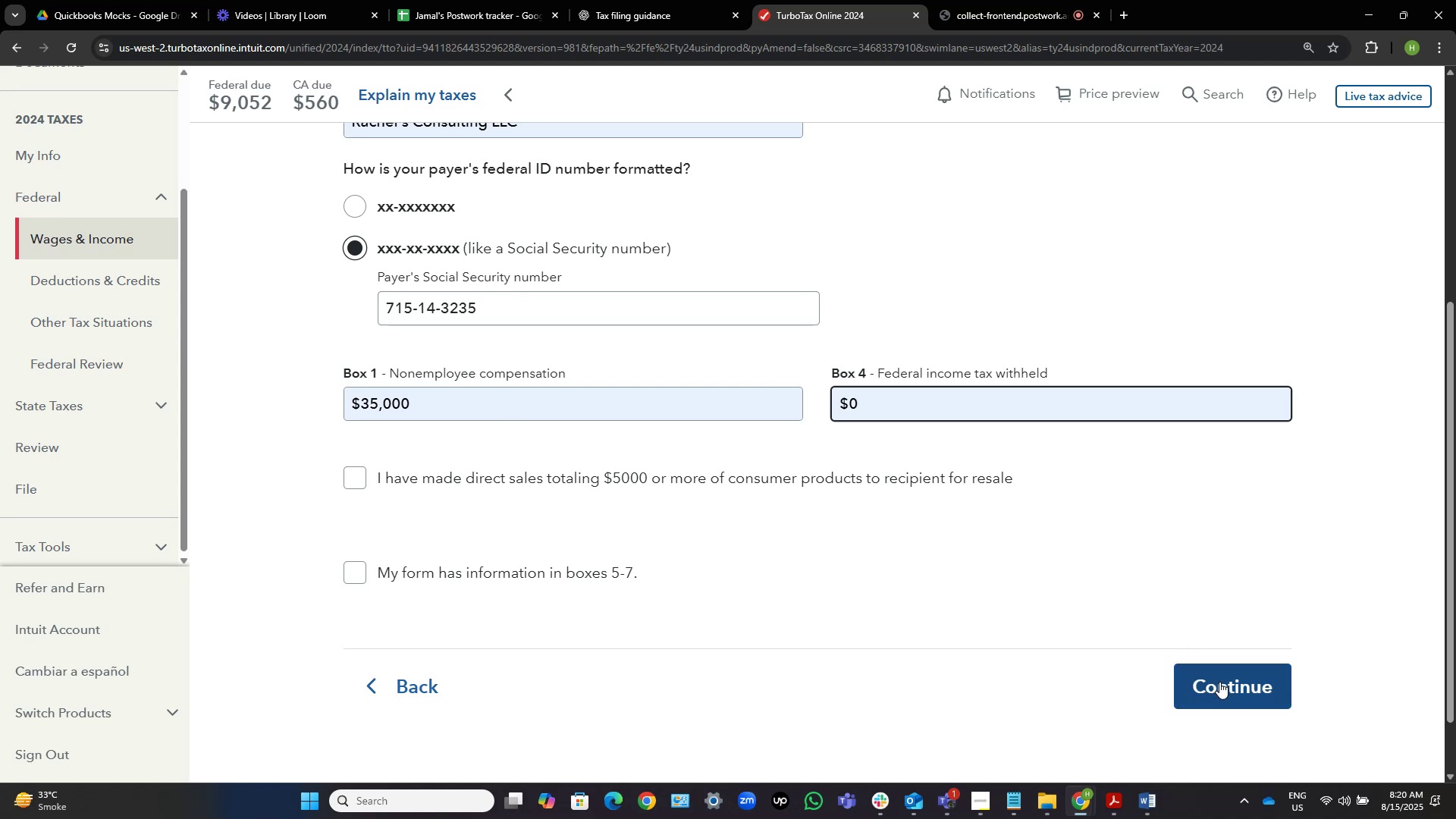 
left_click([1146, 798])
 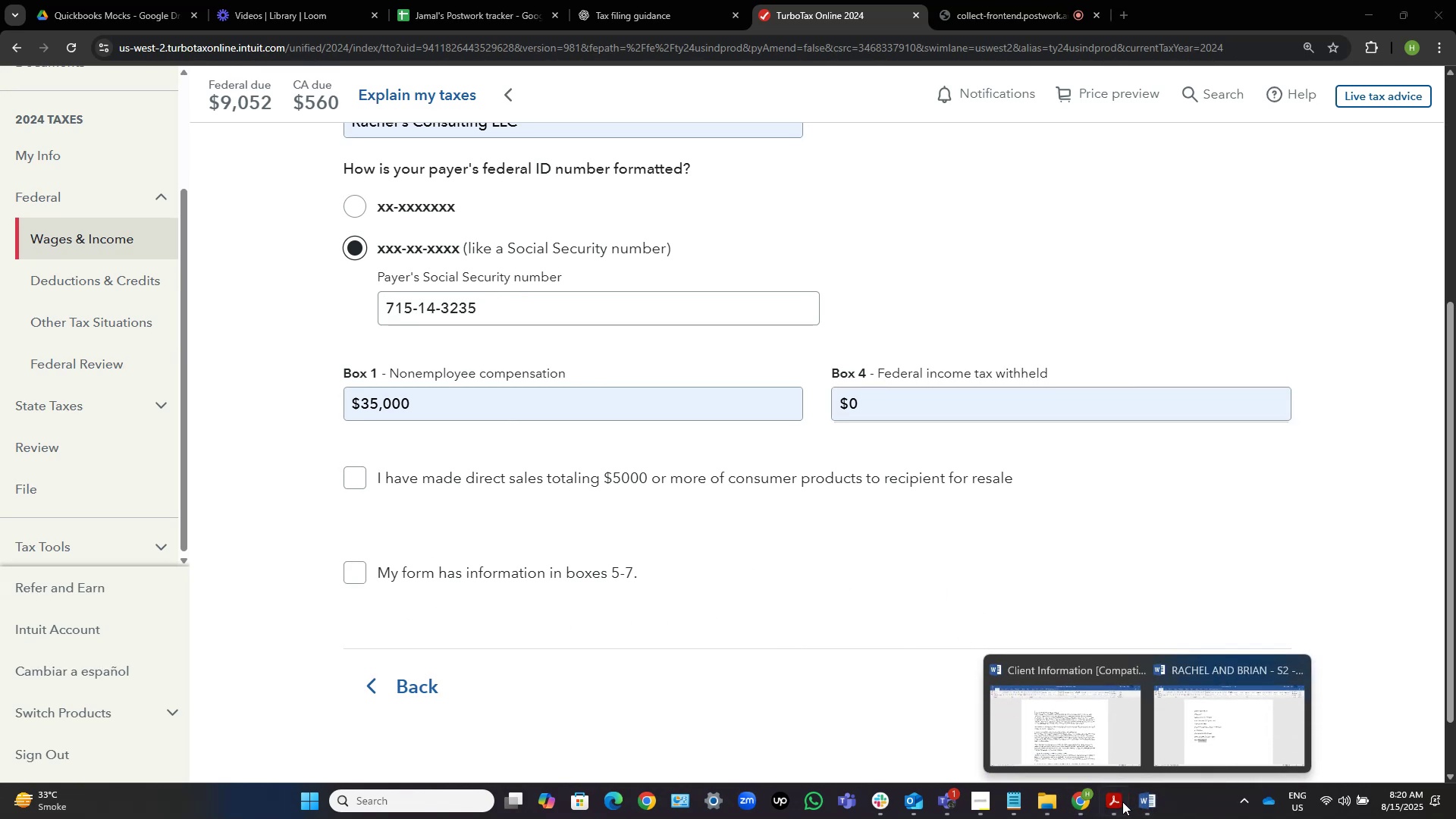 
left_click([1122, 802])
 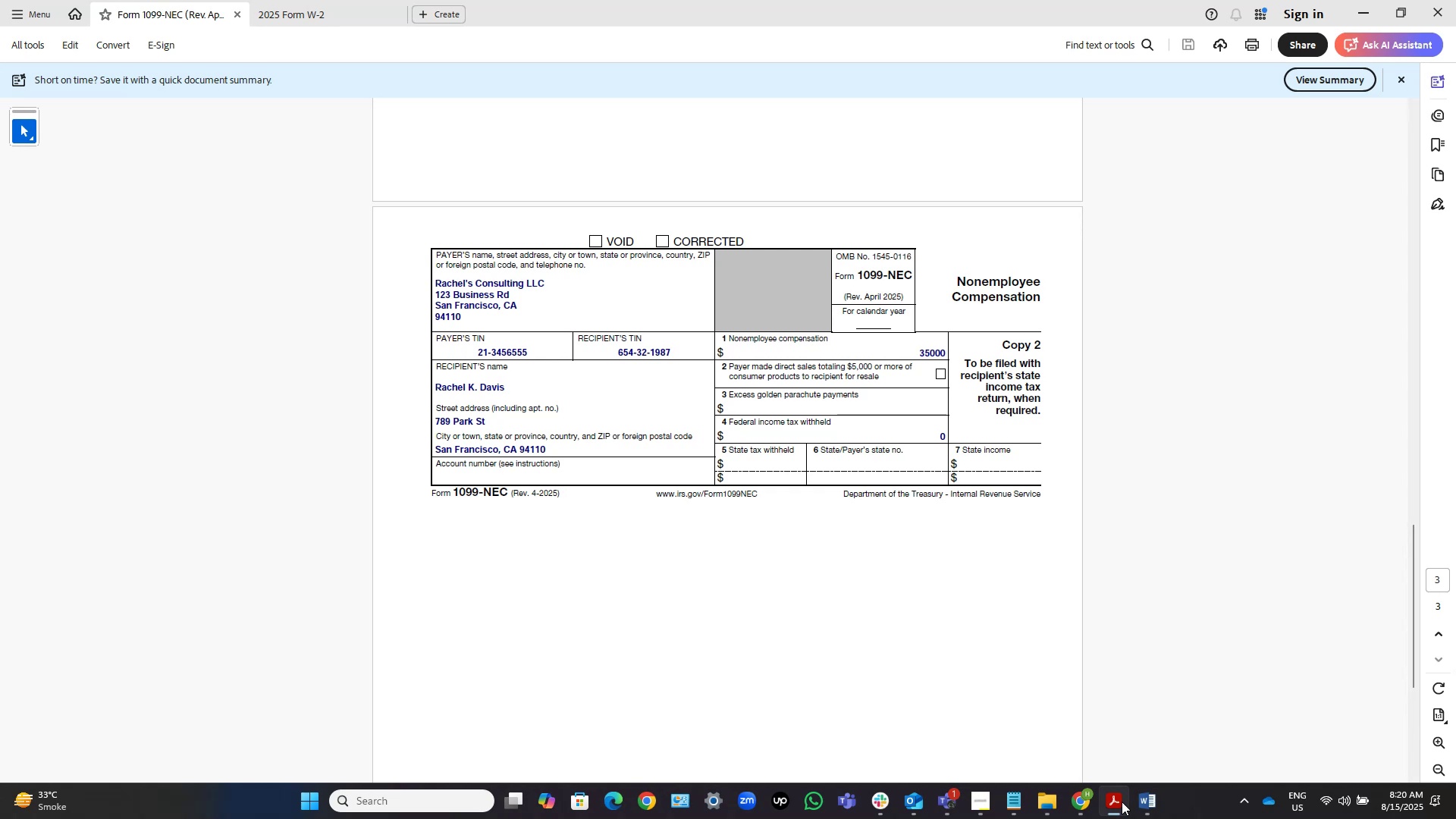 
left_click([1122, 802])
 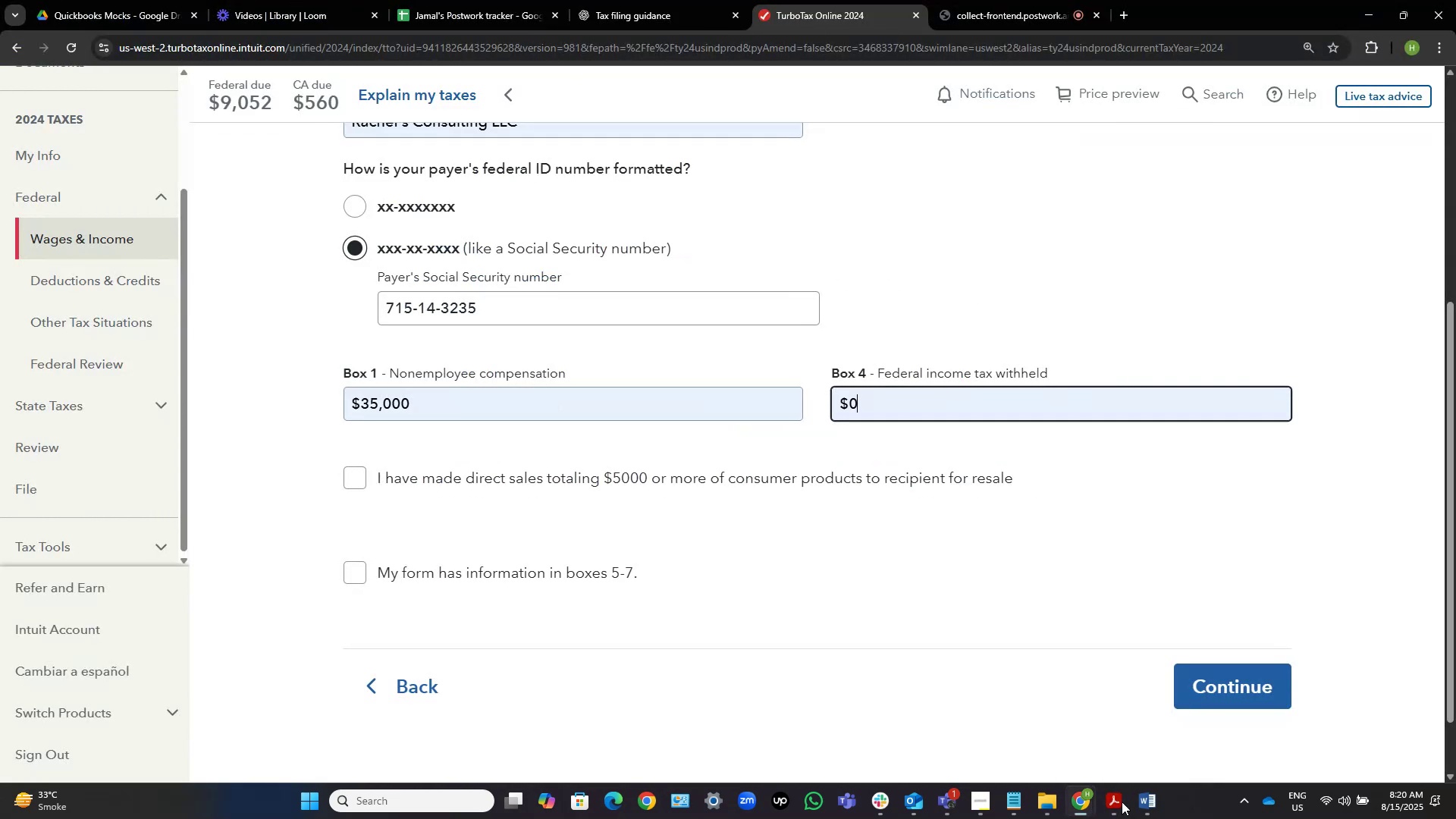 
left_click([1216, 682])
 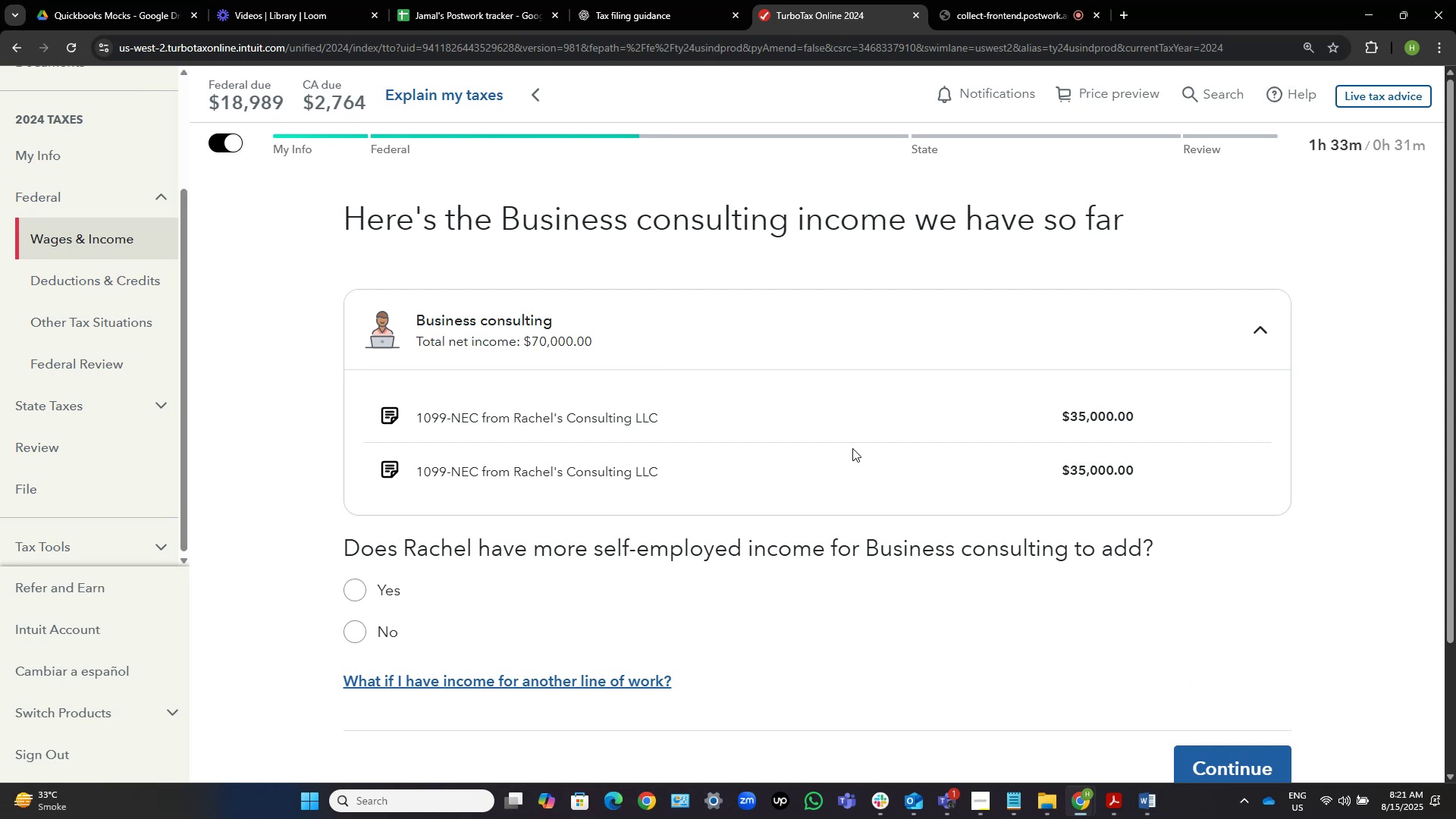 
wait(7.7)
 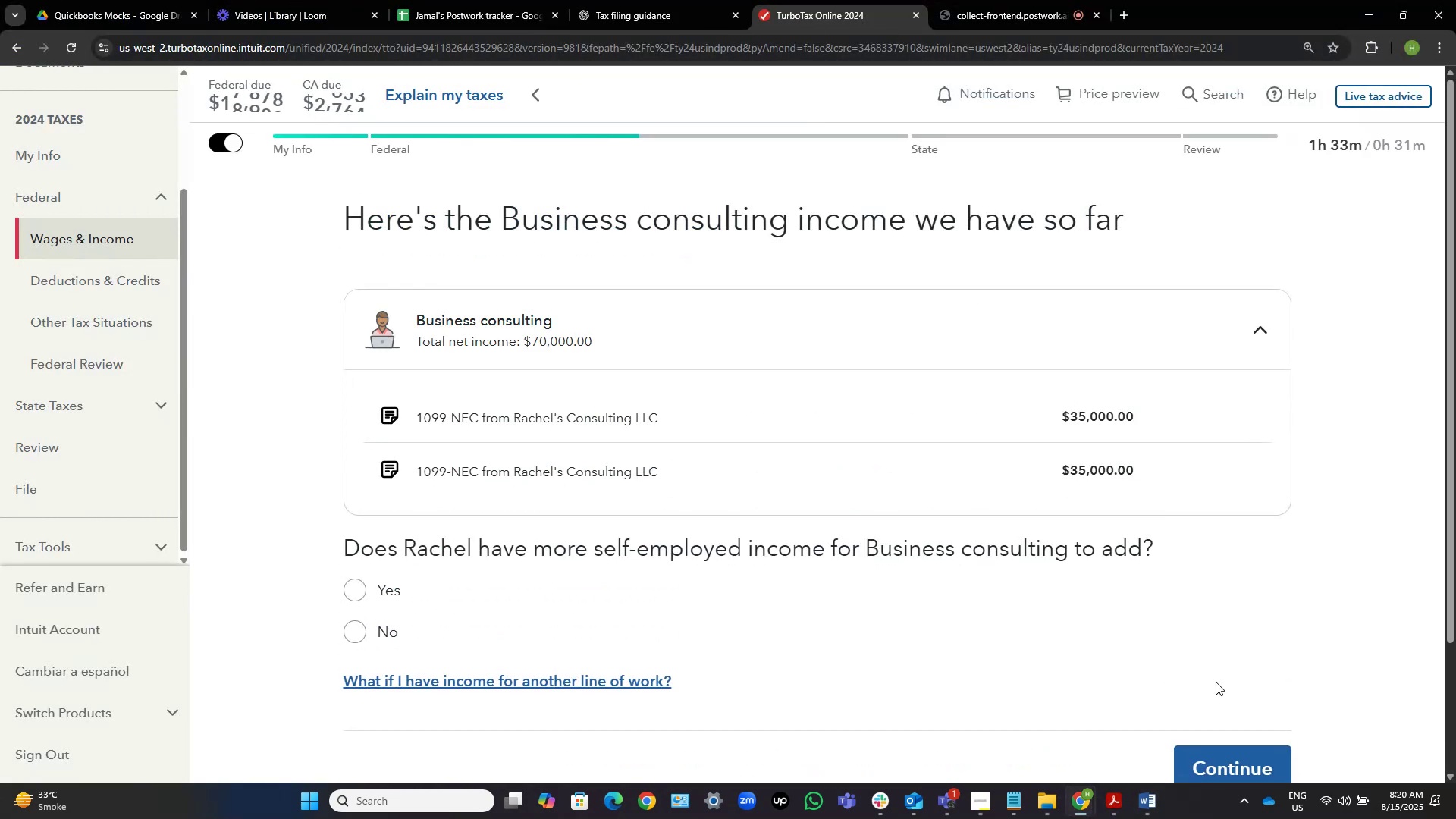 
left_click([452, 478])
 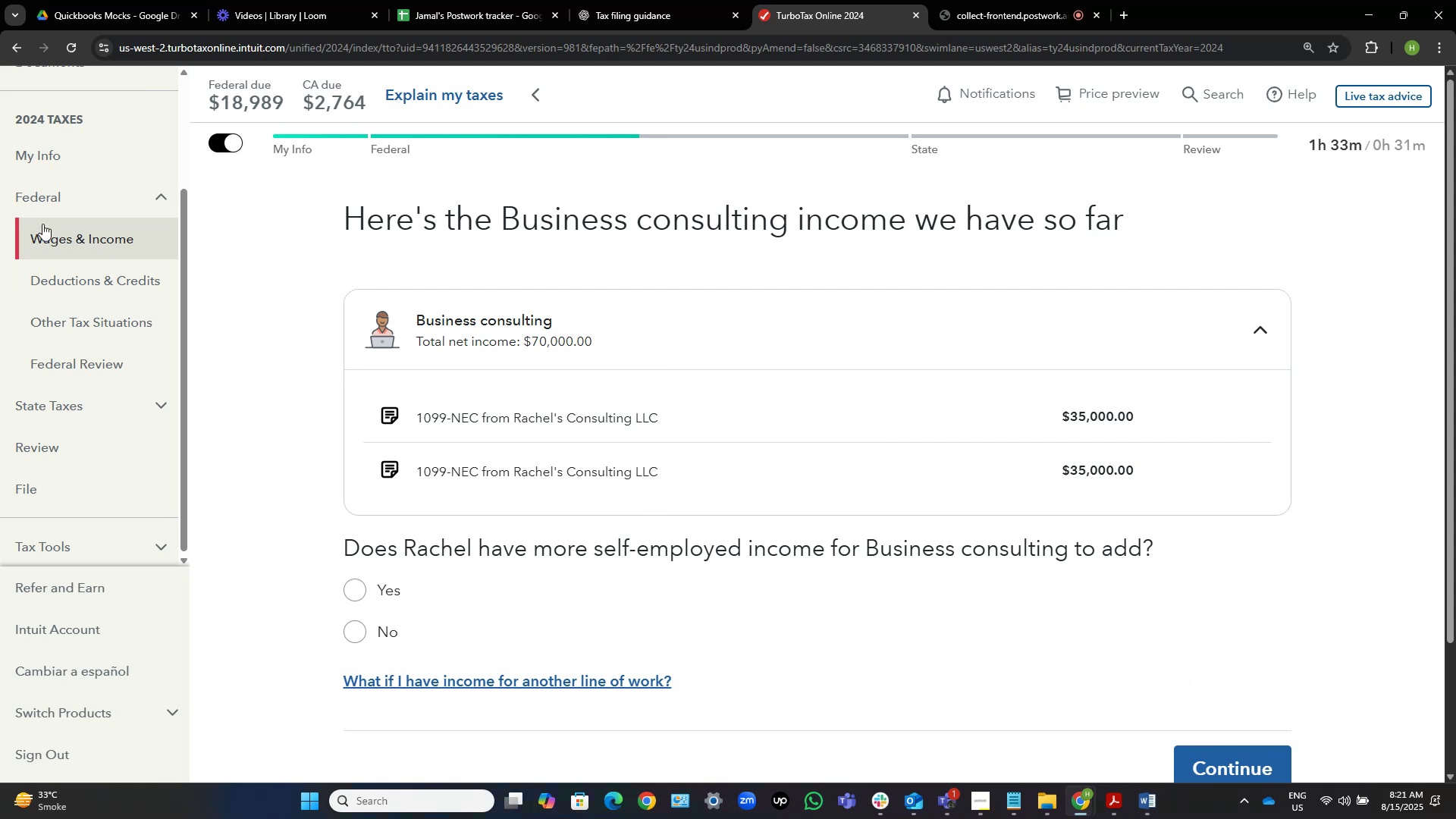 
left_click([60, 232])
 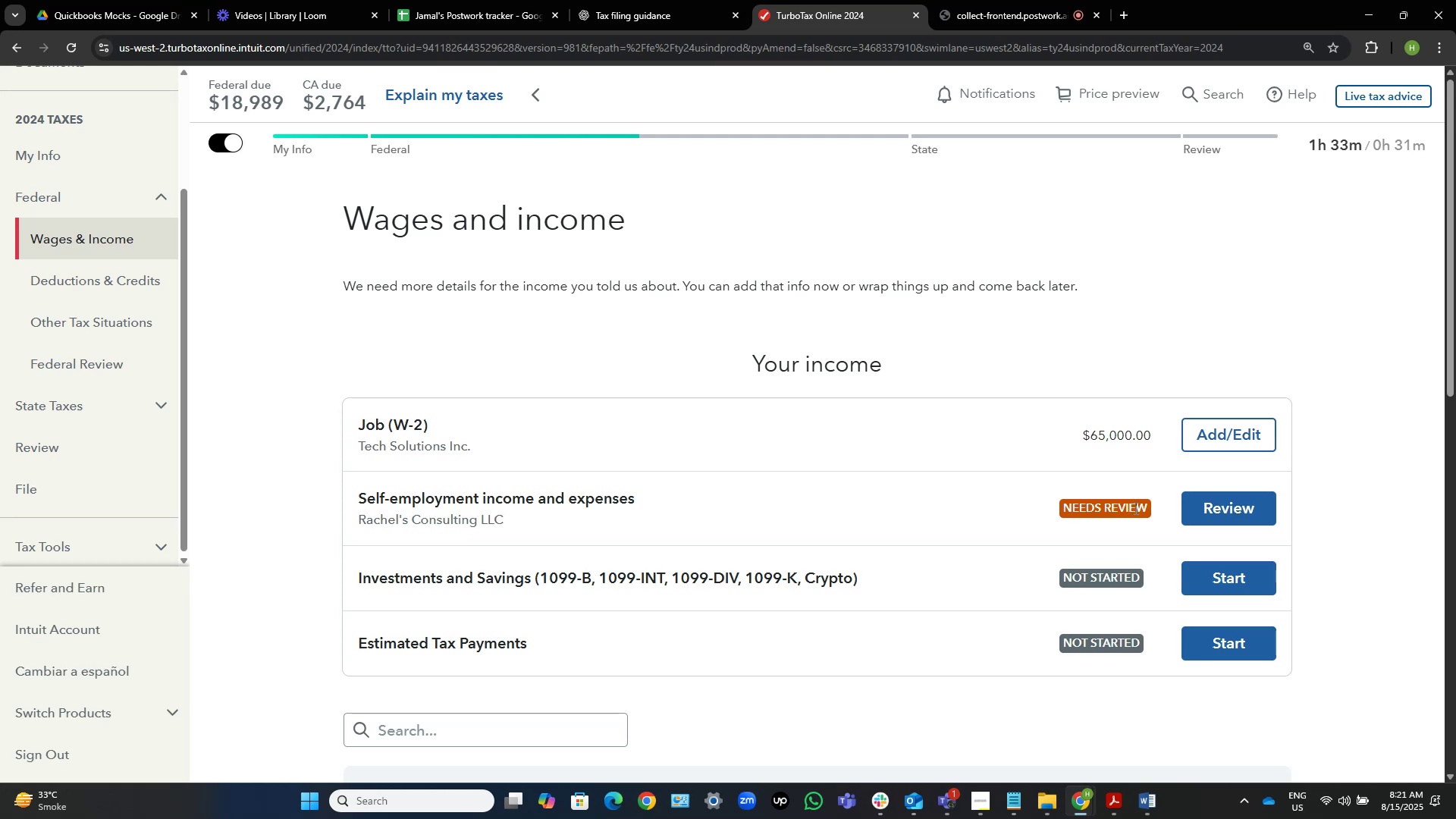 
wait(6.34)
 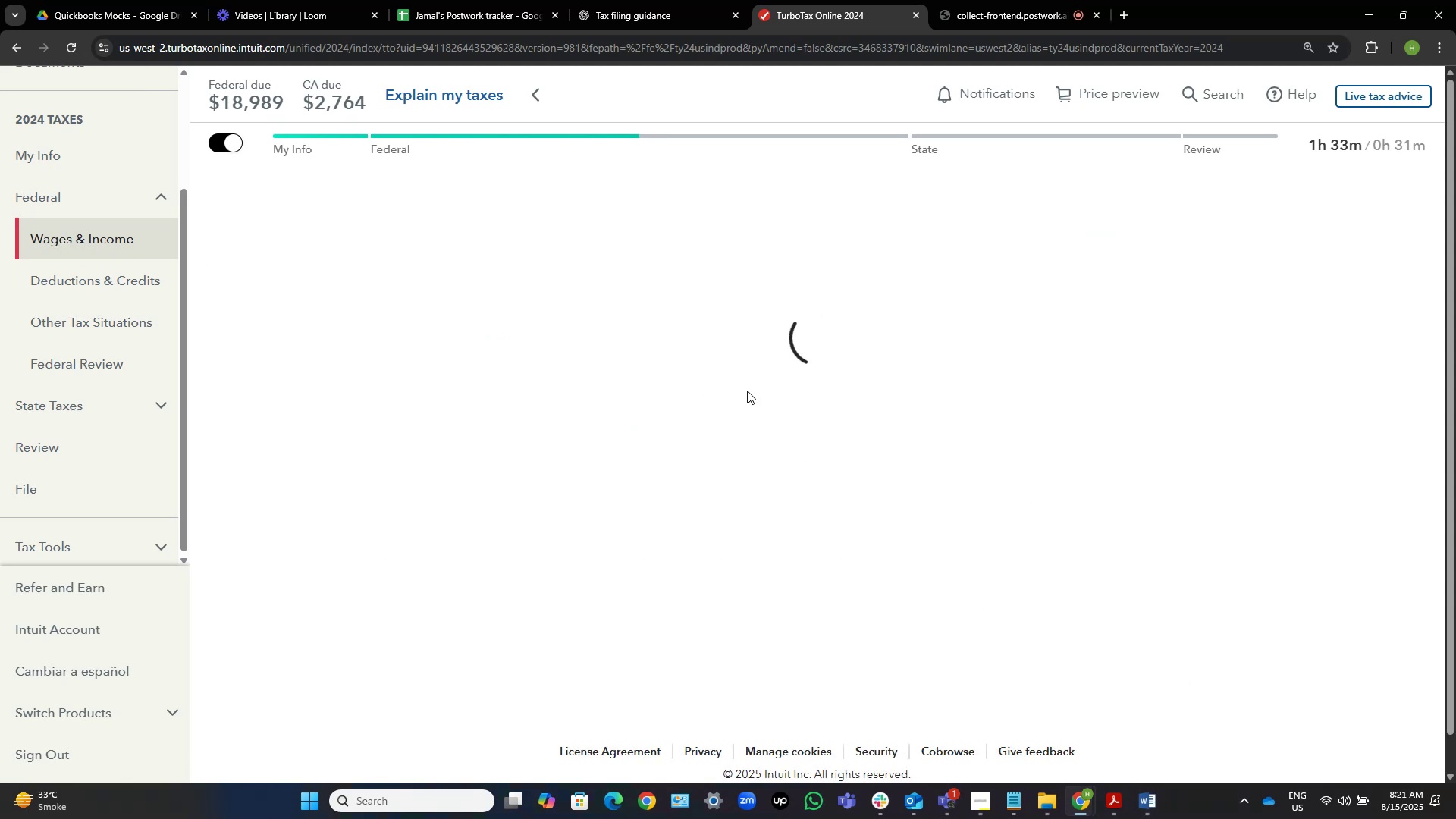 
left_click([1219, 504])
 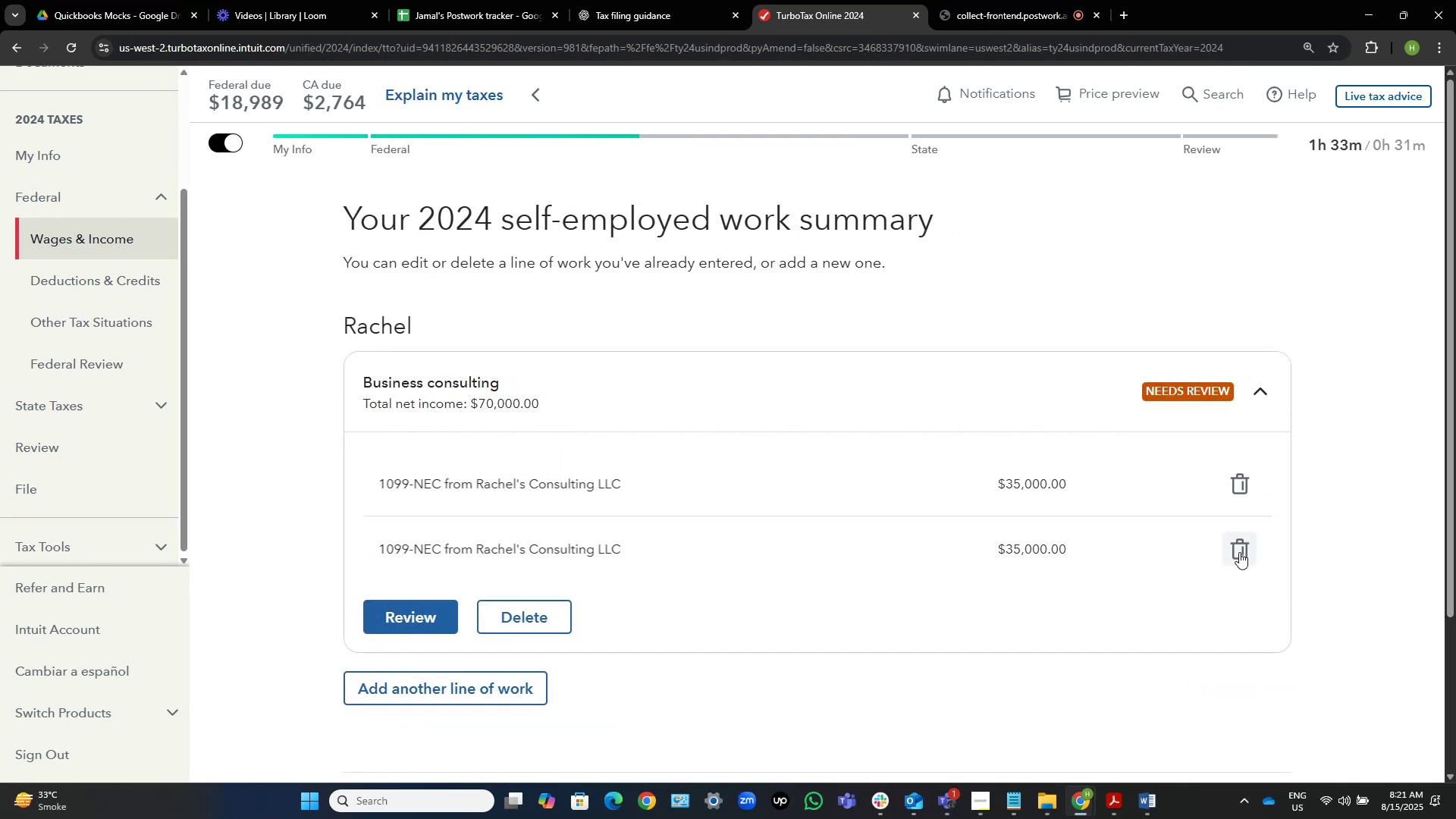 
wait(5.43)
 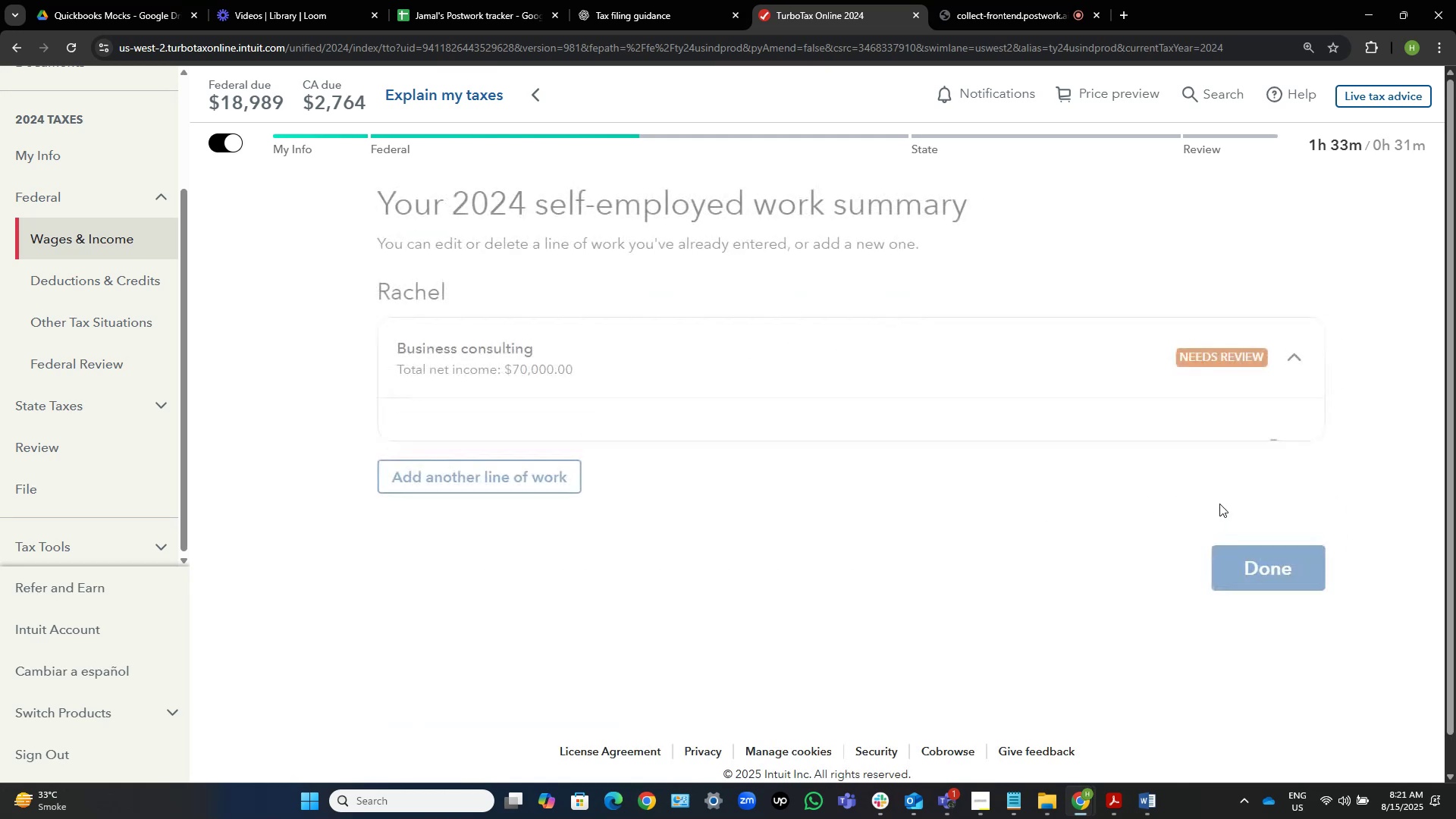 
left_click([1239, 552])
 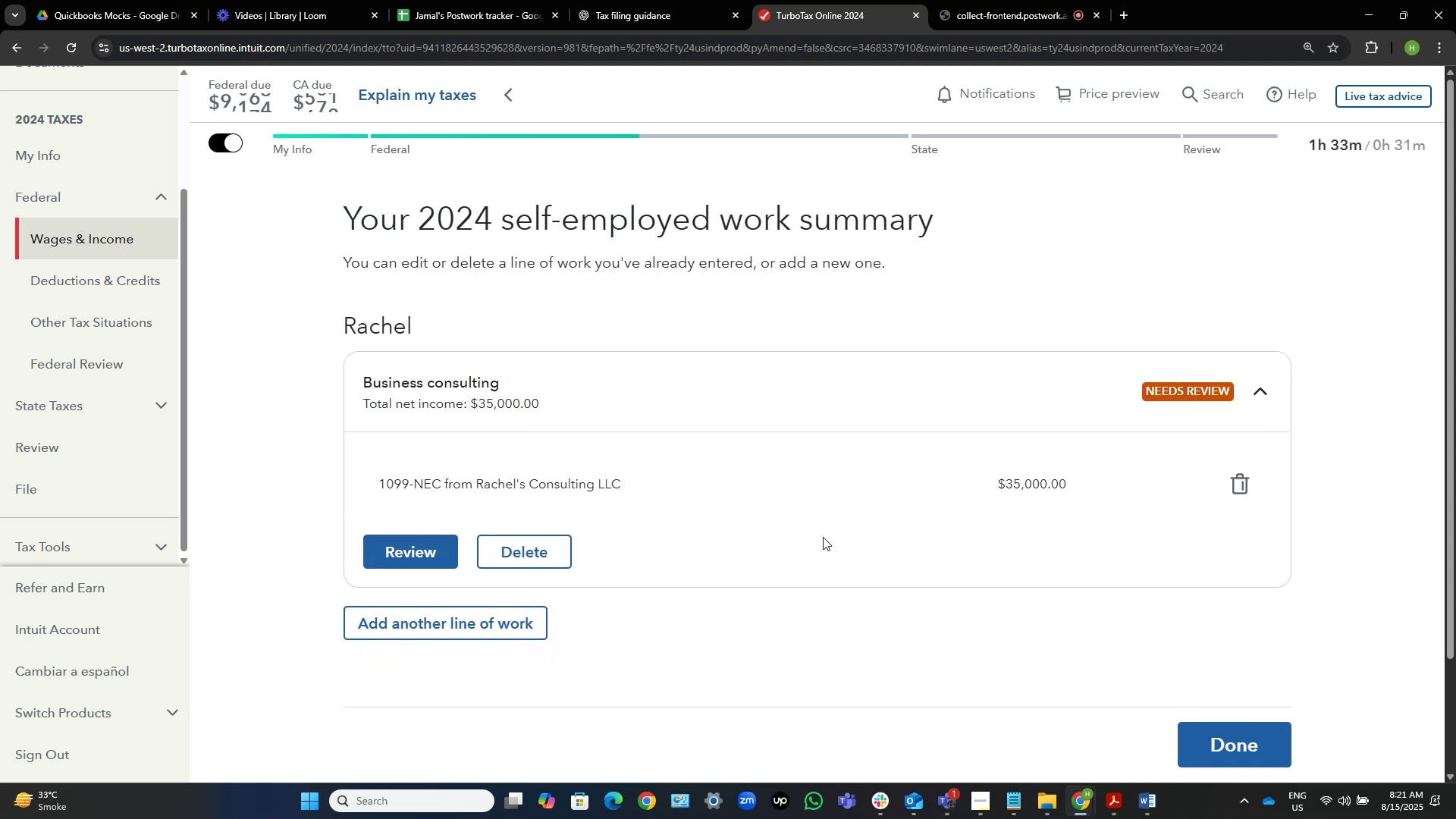 
wait(5.1)
 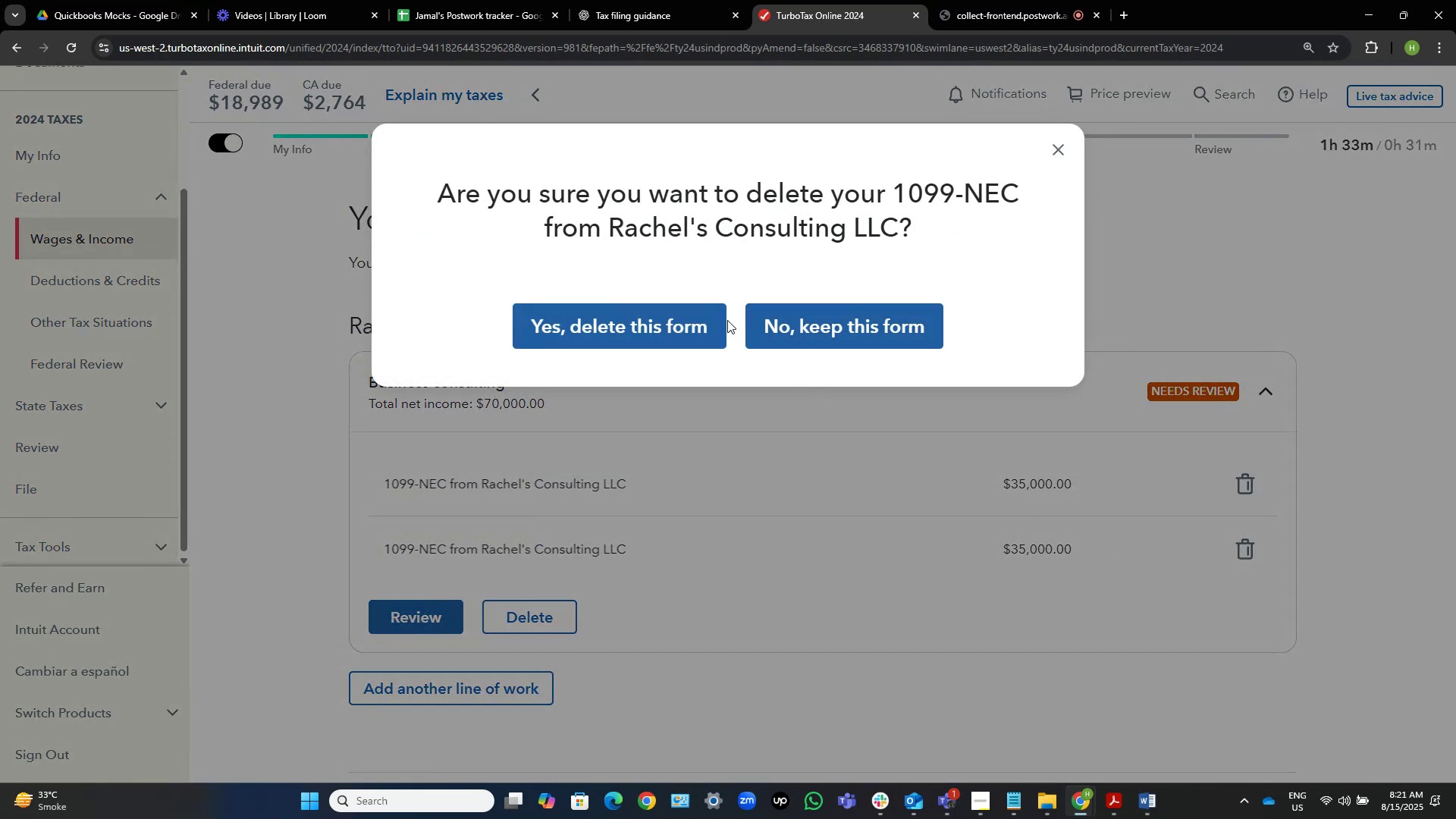 
double_click([723, 492])
 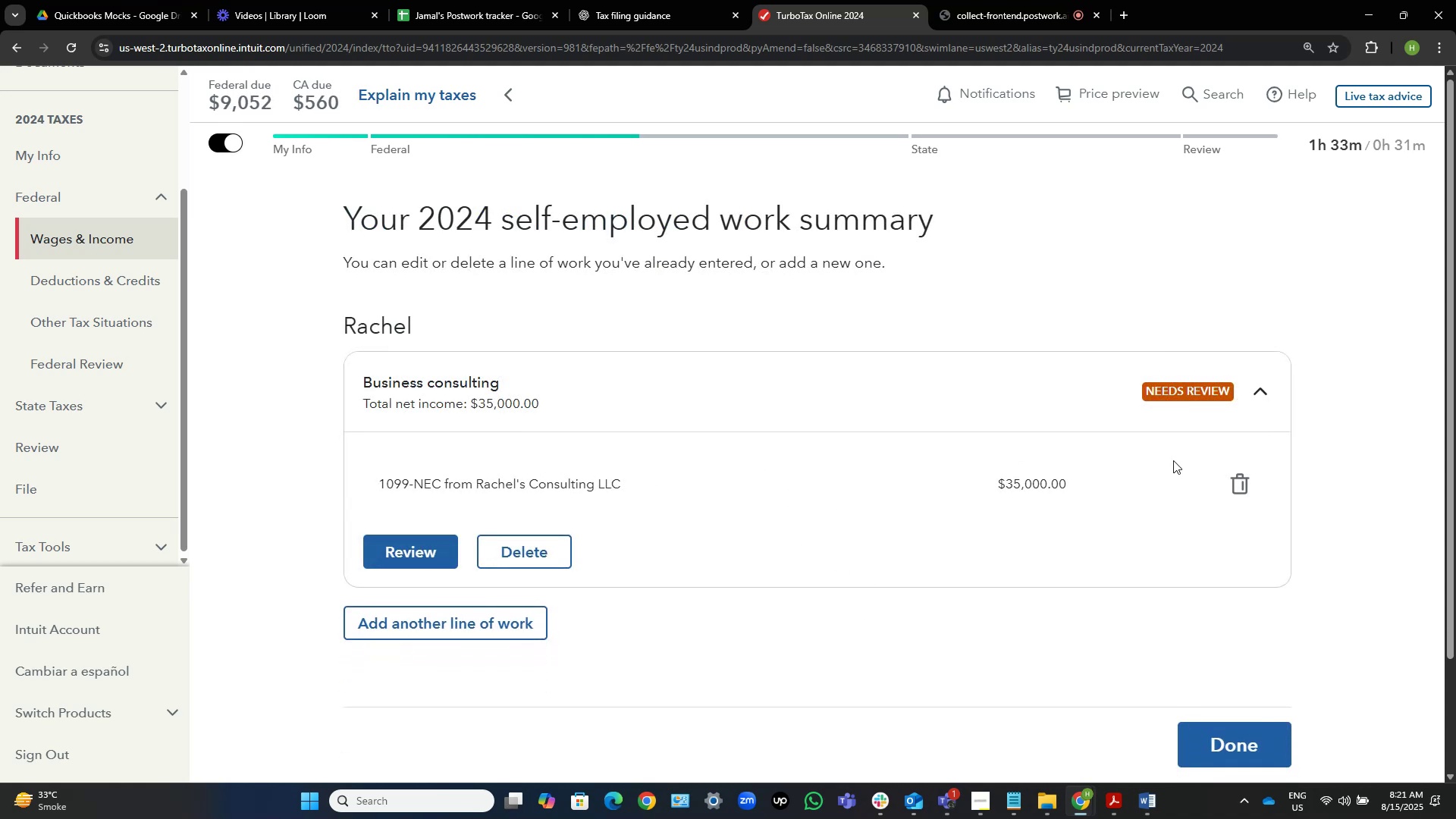 
left_click([1155, 467])
 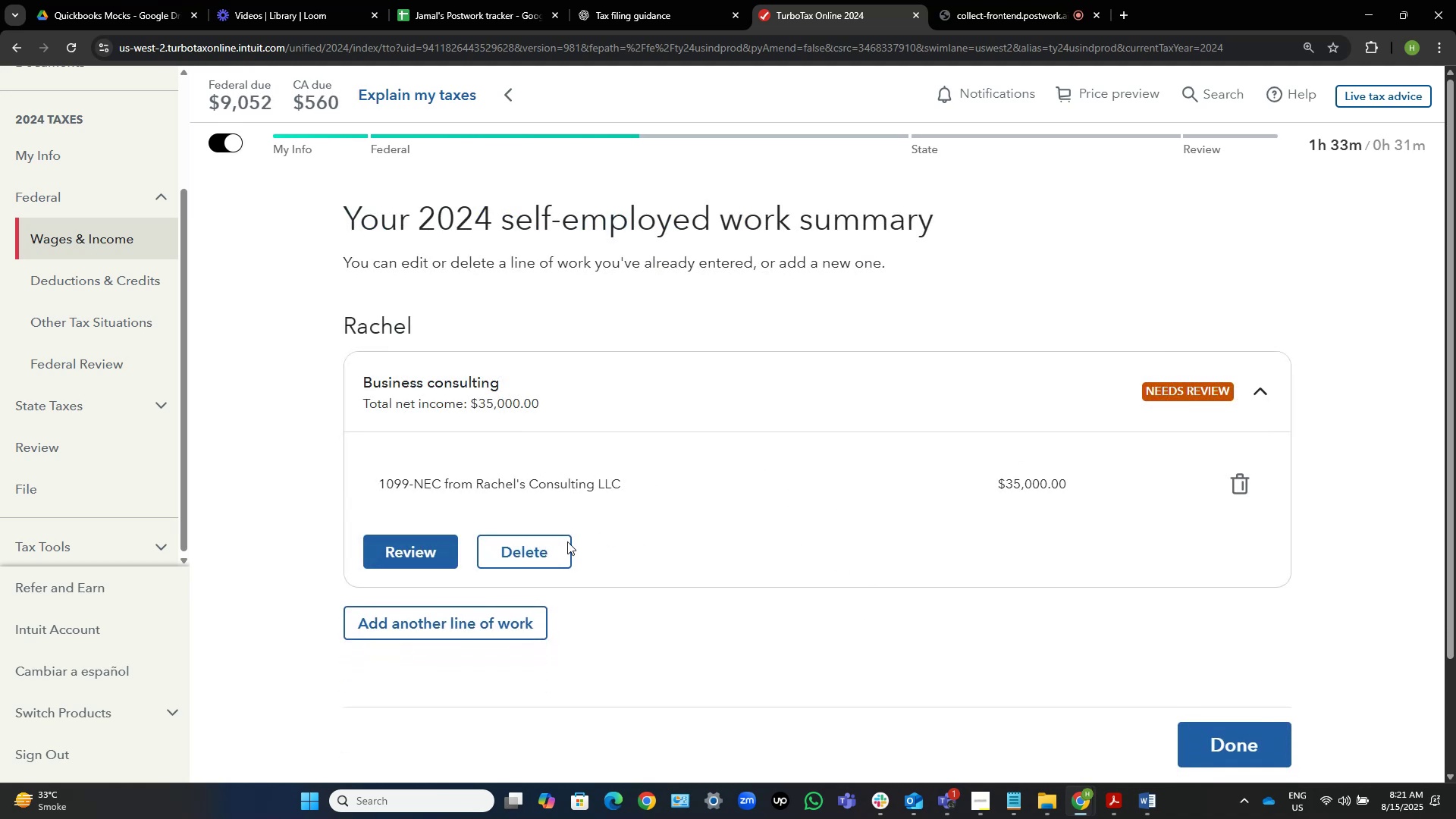 
scroll: coordinate [465, 550], scroll_direction: up, amount: 3.0
 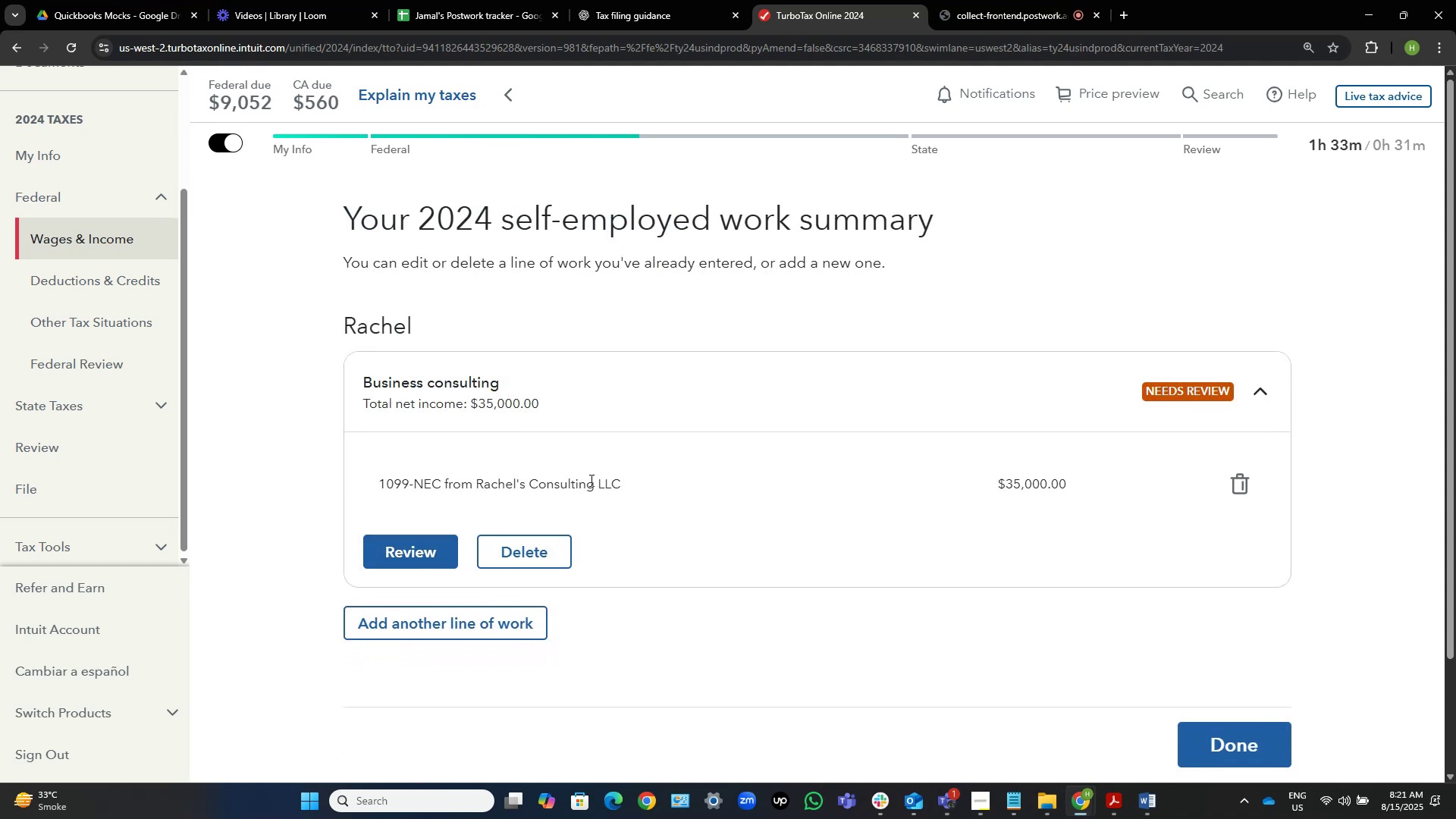 
left_click([611, 410])
 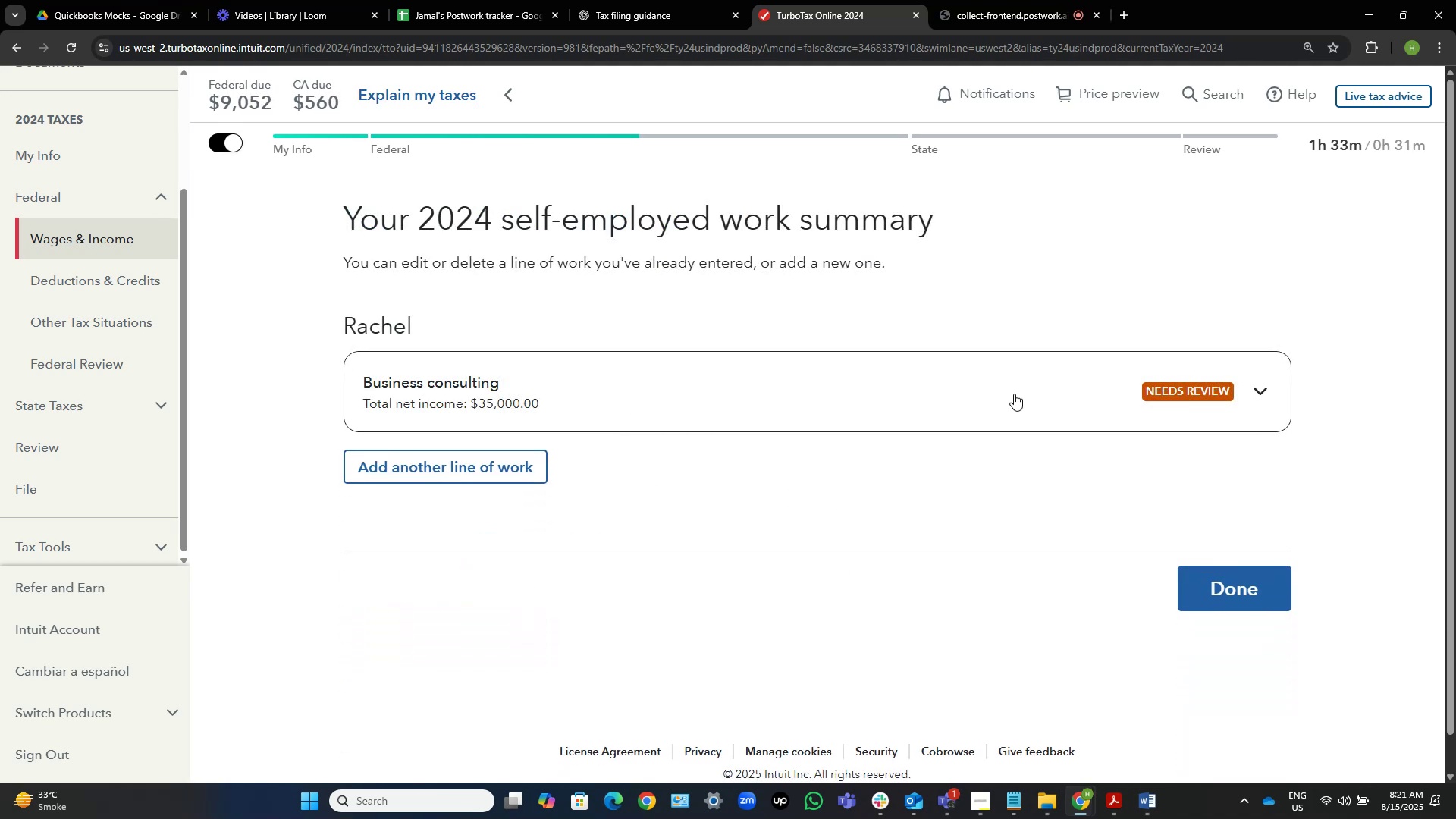 
left_click([910, 408])
 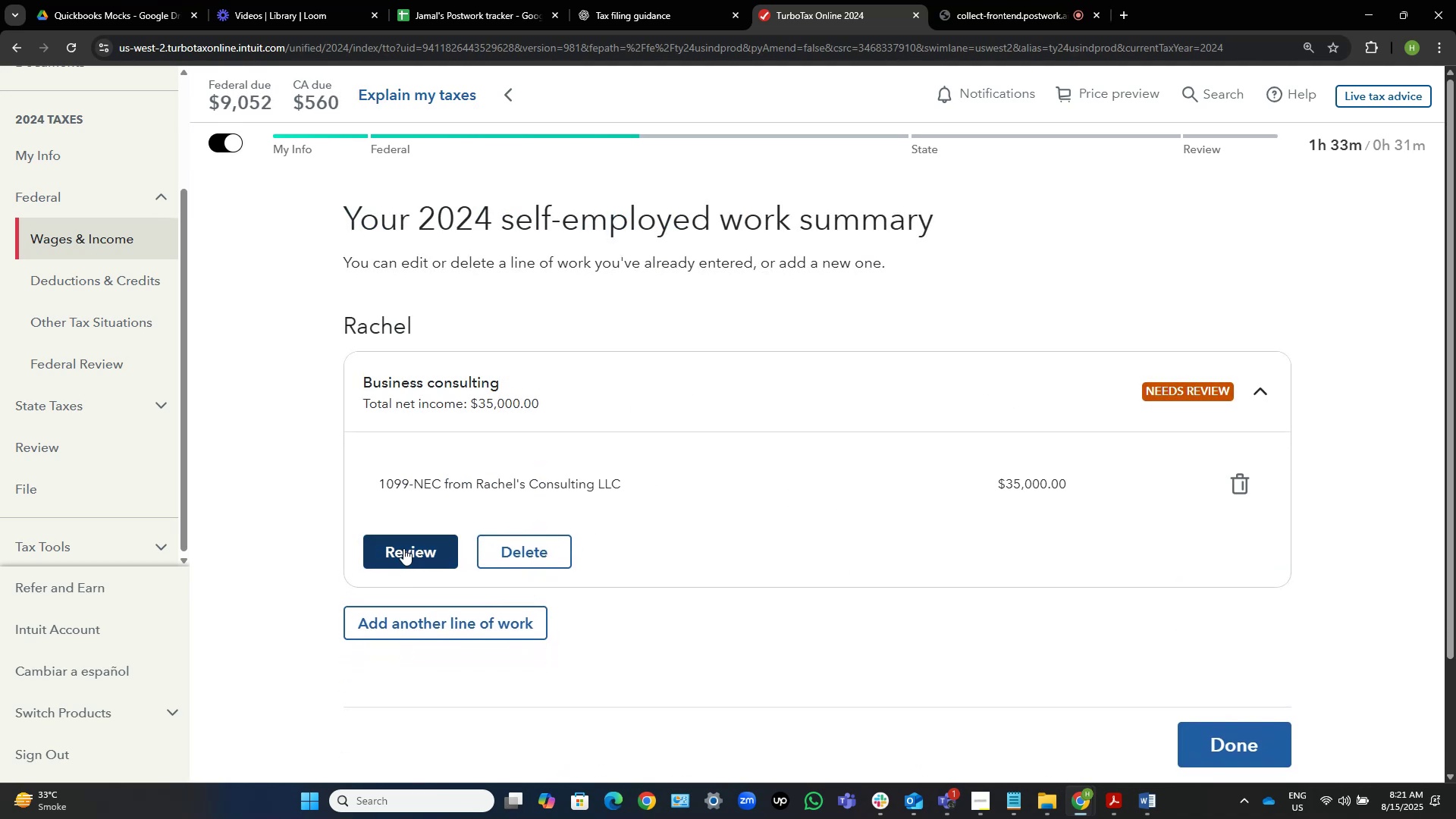 
left_click([403, 548])
 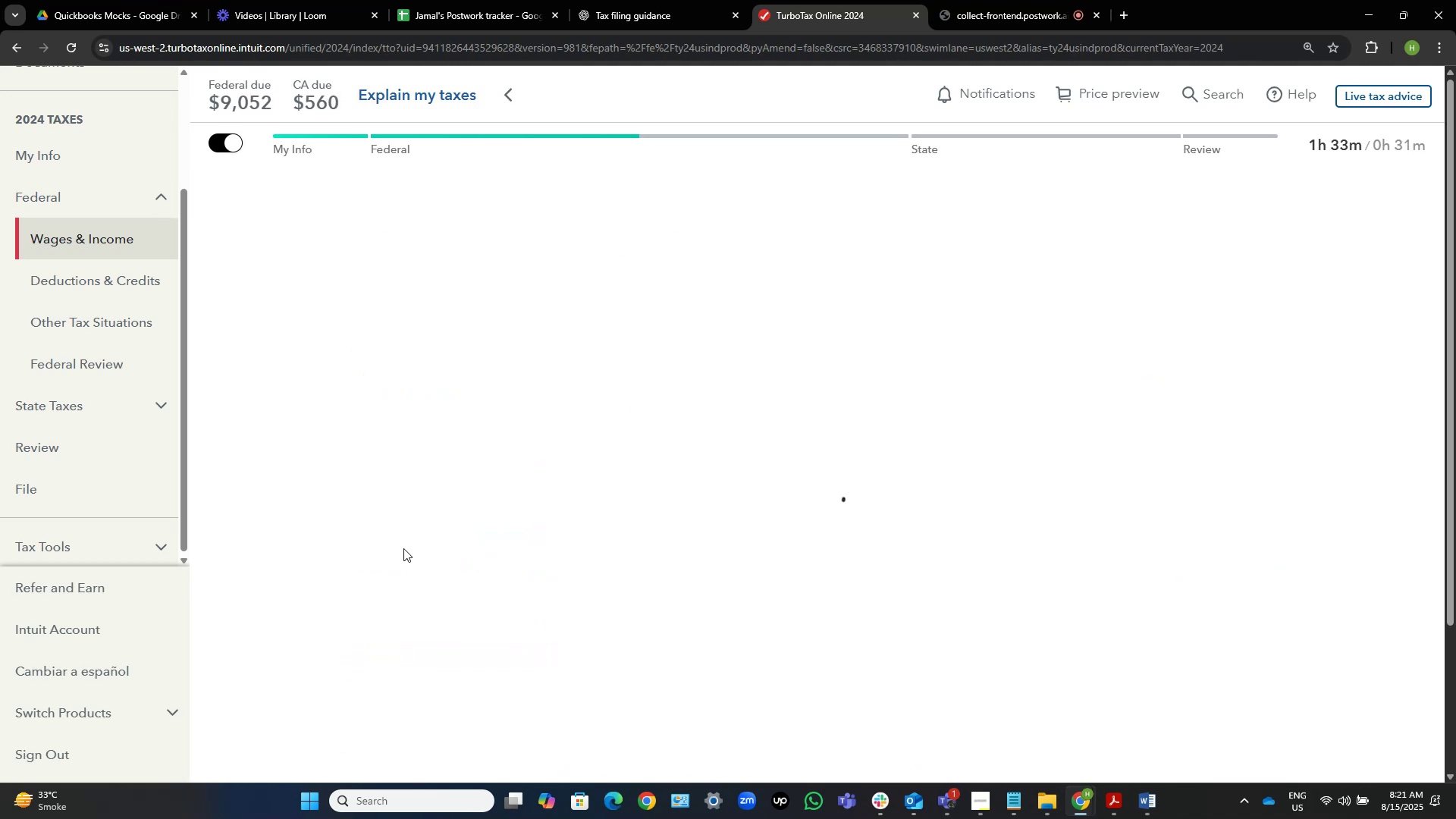 
left_click([403, 548])
 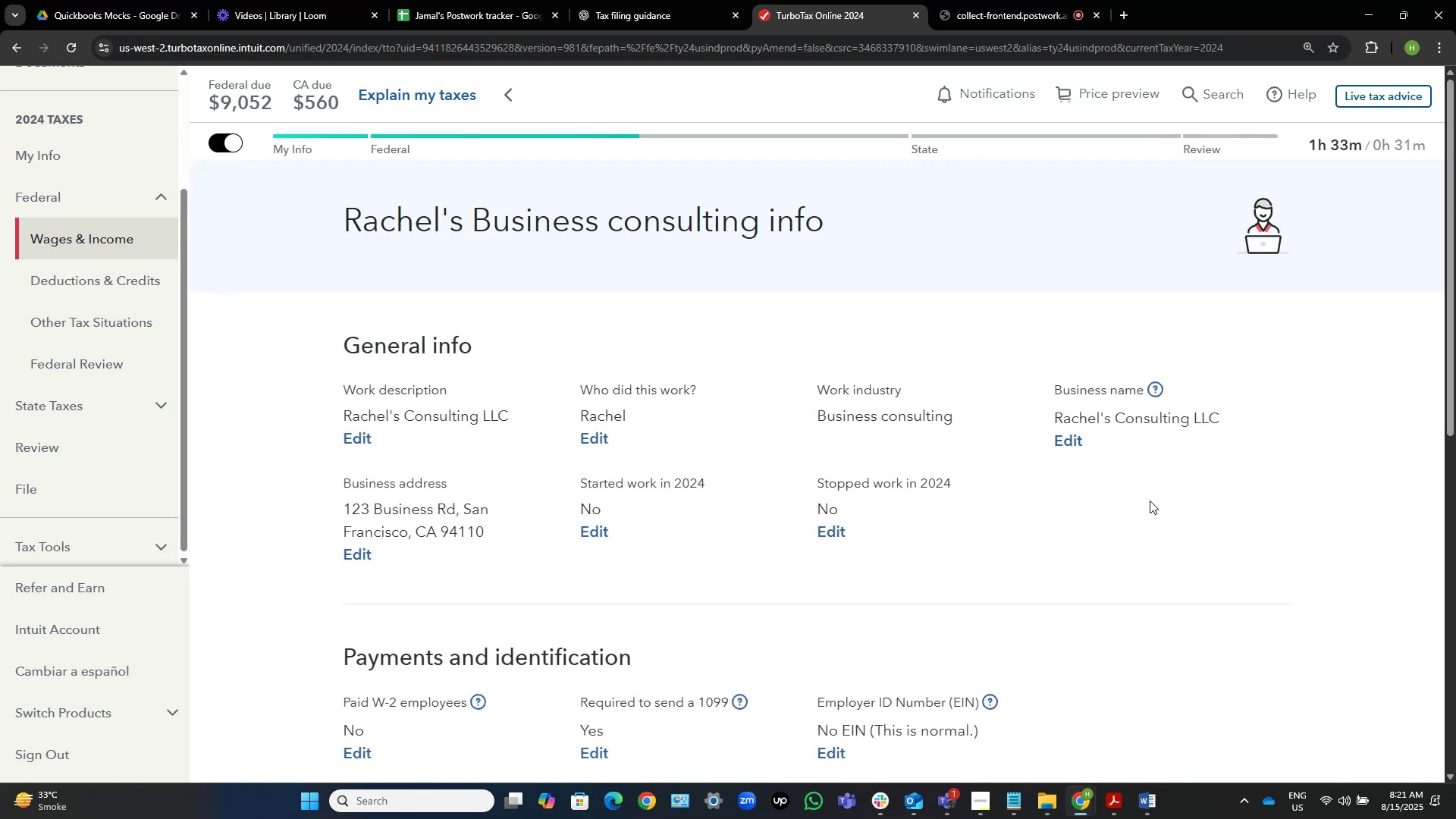 
scroll: coordinate [1147, 499], scroll_direction: up, amount: 4.0
 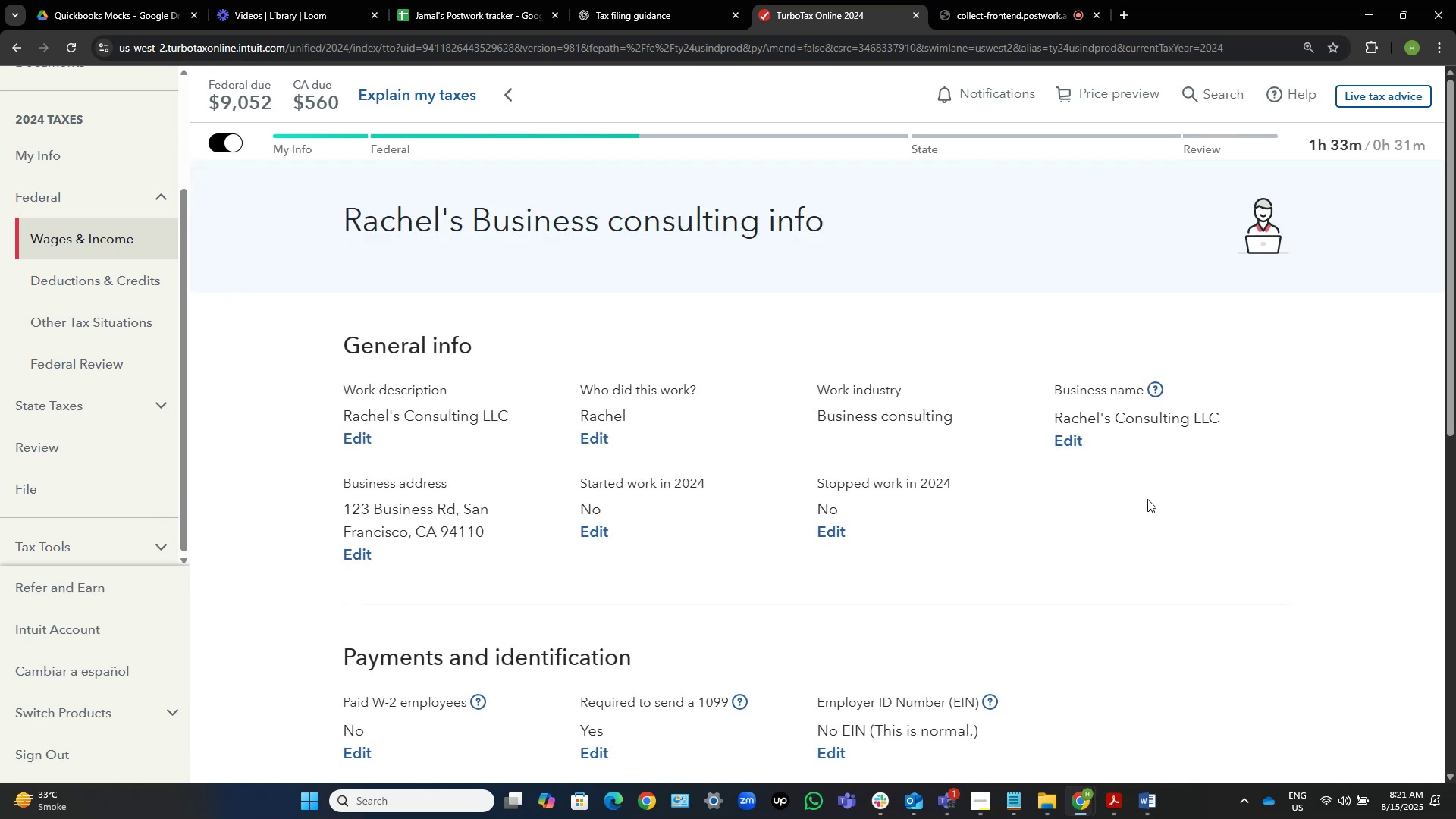 
scroll: coordinate [1147, 499], scroll_direction: down, amount: 11.0
 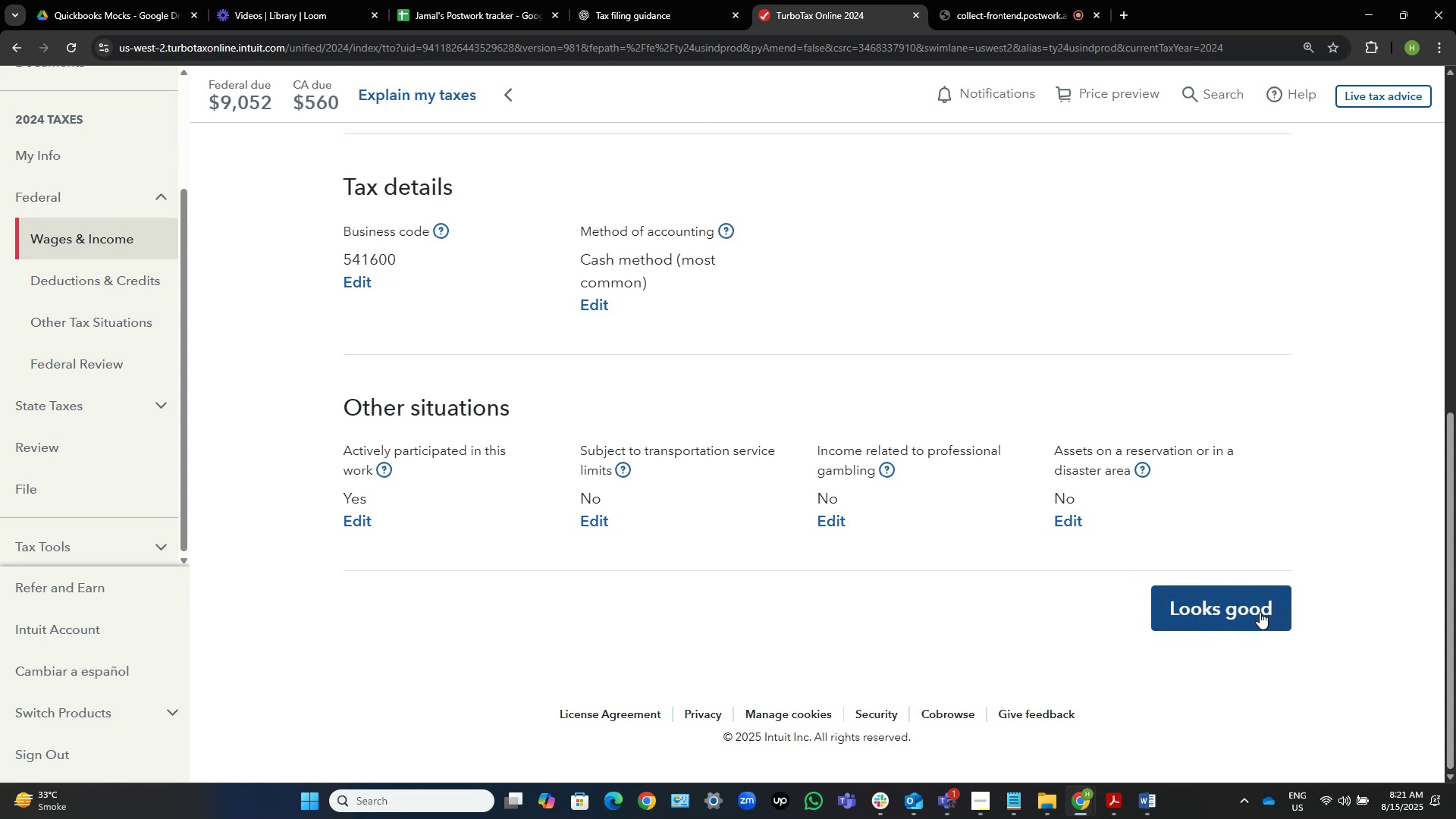 
wait(6.95)
 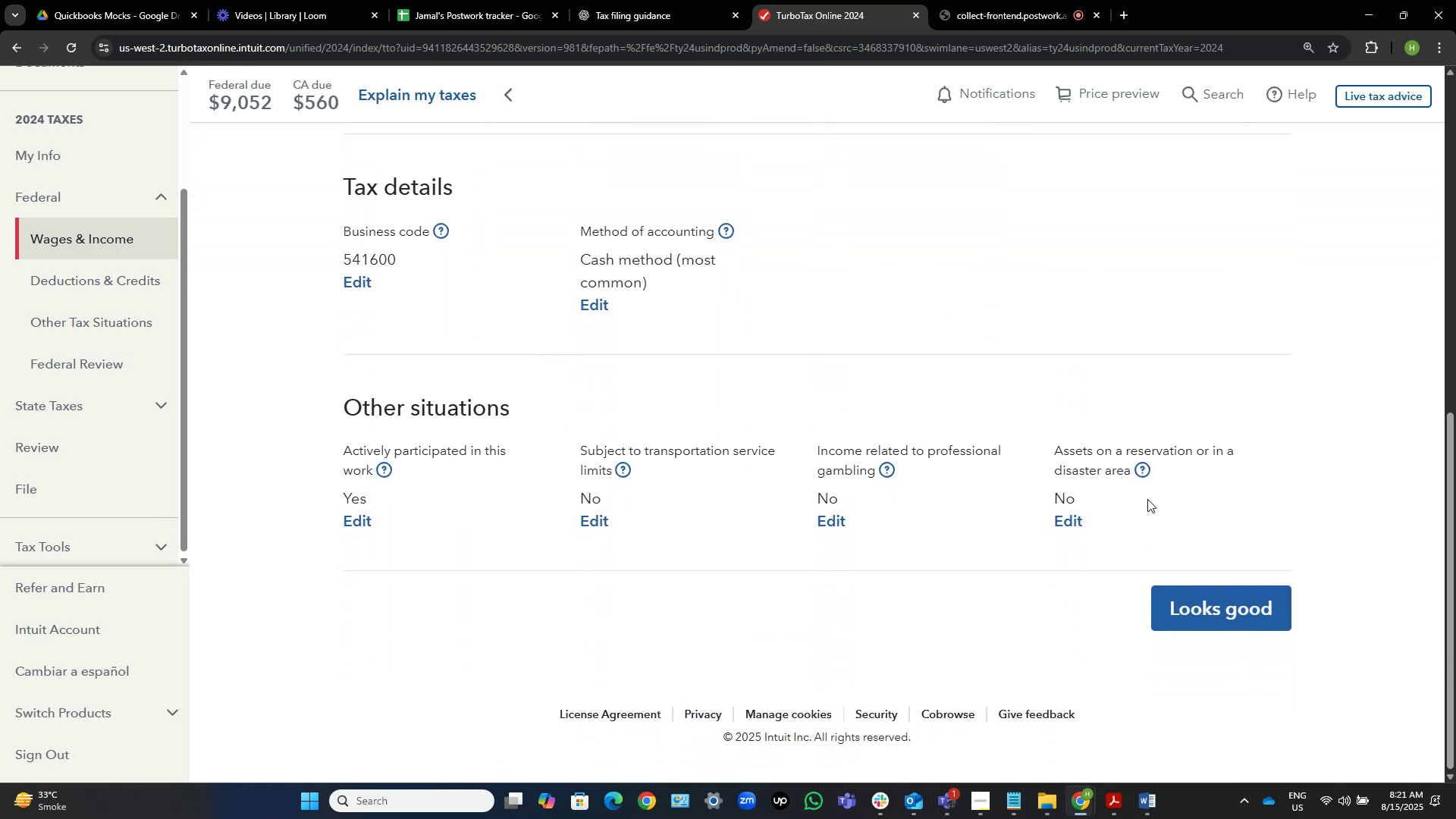 
scroll: coordinate [1311, 570], scroll_direction: up, amount: 8.0
 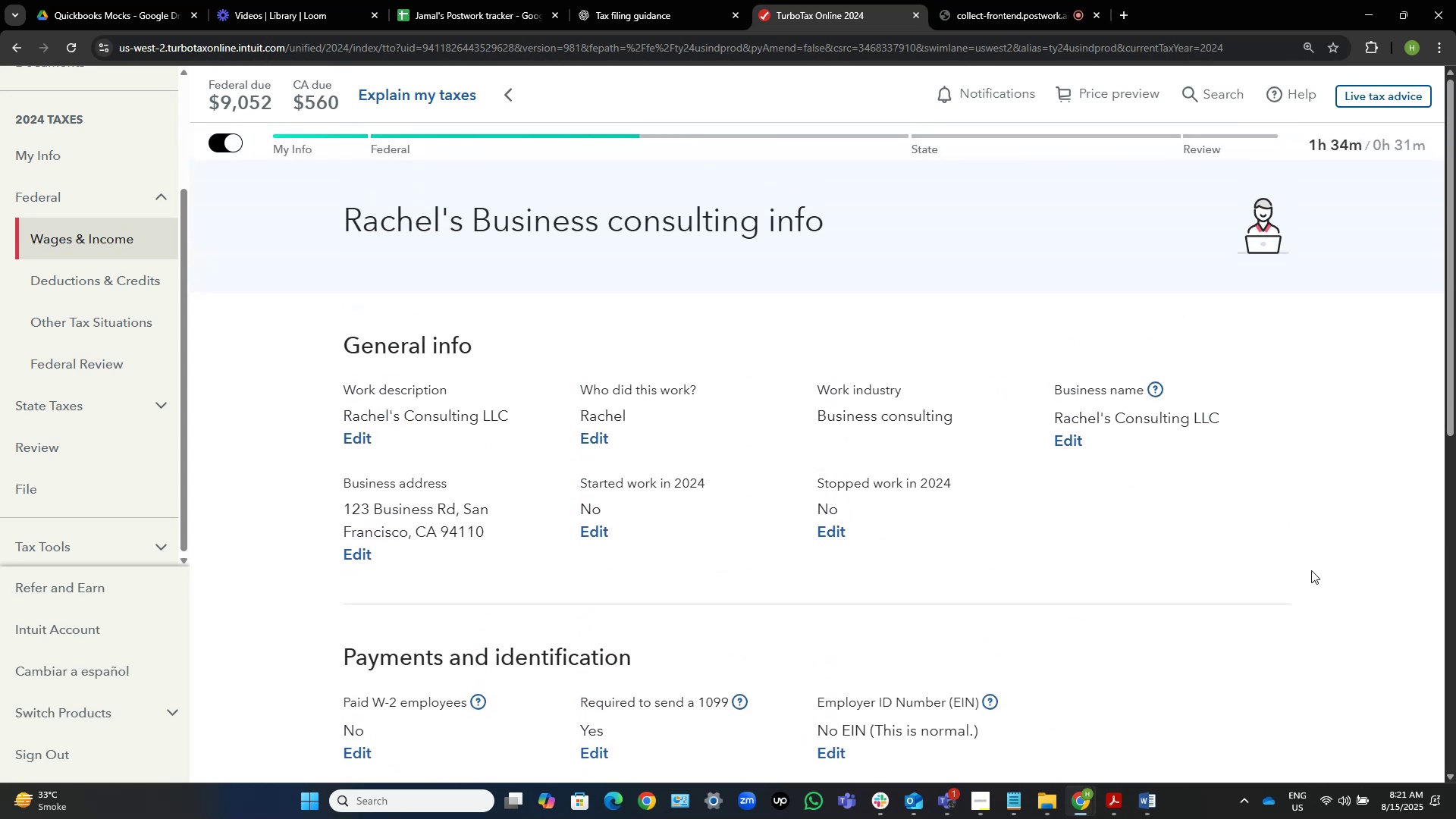 
scroll: coordinate [1281, 644], scroll_direction: down, amount: 11.0
 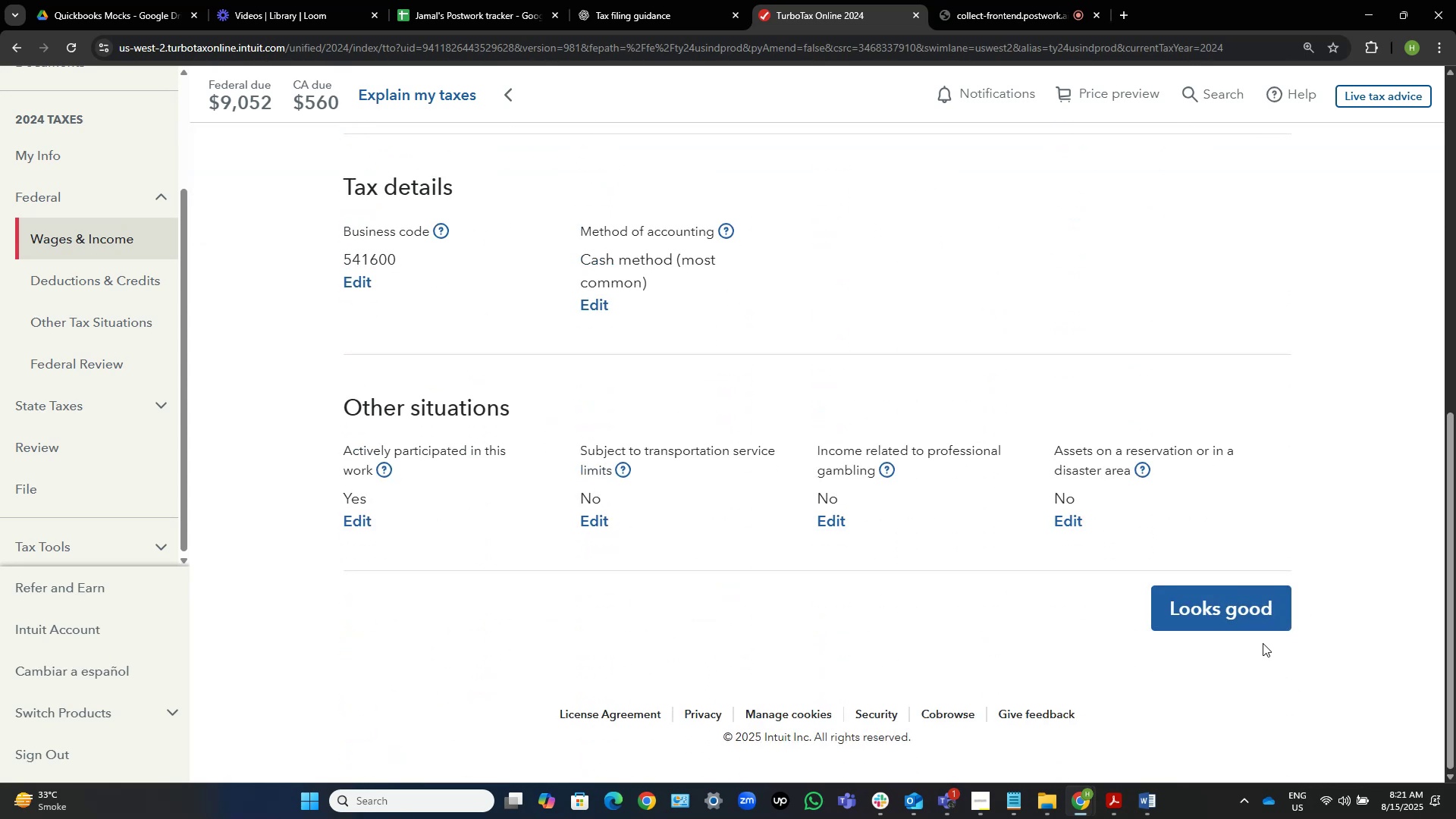 
left_click([1272, 621])
 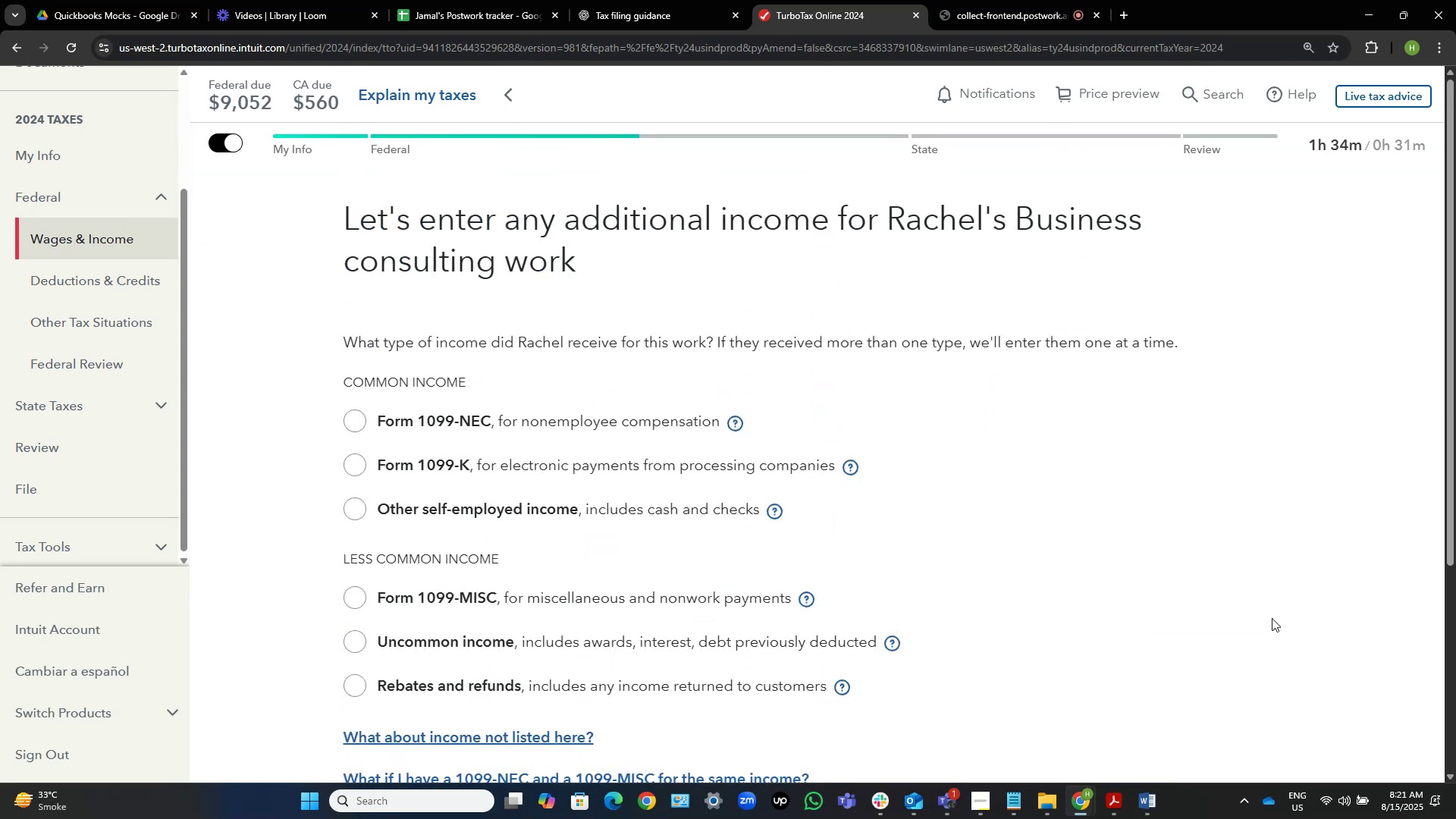 
scroll: coordinate [1272, 618], scroll_direction: down, amount: 3.0
 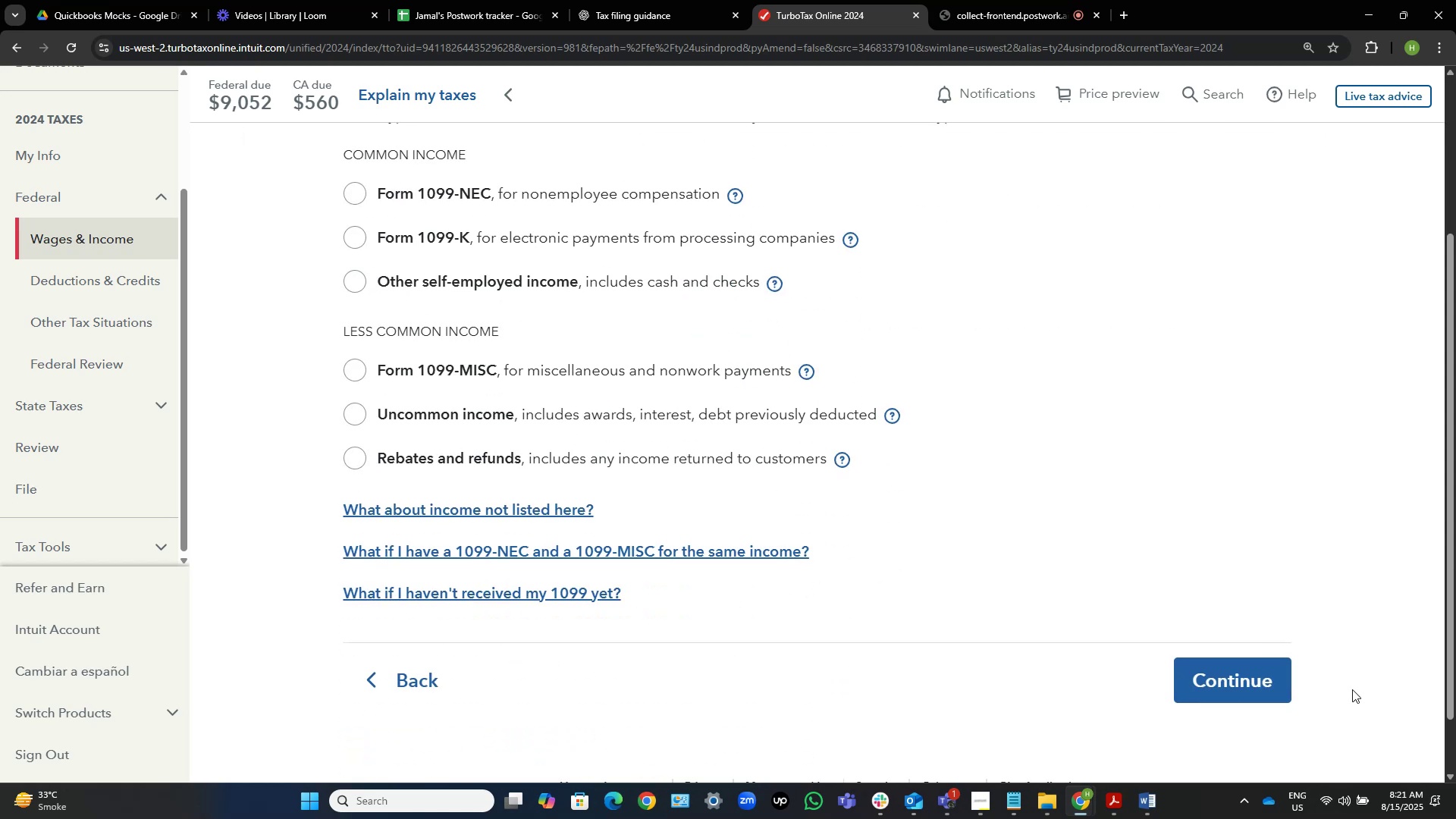 
left_click([1265, 706])
 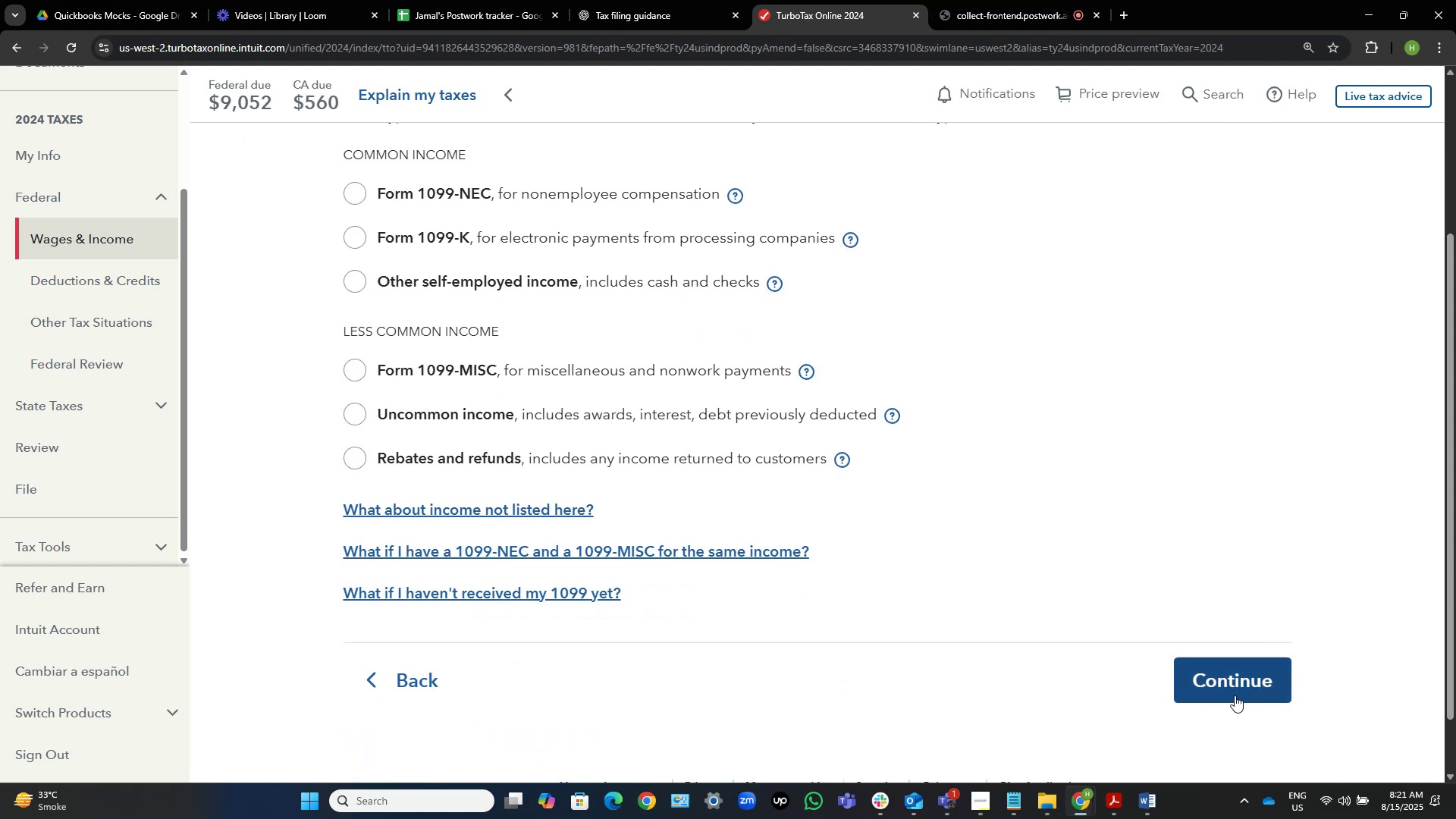 
left_click([1235, 692])
 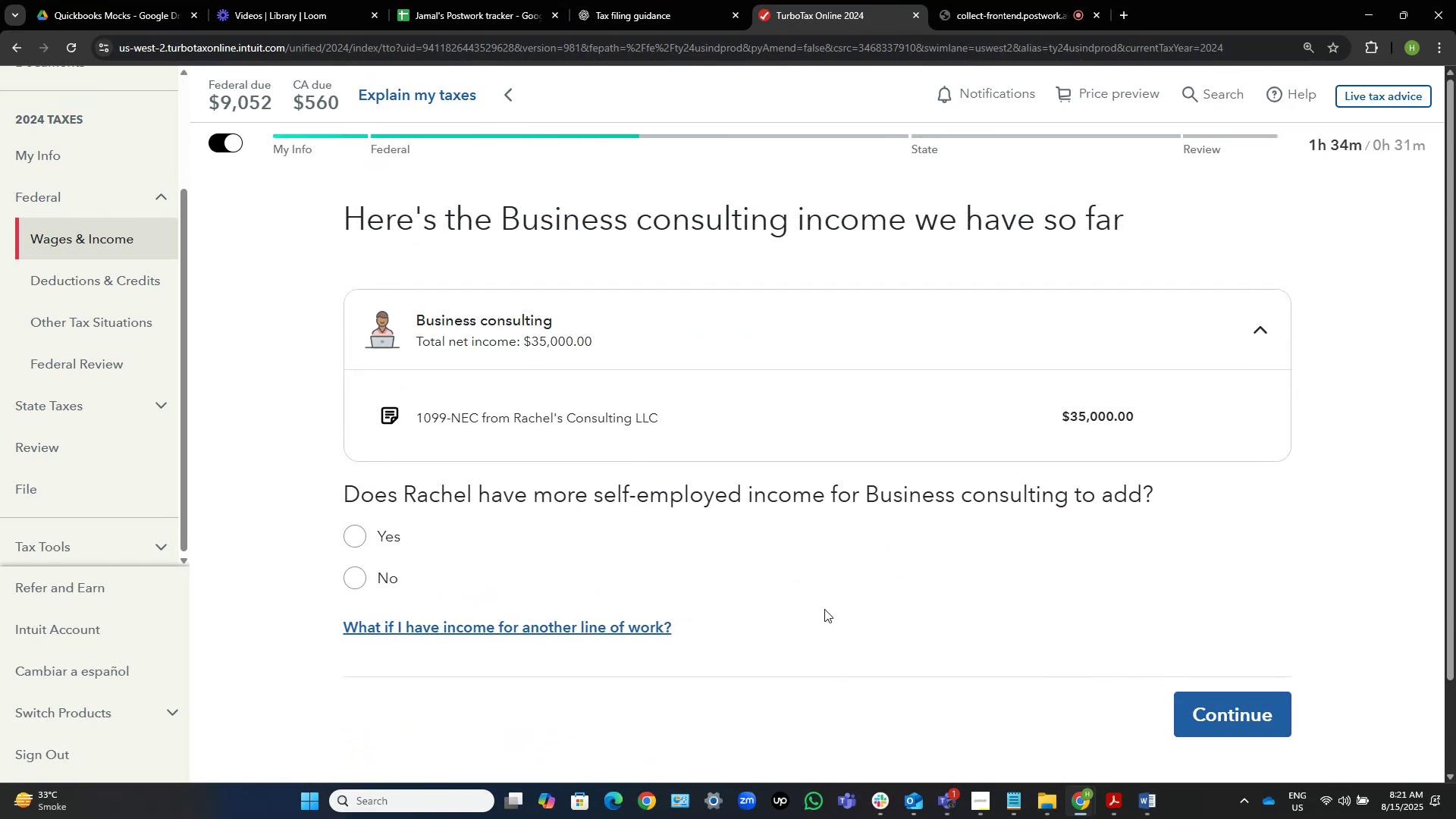 
left_click([353, 573])
 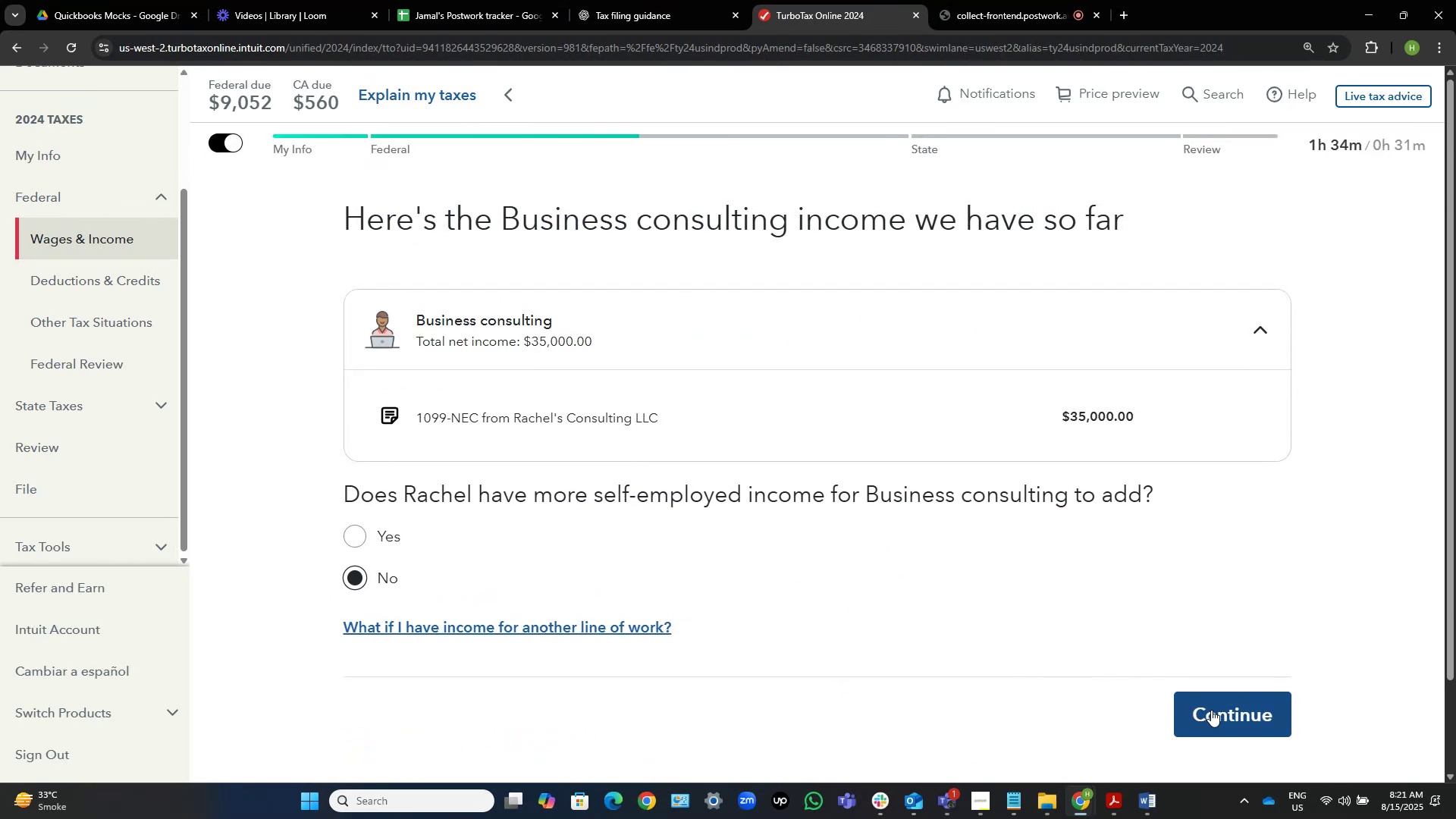 
left_click([1211, 708])
 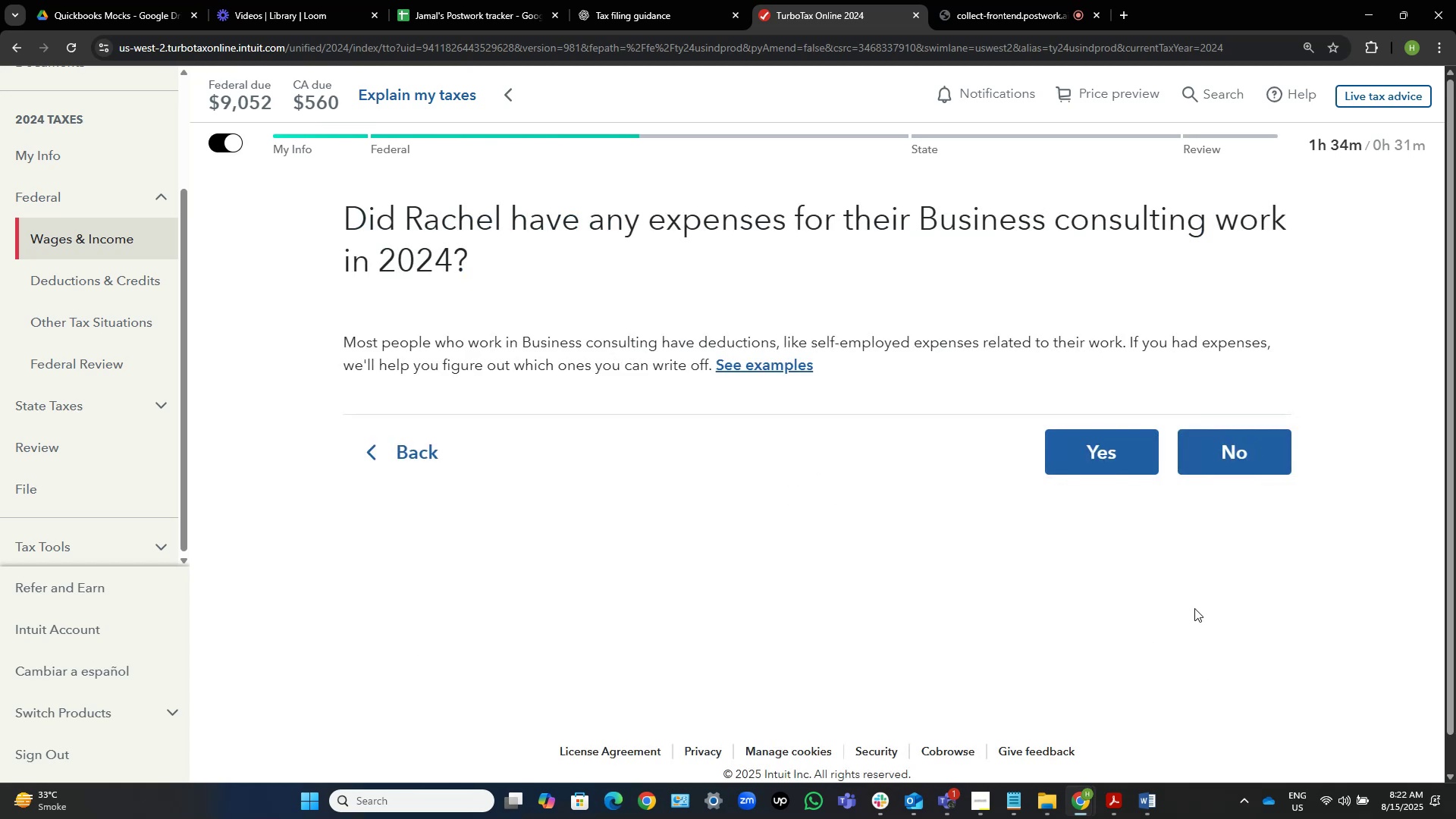 
wait(10.04)
 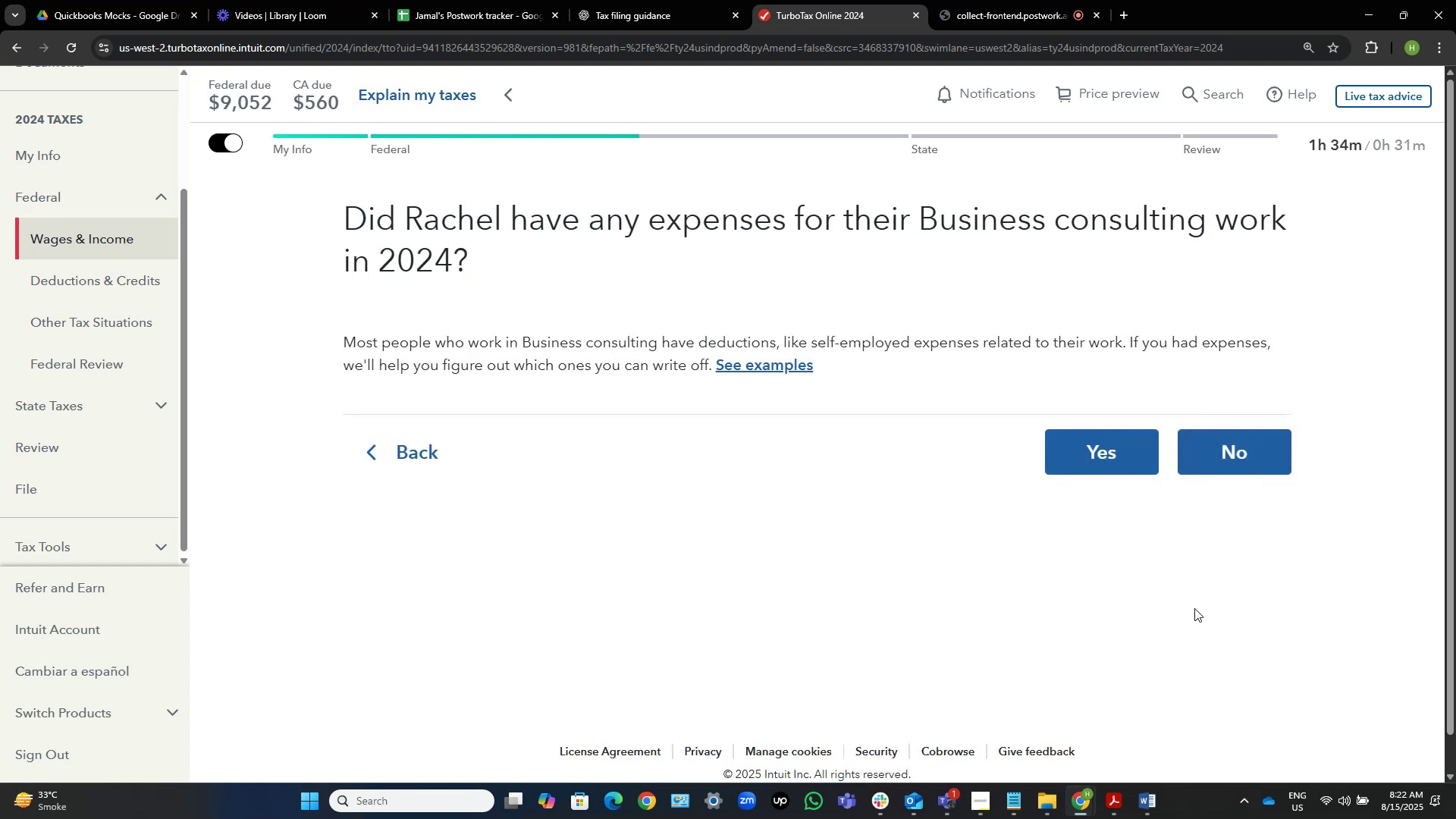 
scroll: coordinate [742, 481], scroll_direction: down, amount: 10.0
 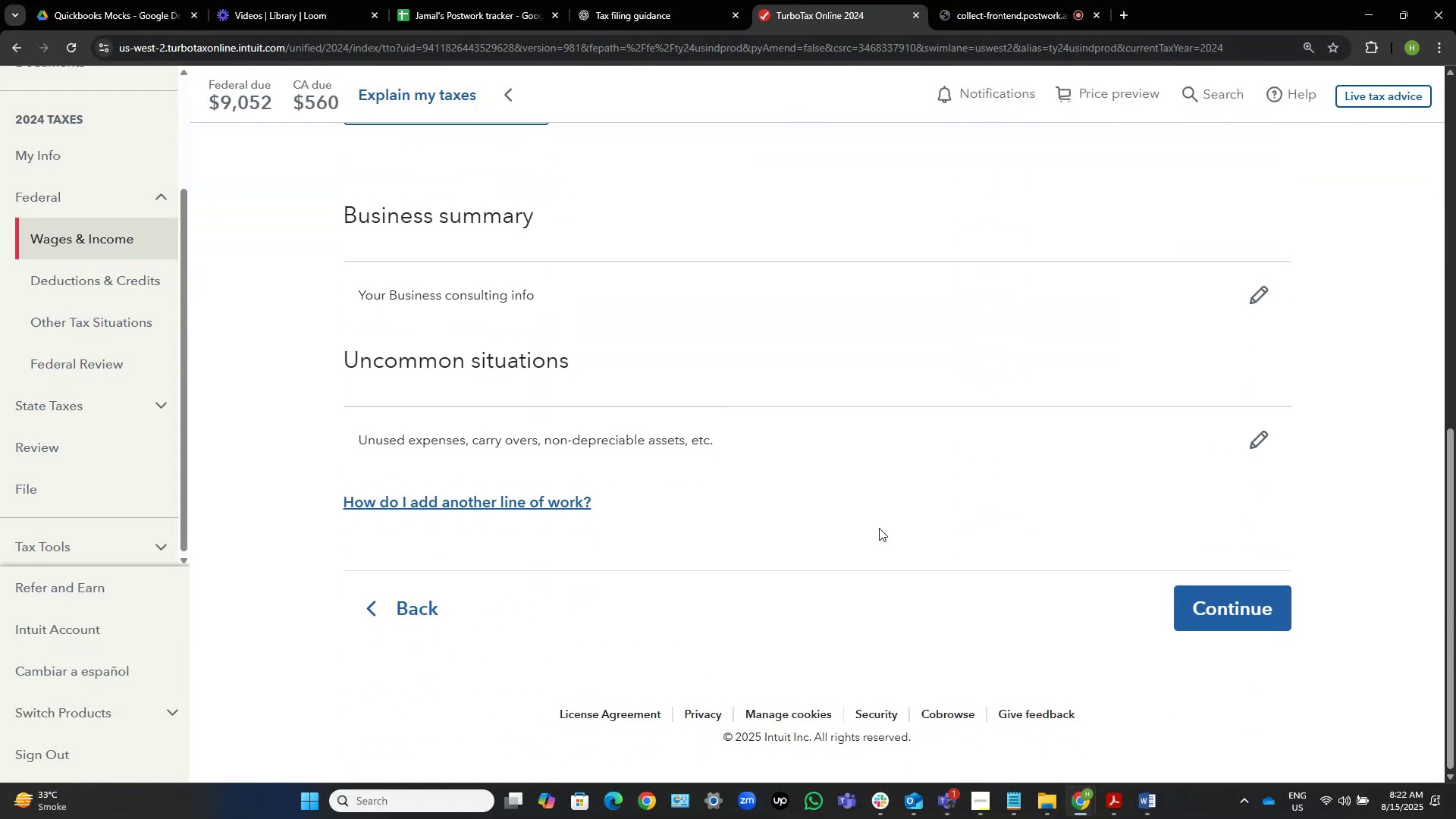 
left_click([1216, 586])
 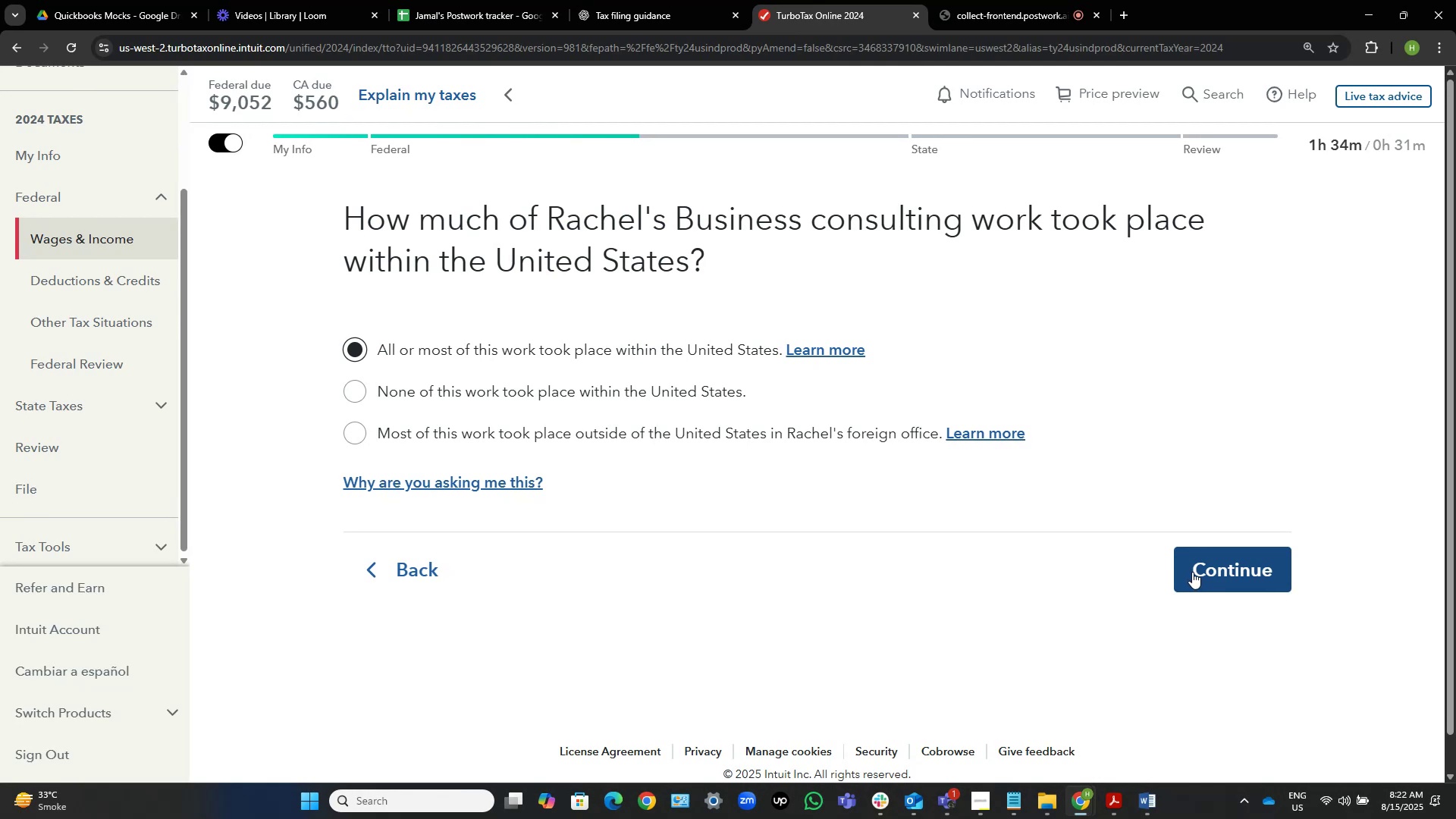 
wait(8.47)
 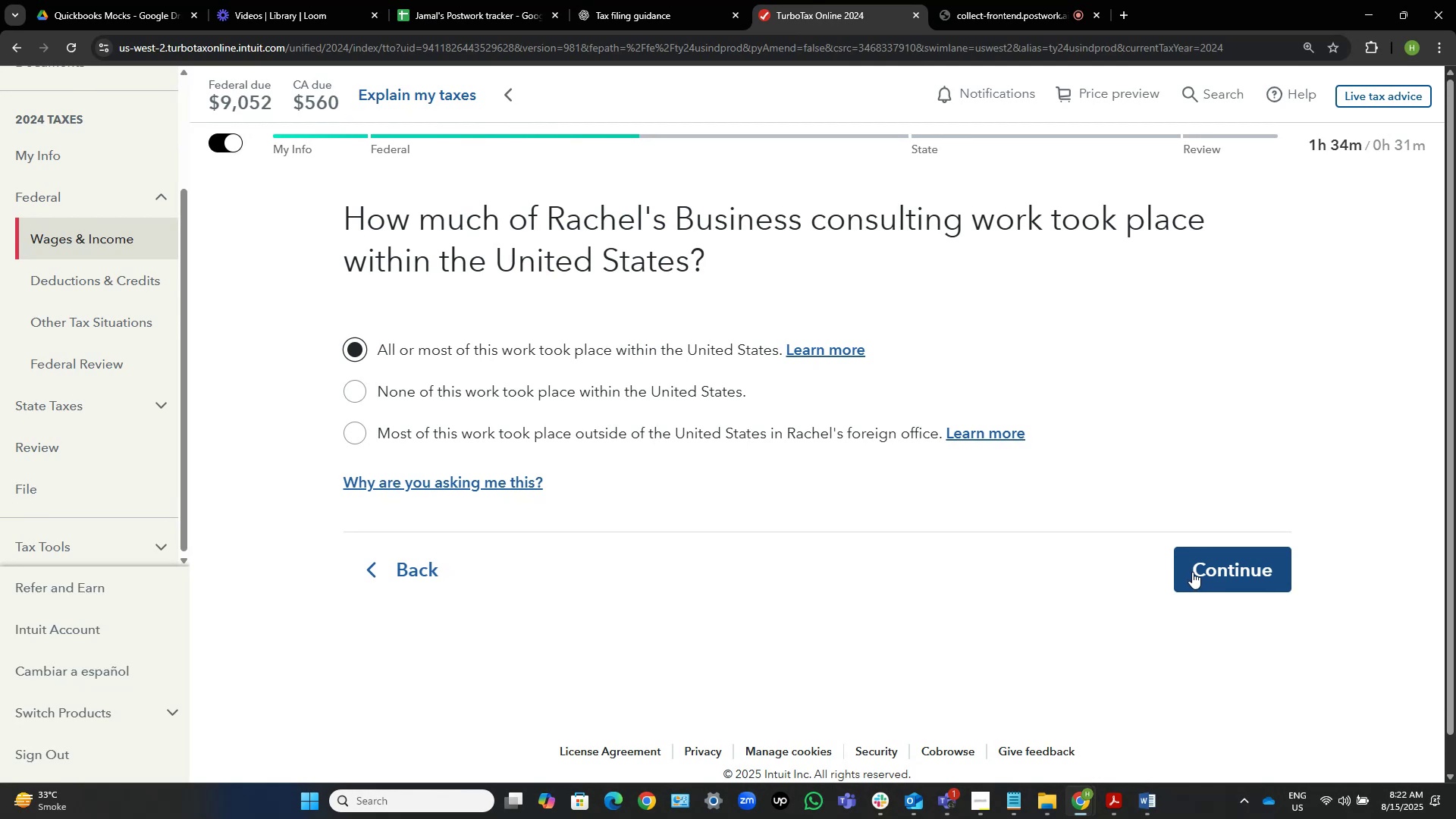 
double_click([1230, 577])
 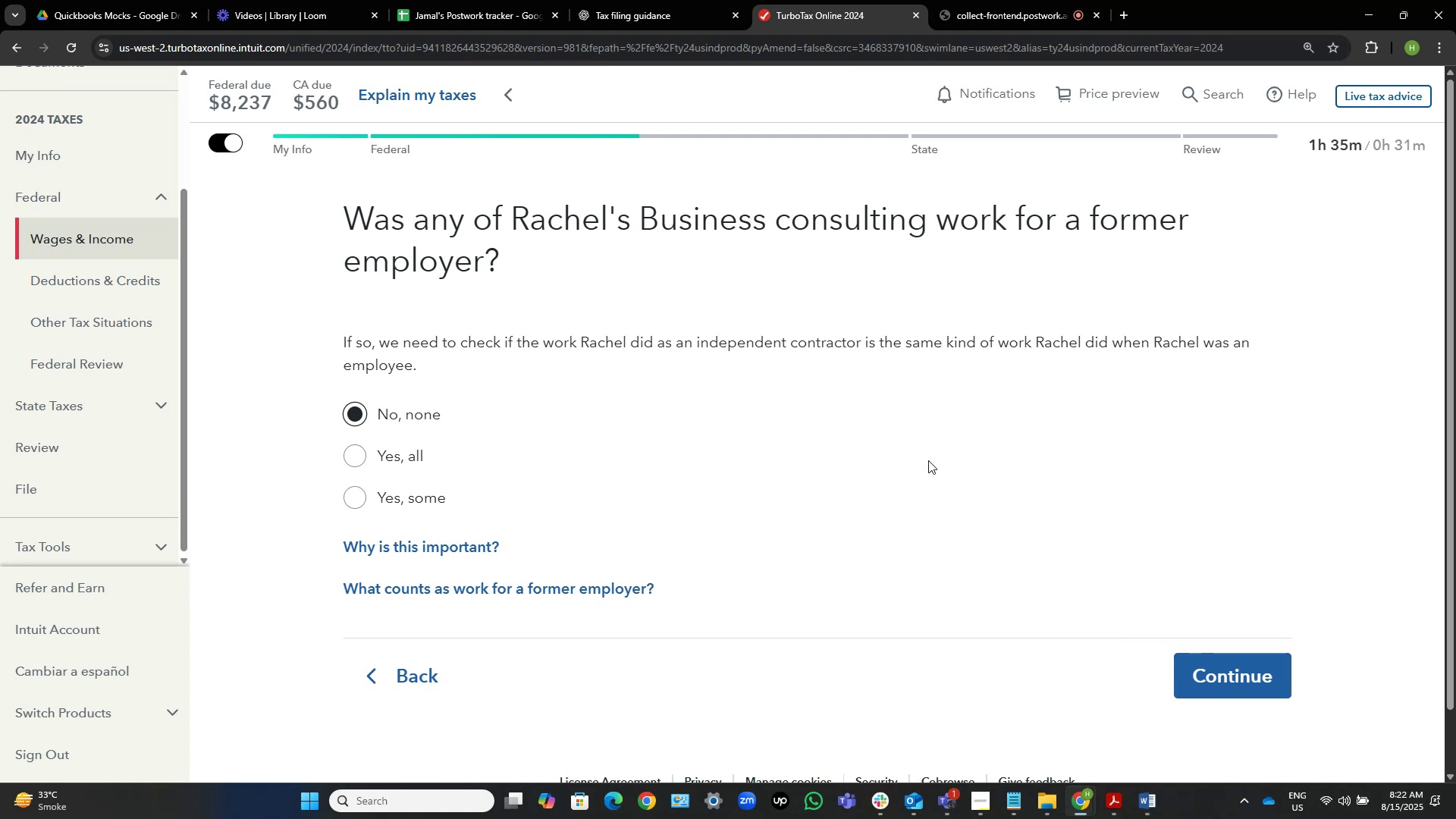 
wait(27.15)
 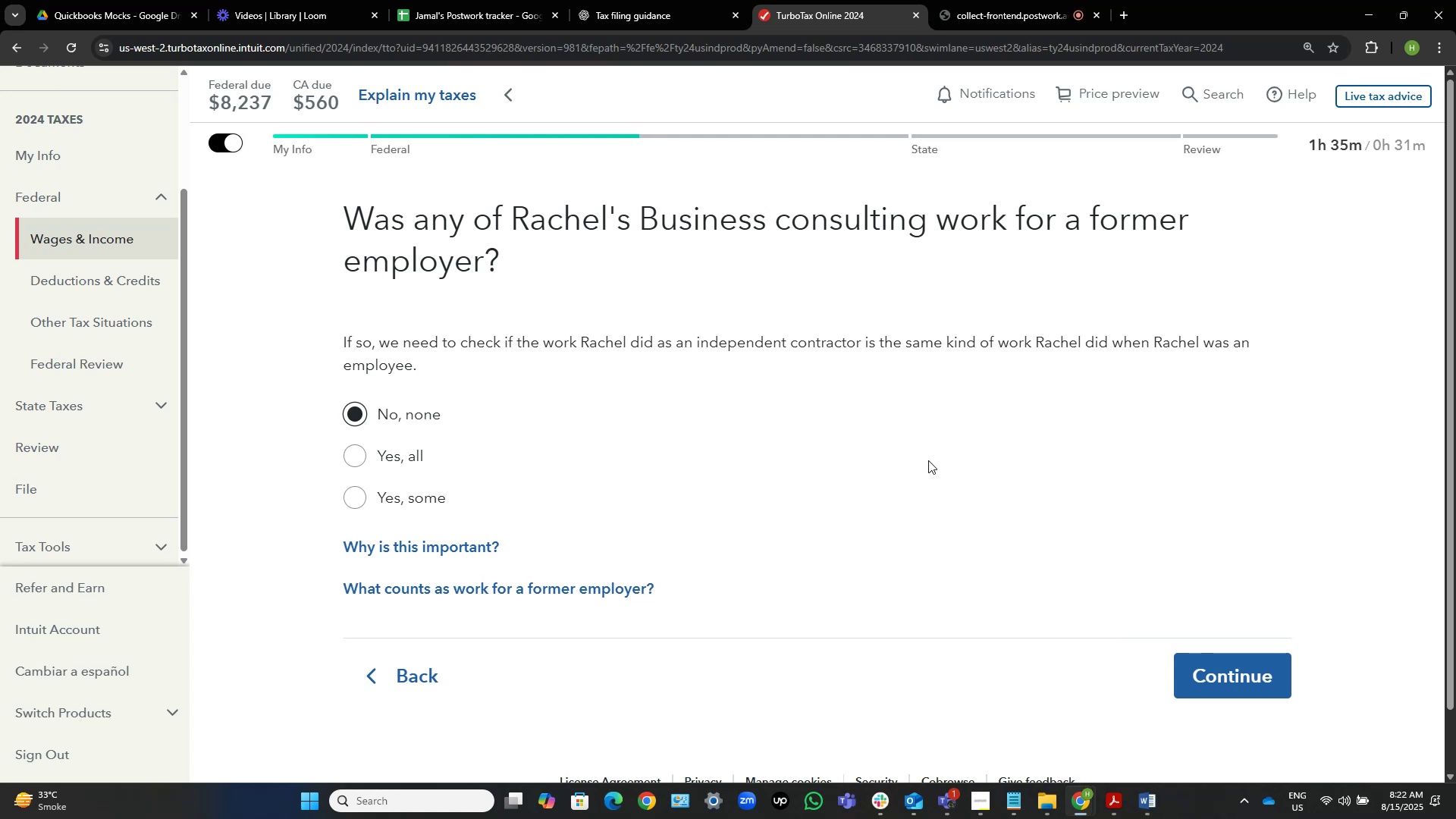 
left_click_drag(start_coordinate=[1199, 672], to_coordinate=[873, 563])
 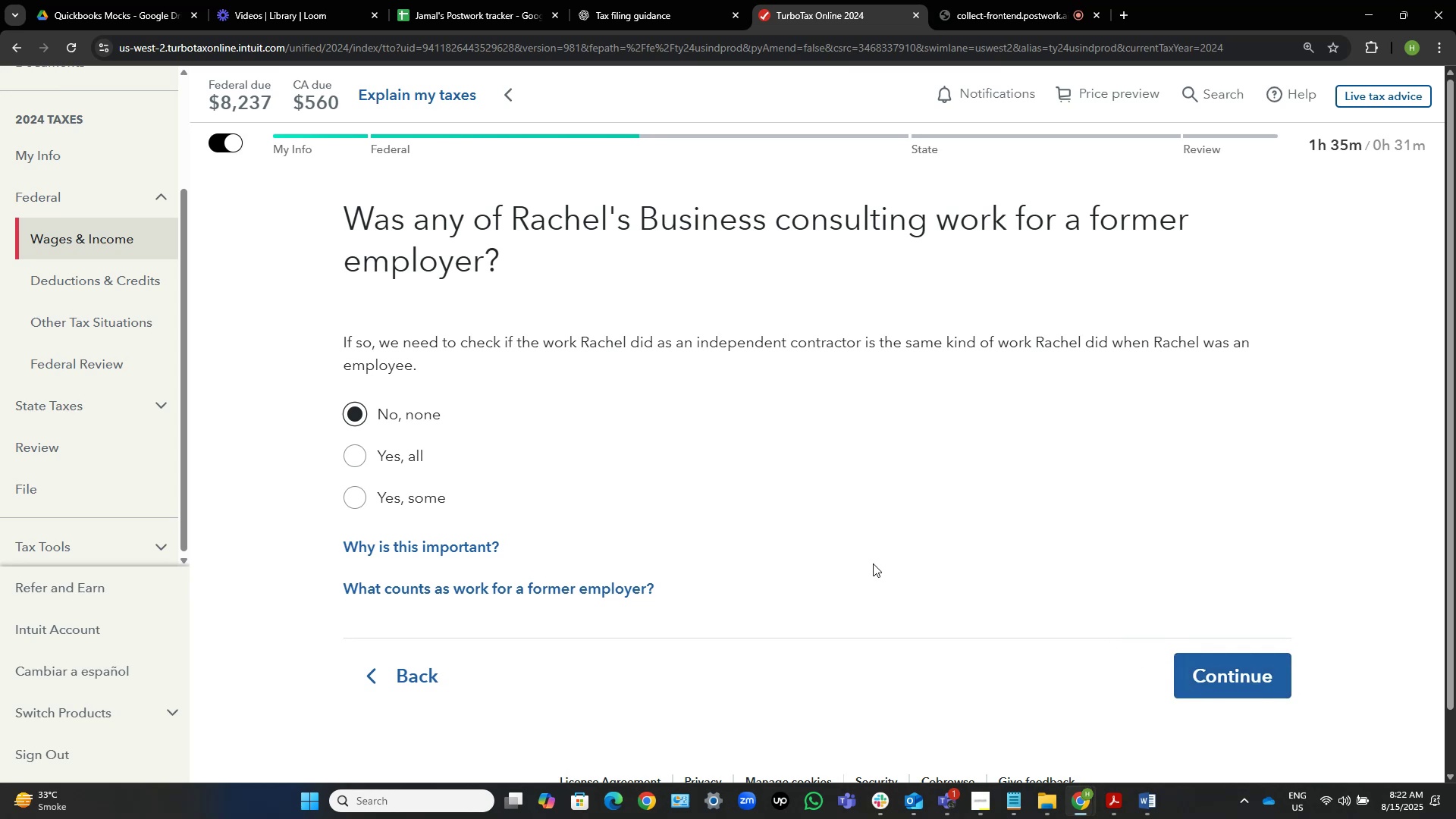 
wait(6.23)
 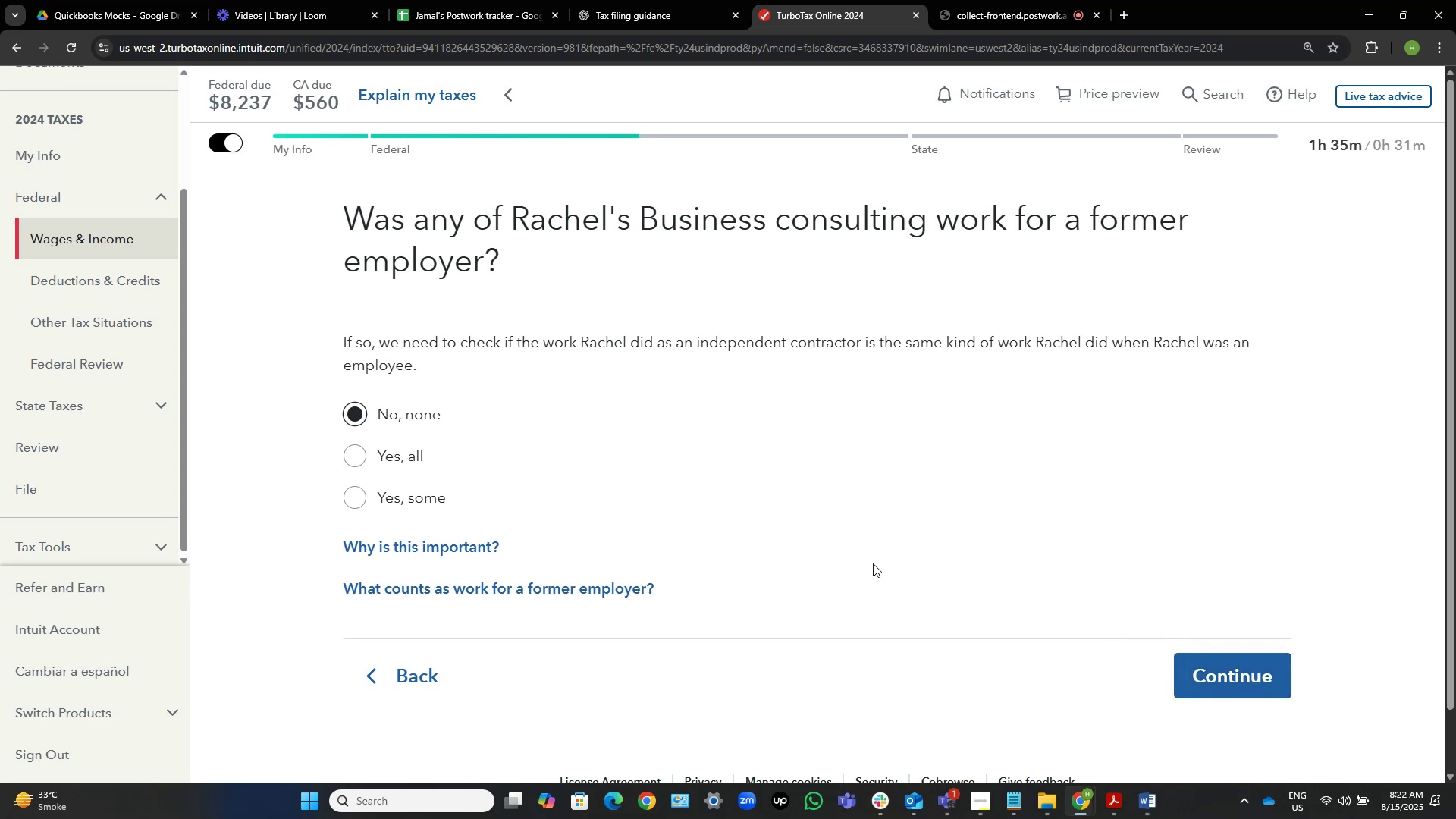 
left_click([1221, 678])
 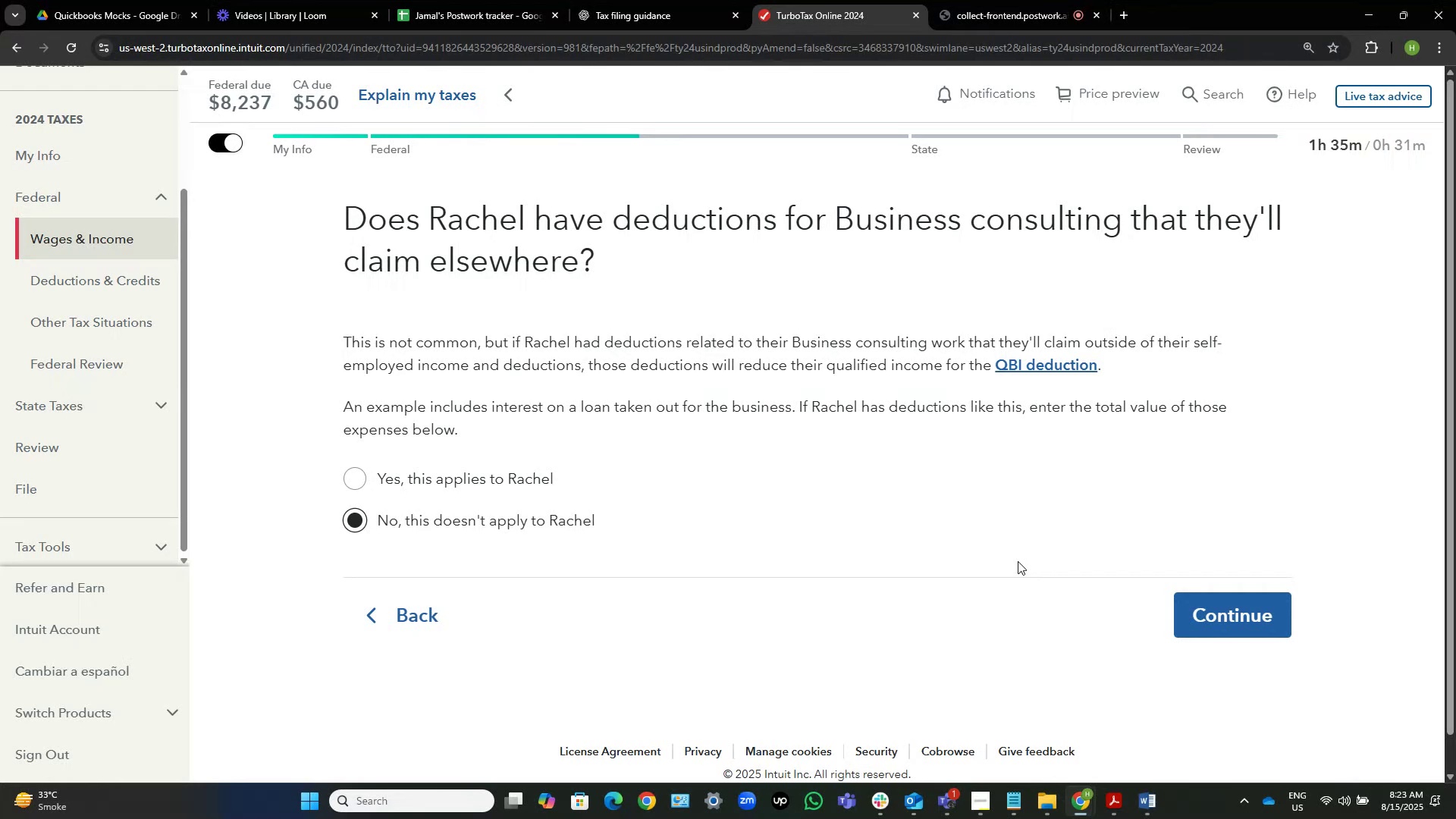 
wait(29.33)
 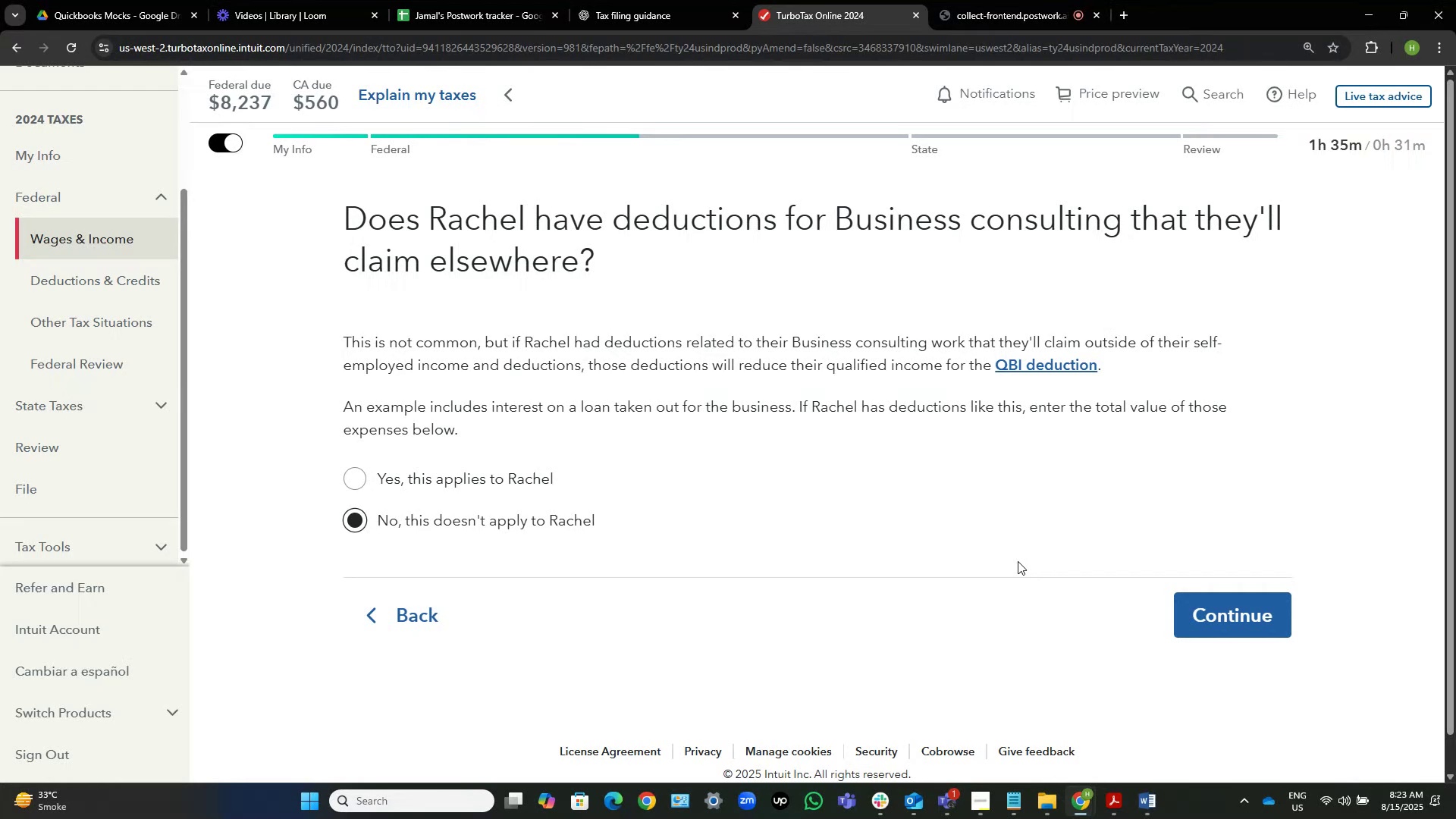 
left_click([438, 493])
 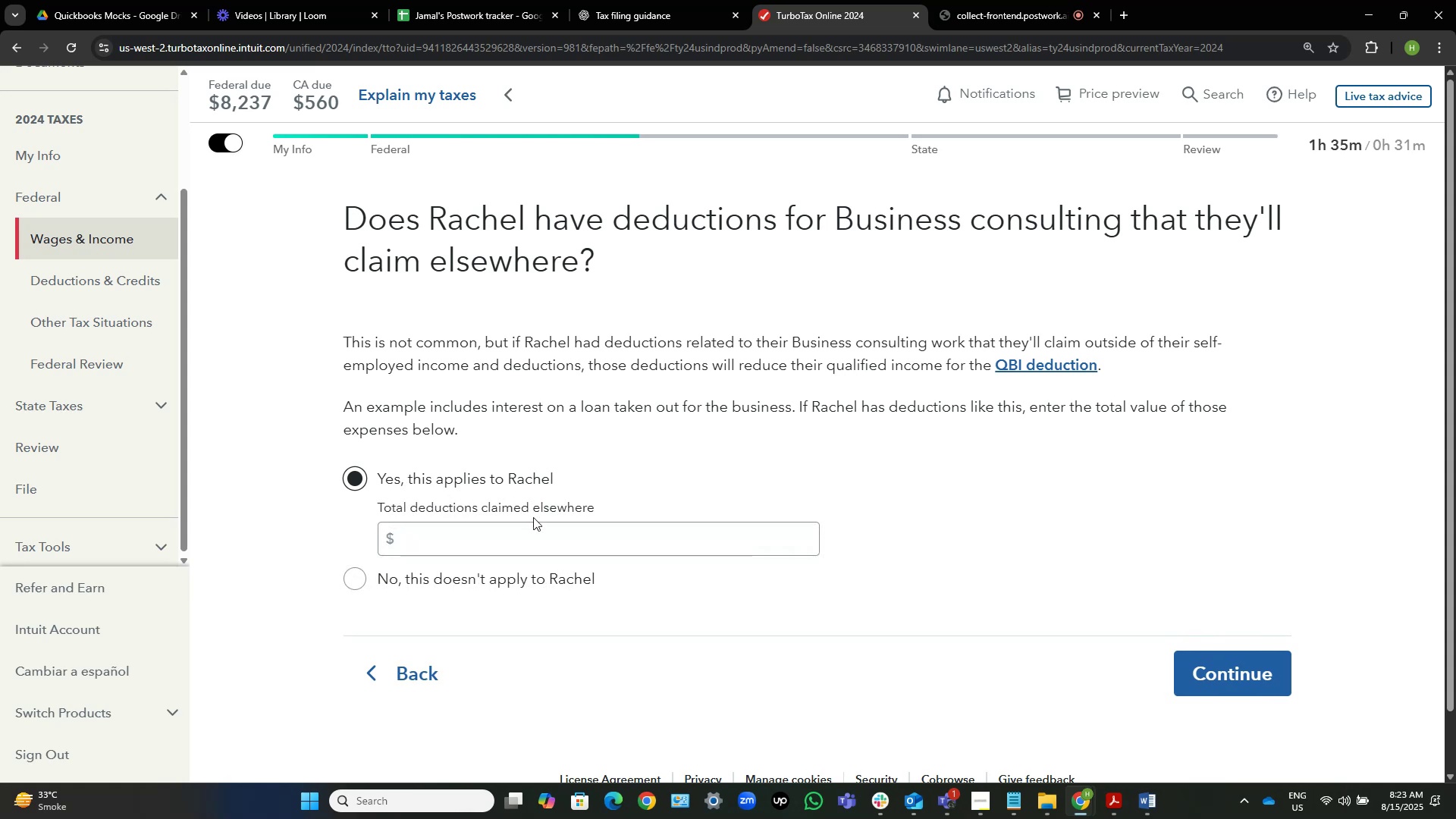 
left_click([549, 579])
 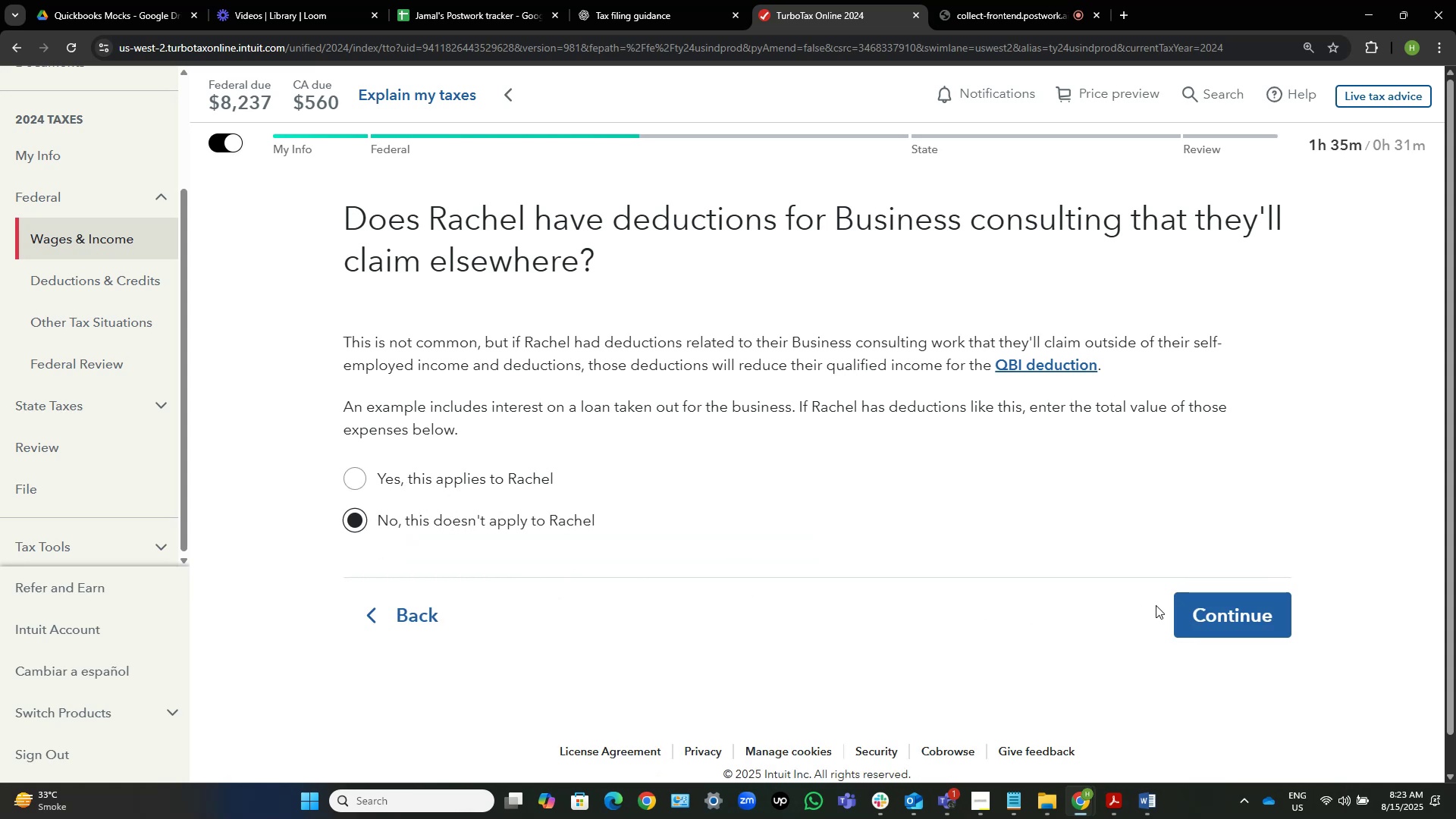 
left_click([1232, 601])
 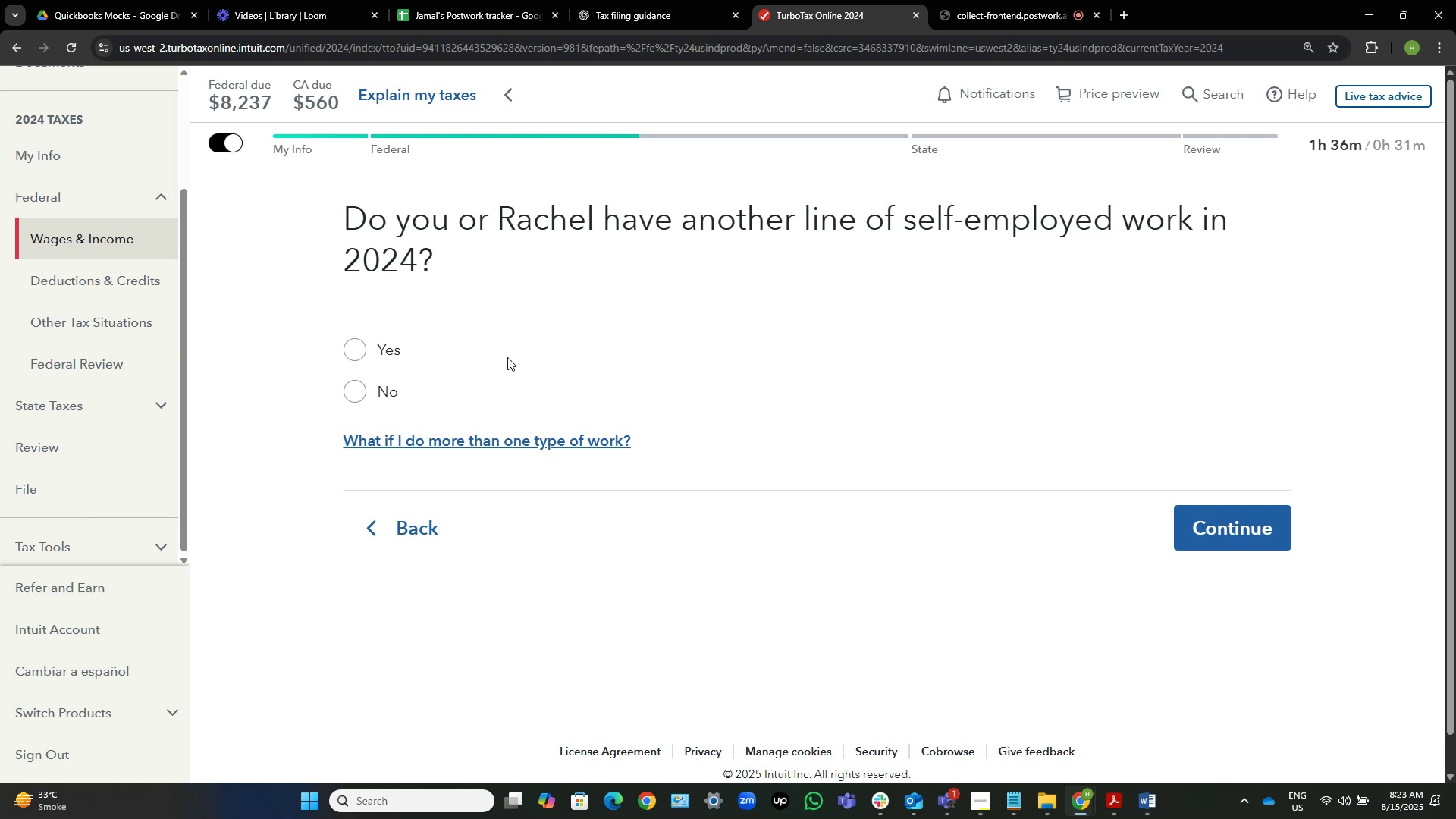 
wait(12.25)
 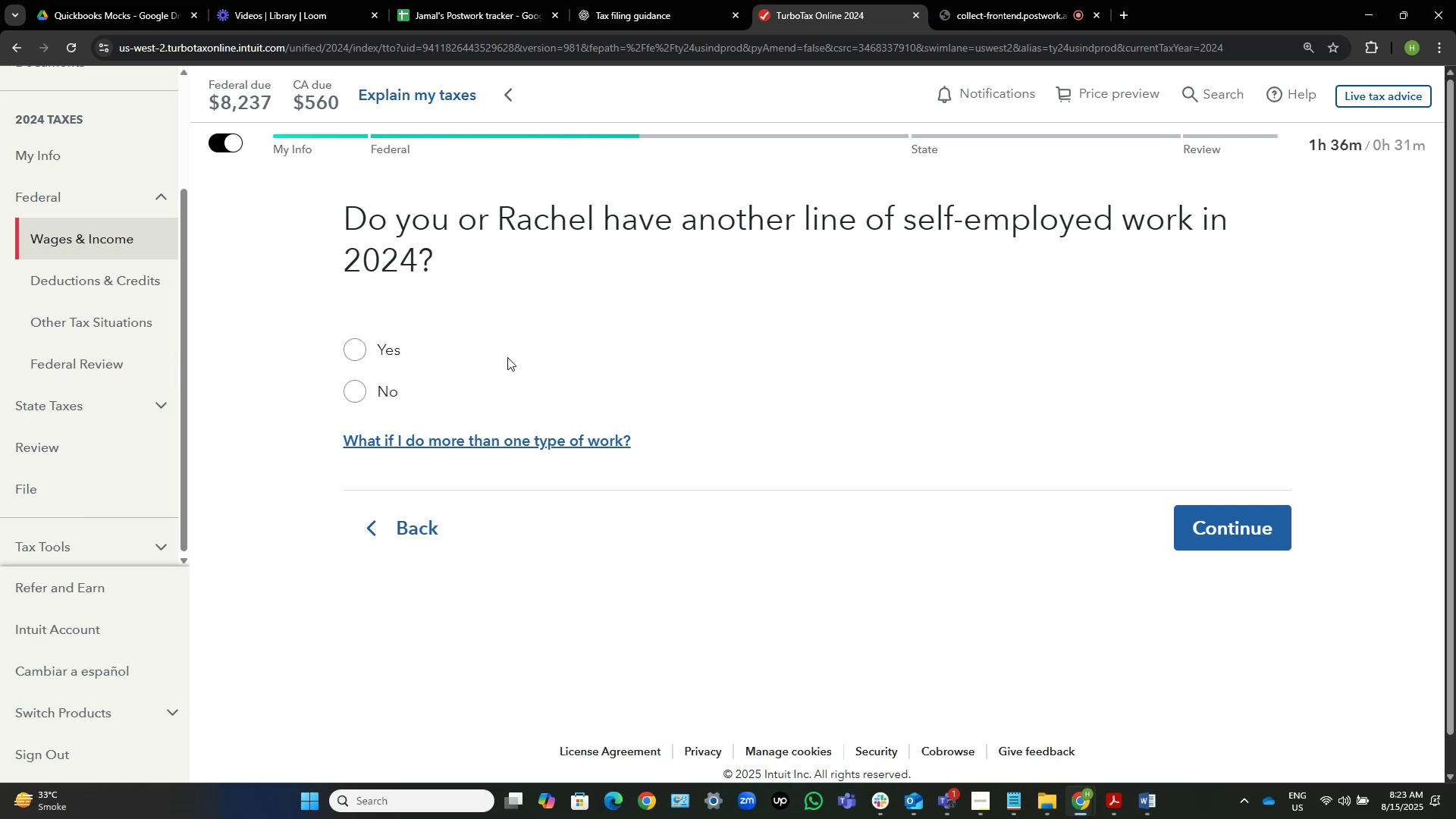 
left_click([343, 386])
 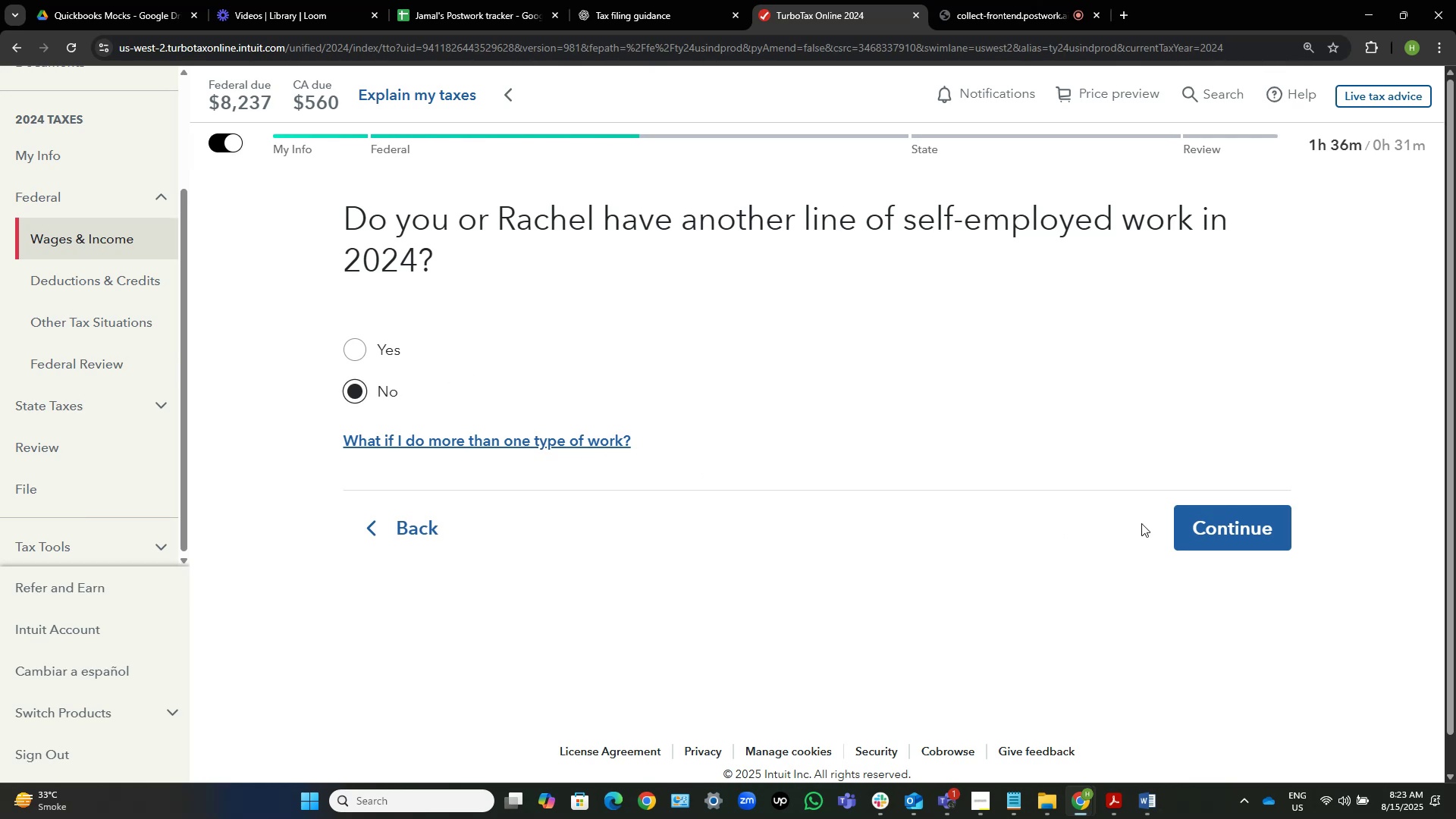 
left_click([1196, 526])
 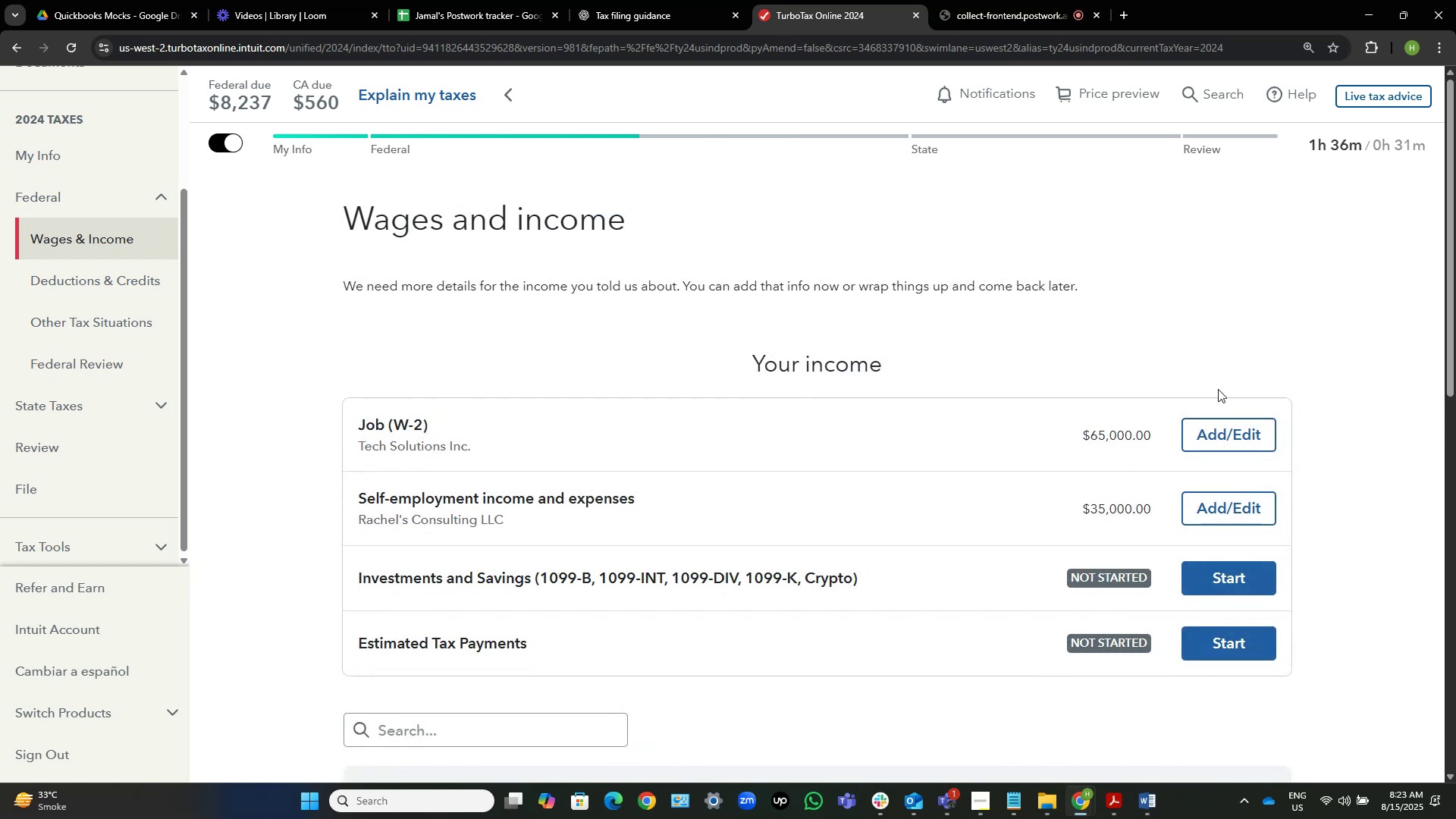 
wait(7.3)
 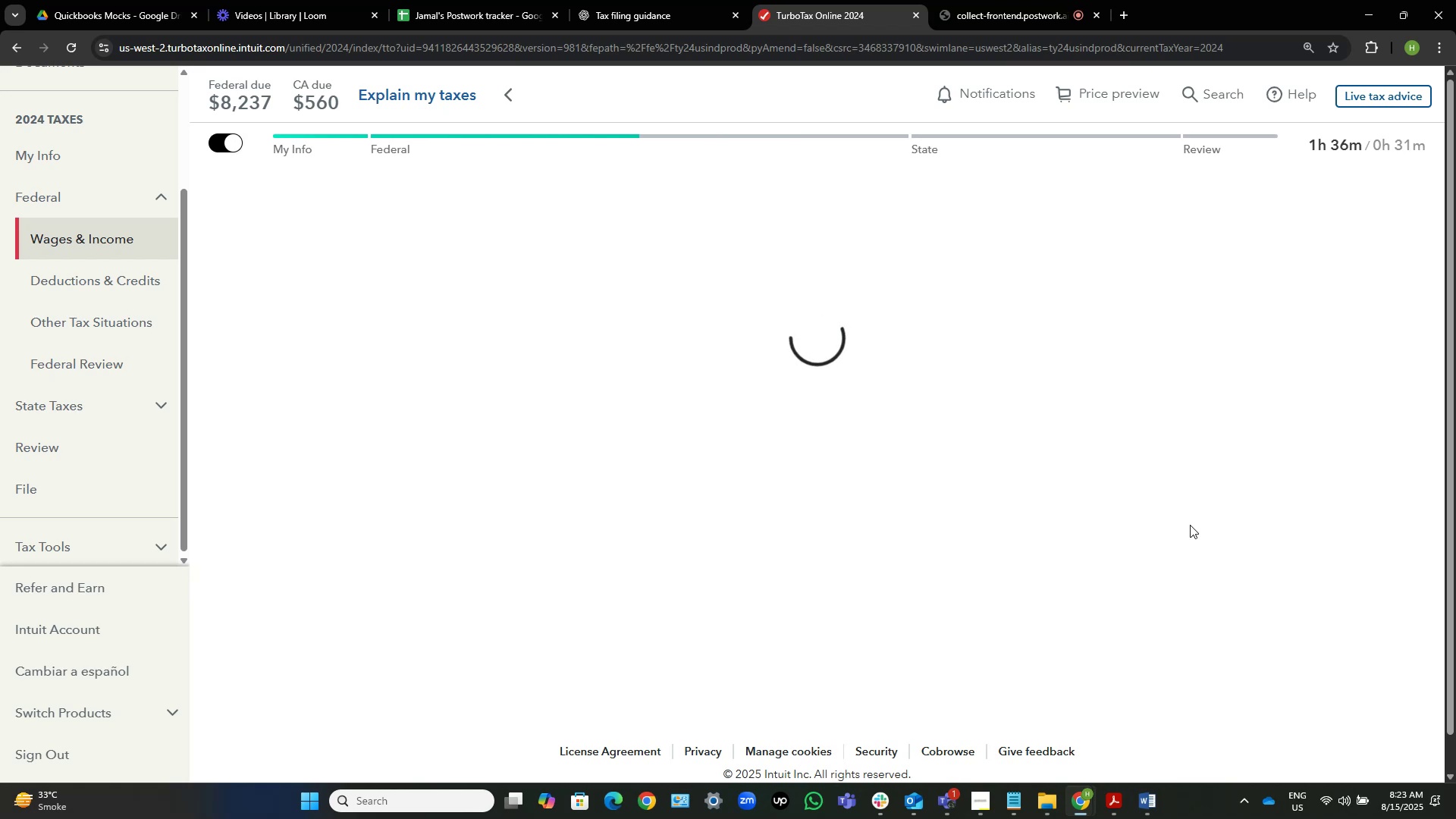 
left_click([1384, 487])
 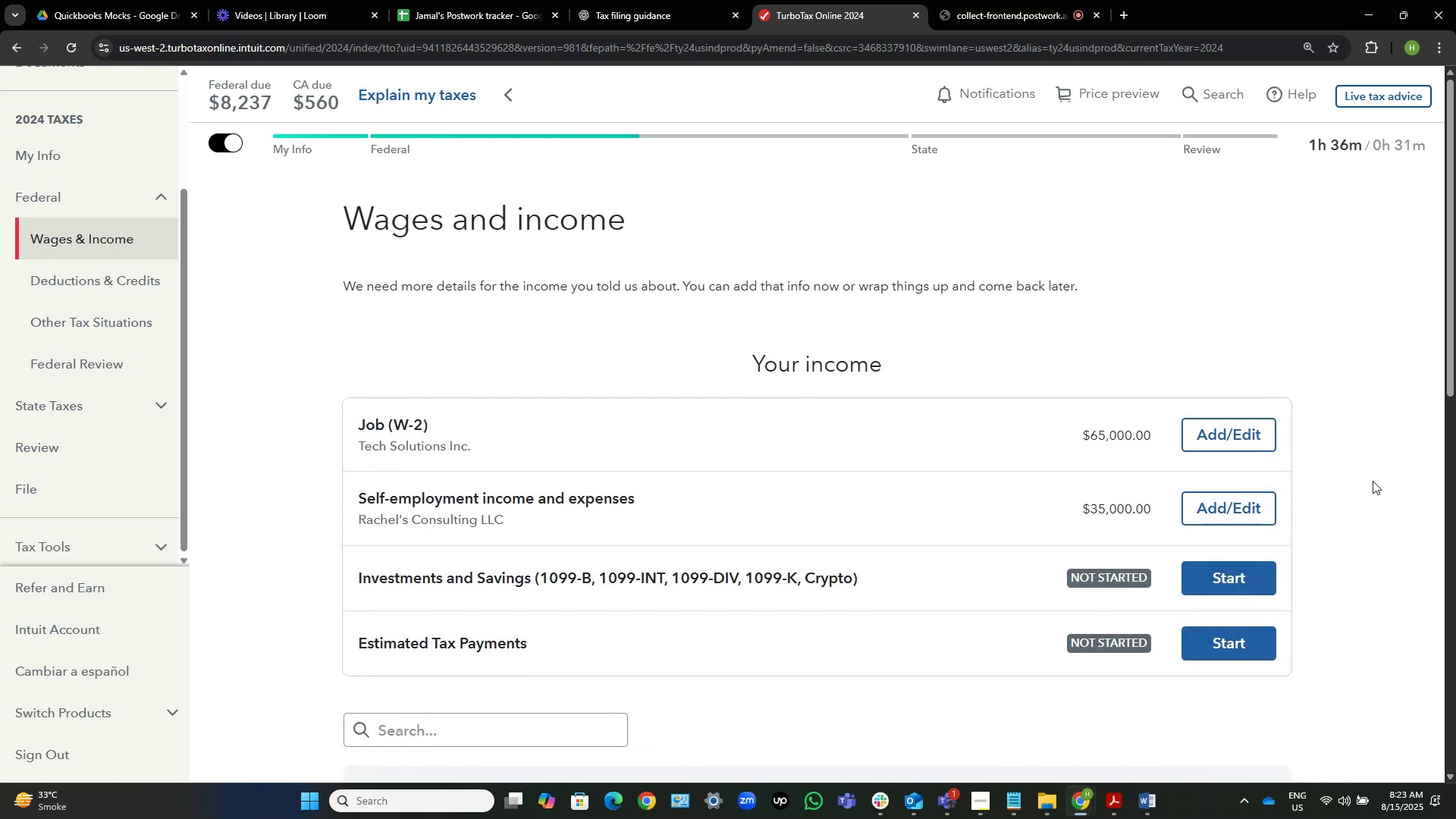 
scroll: coordinate [1369, 479], scroll_direction: down, amount: 2.0
 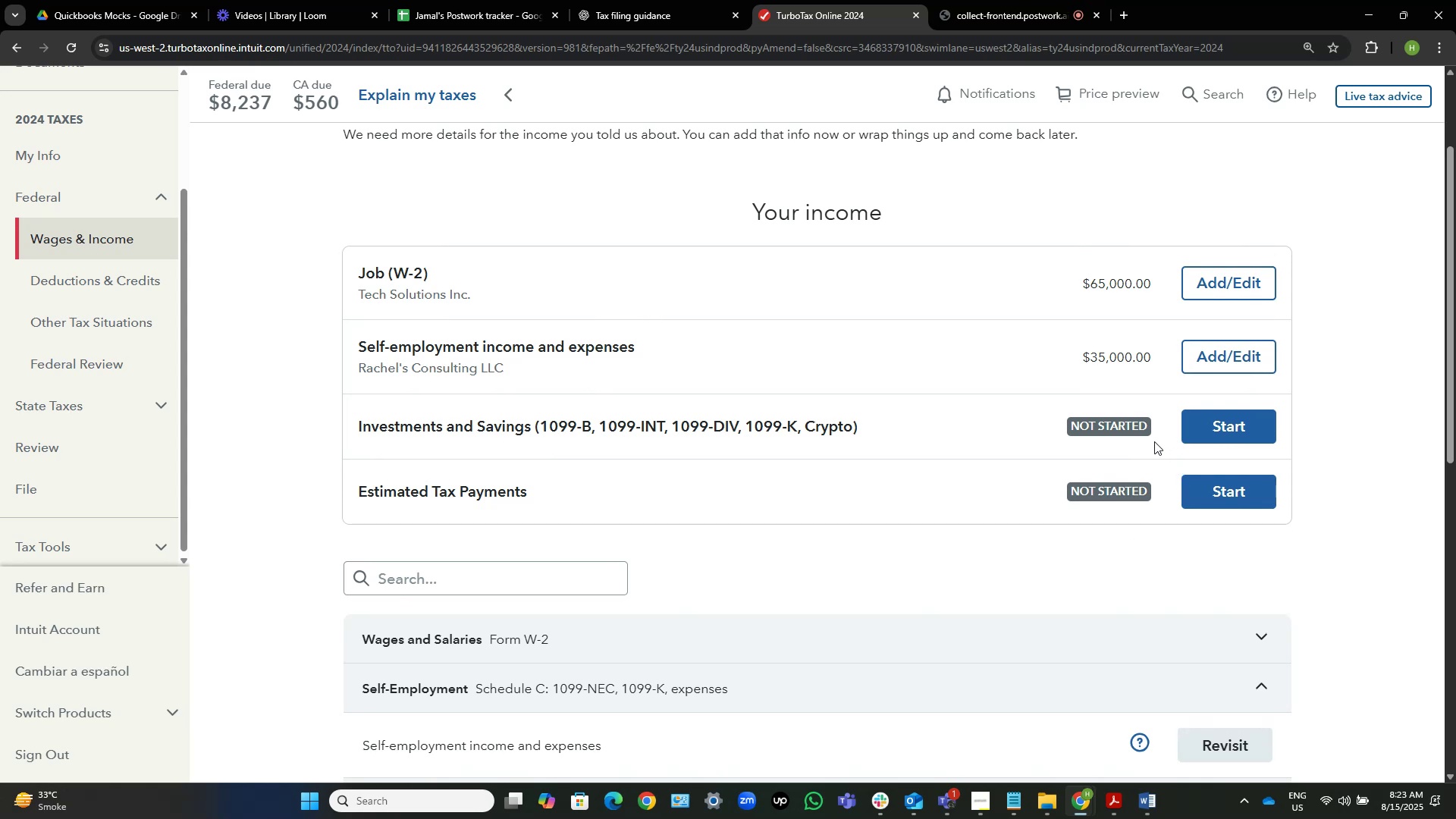 
wait(5.54)
 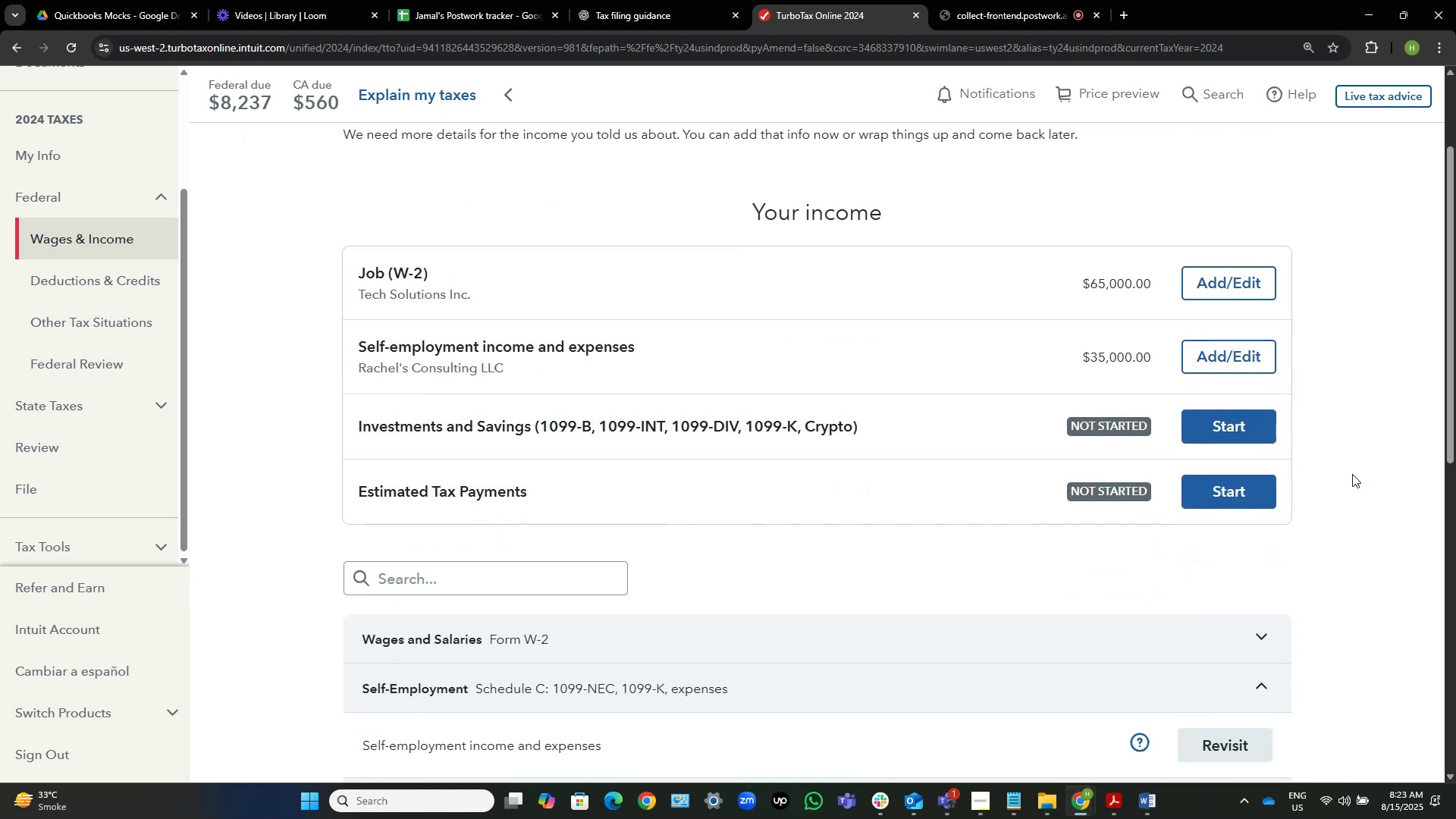 
scroll: coordinate [1116, 428], scroll_direction: down, amount: 6.0
 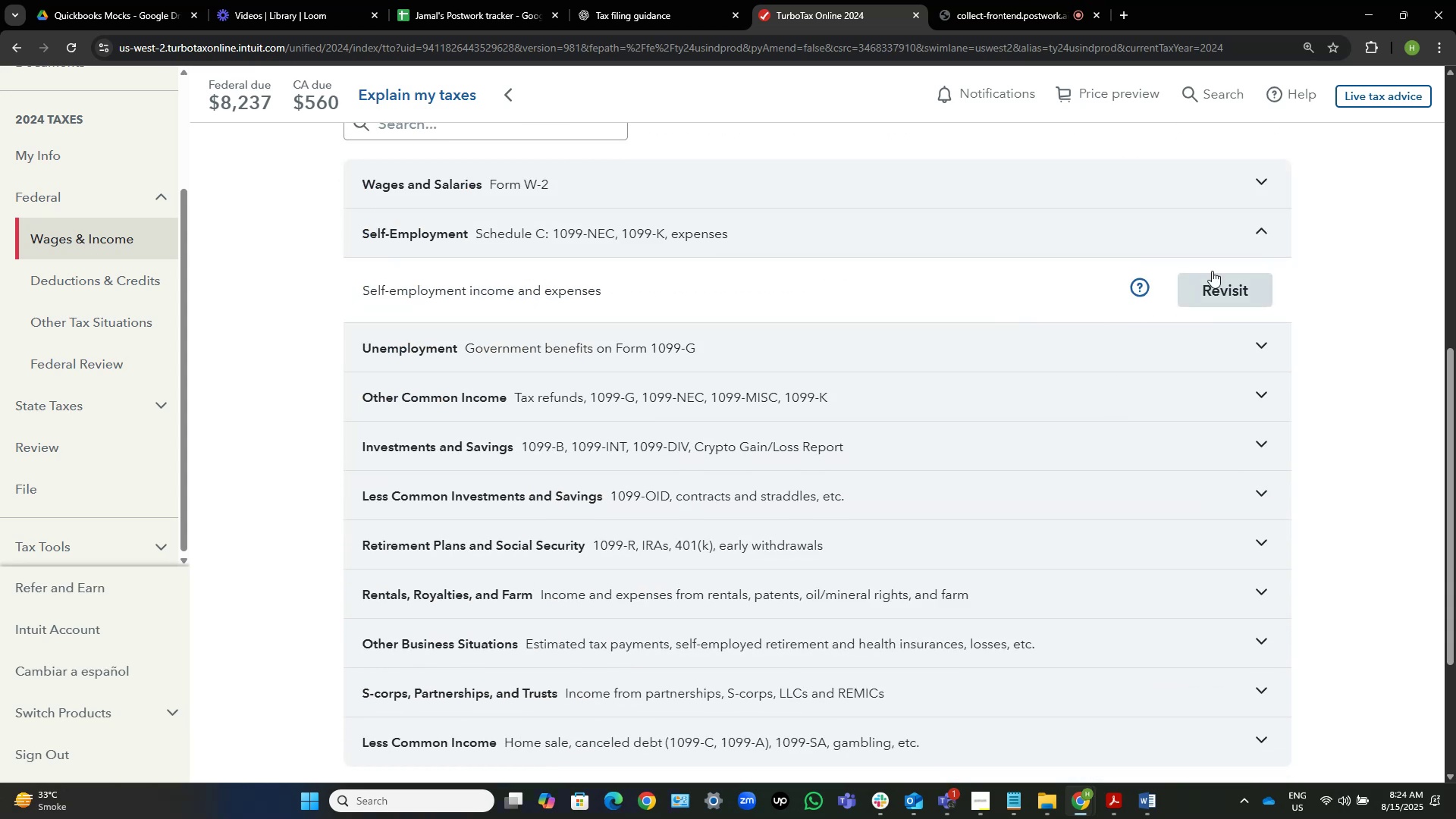 
left_click([1263, 233])
 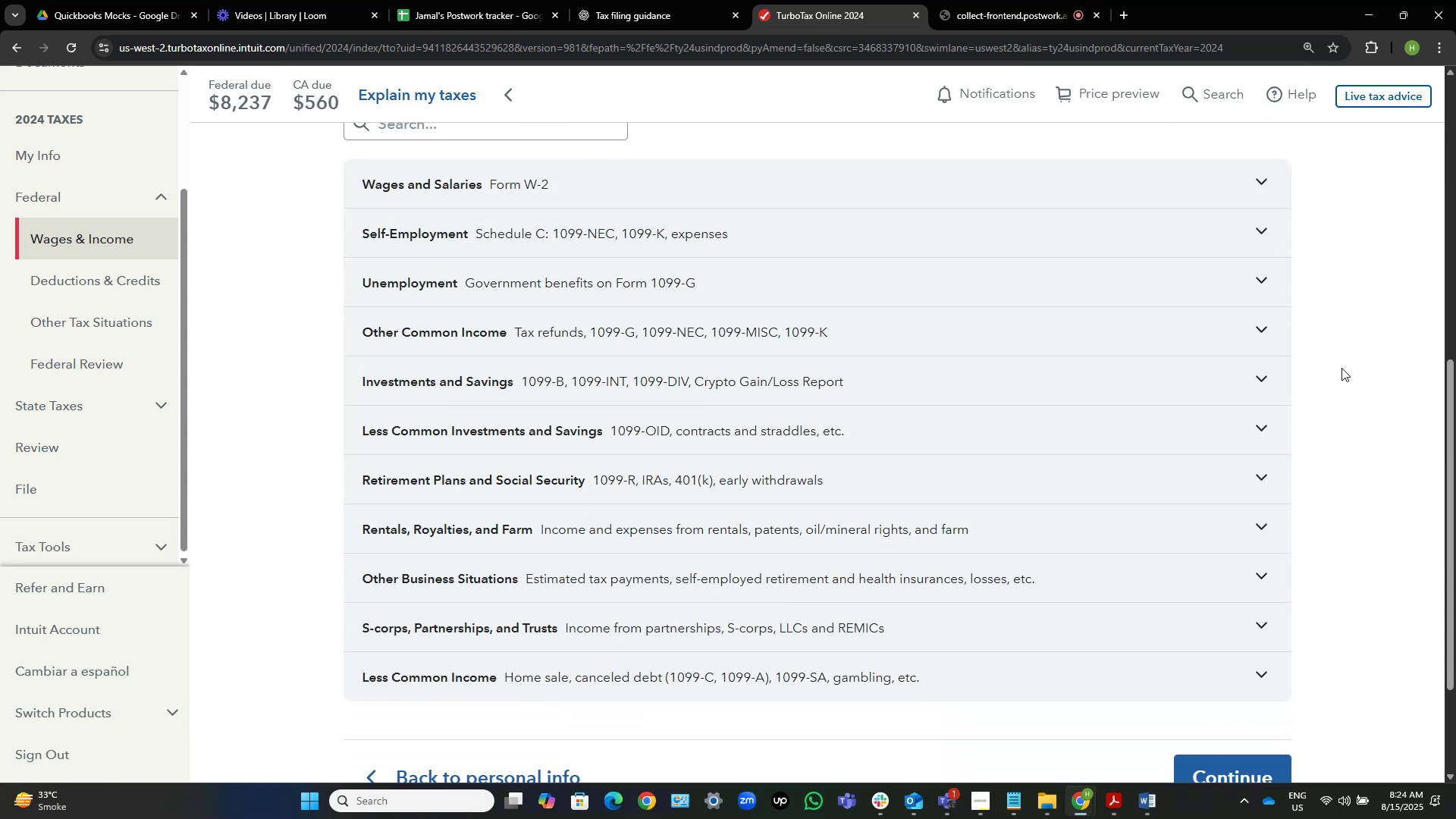 
scroll: coordinate [1375, 474], scroll_direction: down, amount: 3.0
 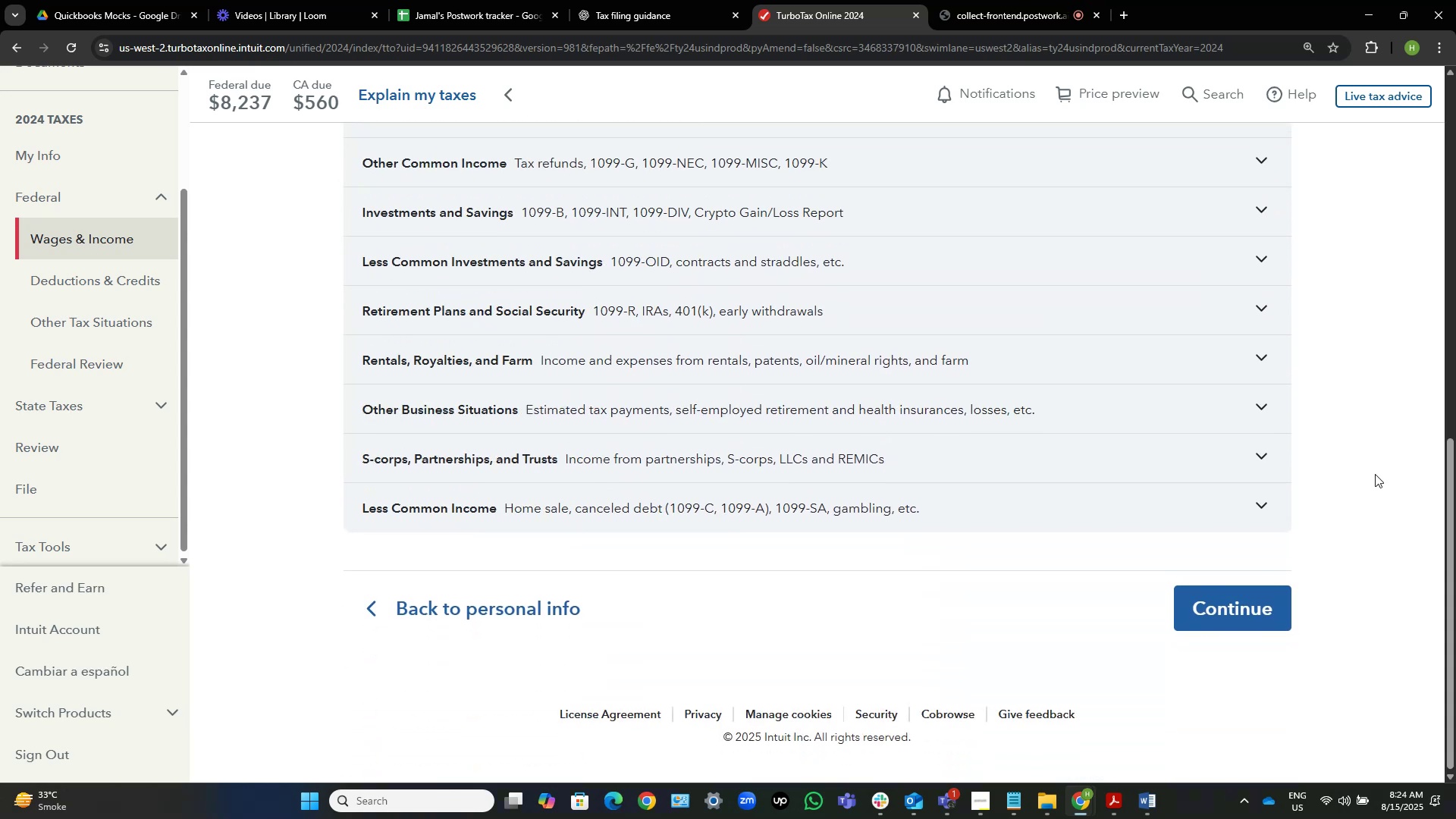 
scroll: coordinate [1375, 474], scroll_direction: up, amount: 10.0
 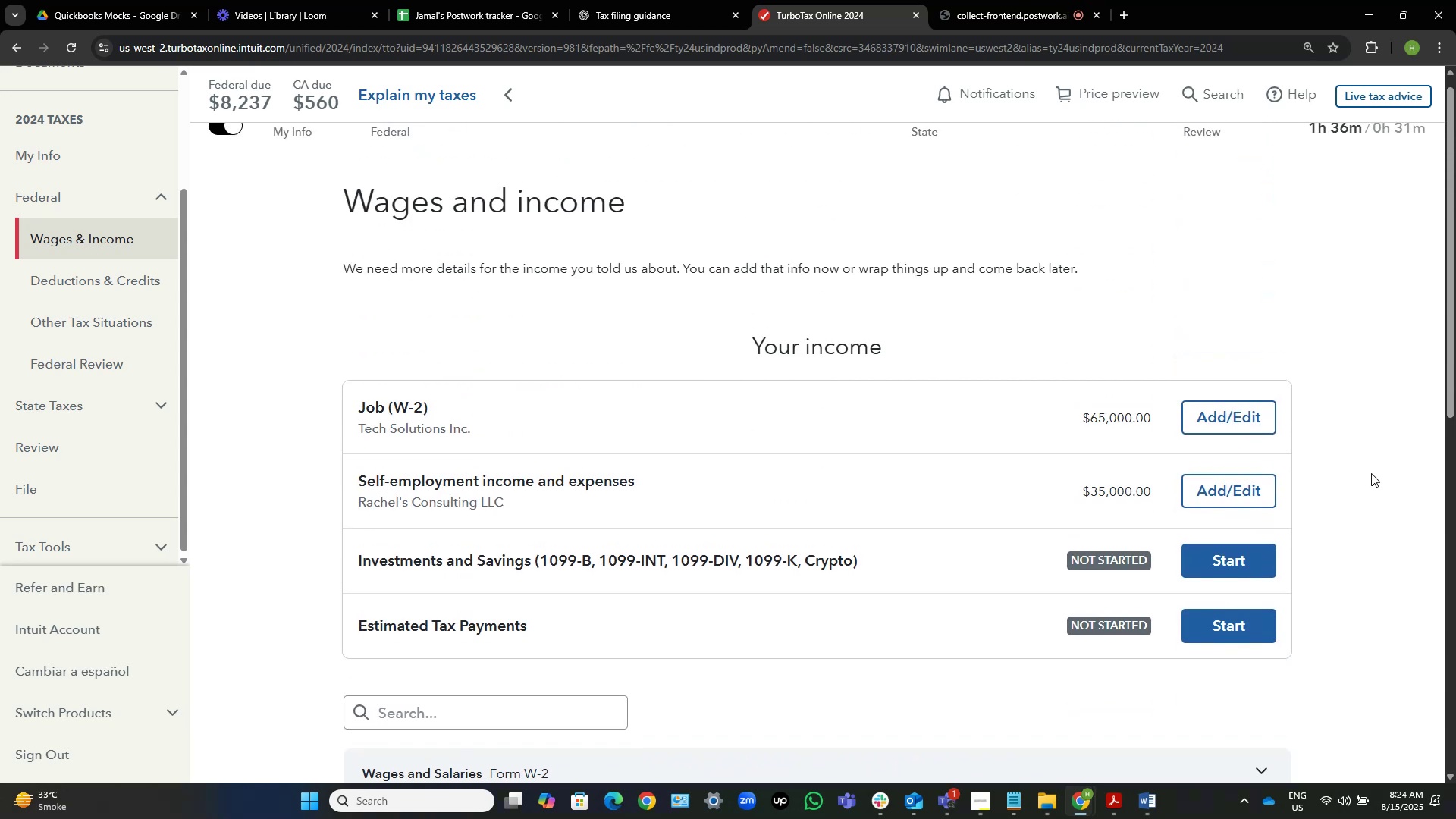 
scroll: coordinate [1371, 473], scroll_direction: down, amount: 13.0
 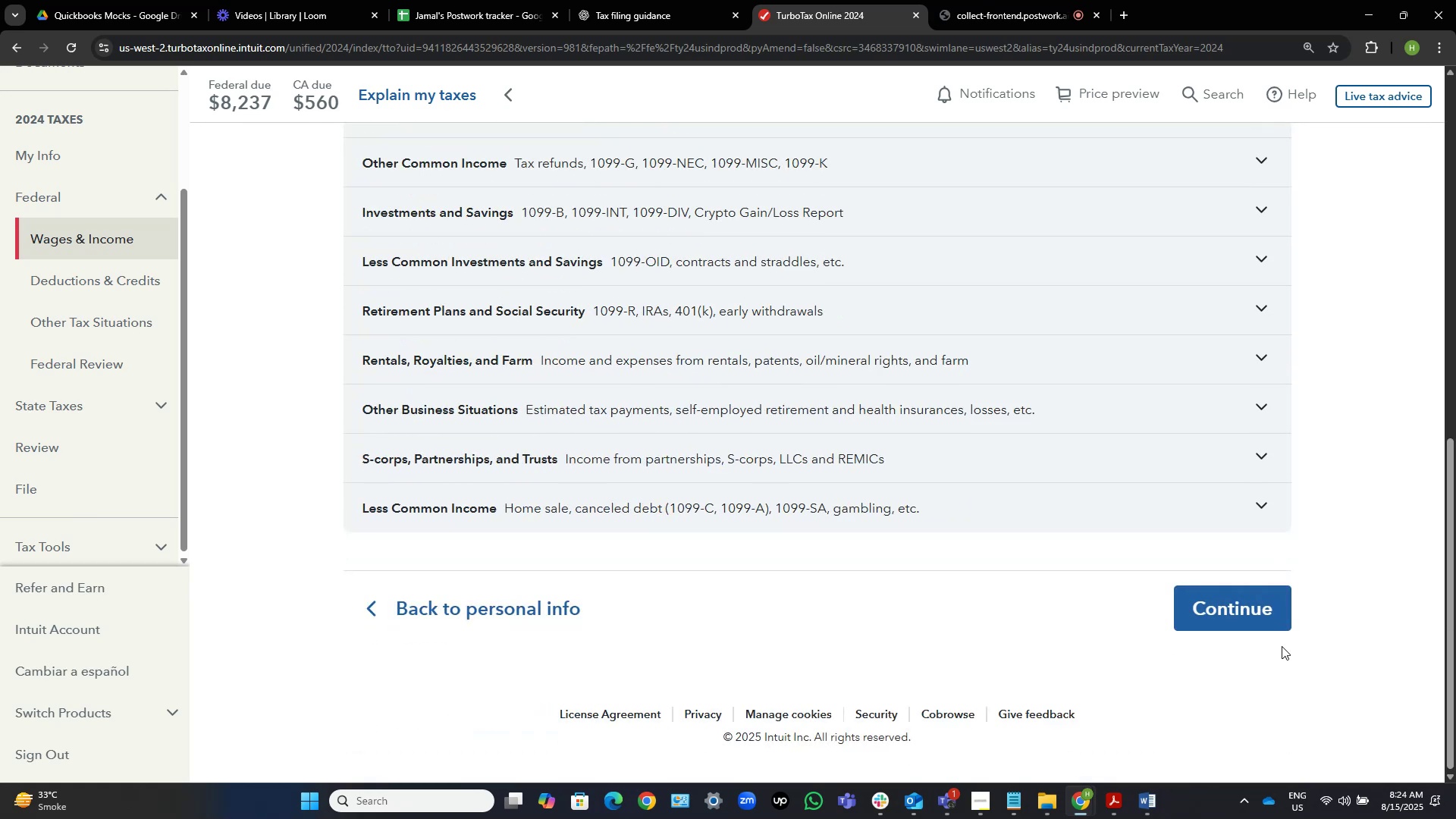 
left_click_drag(start_coordinate=[1235, 606], to_coordinate=[1232, 613])
 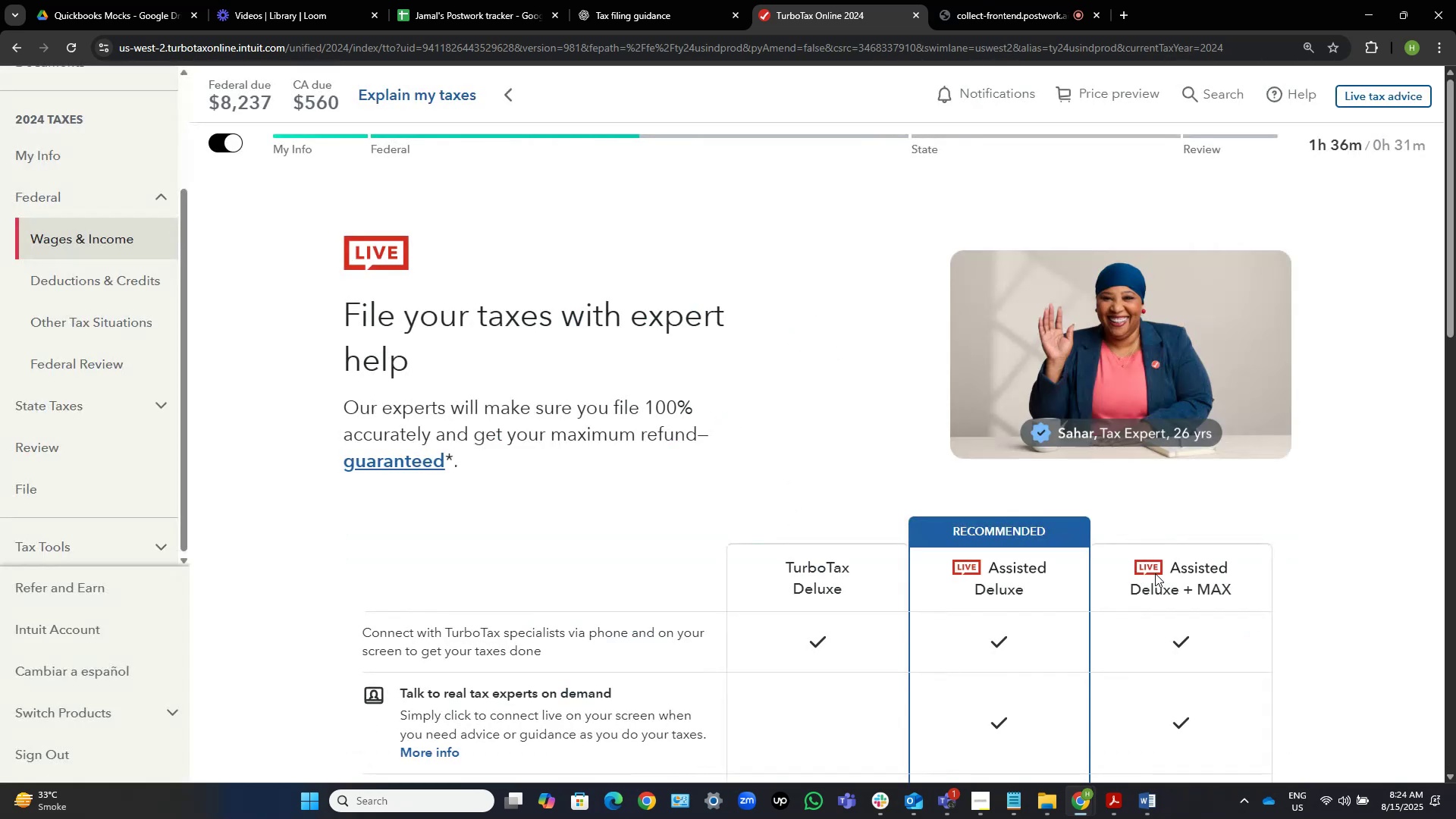 
wait(5.93)
 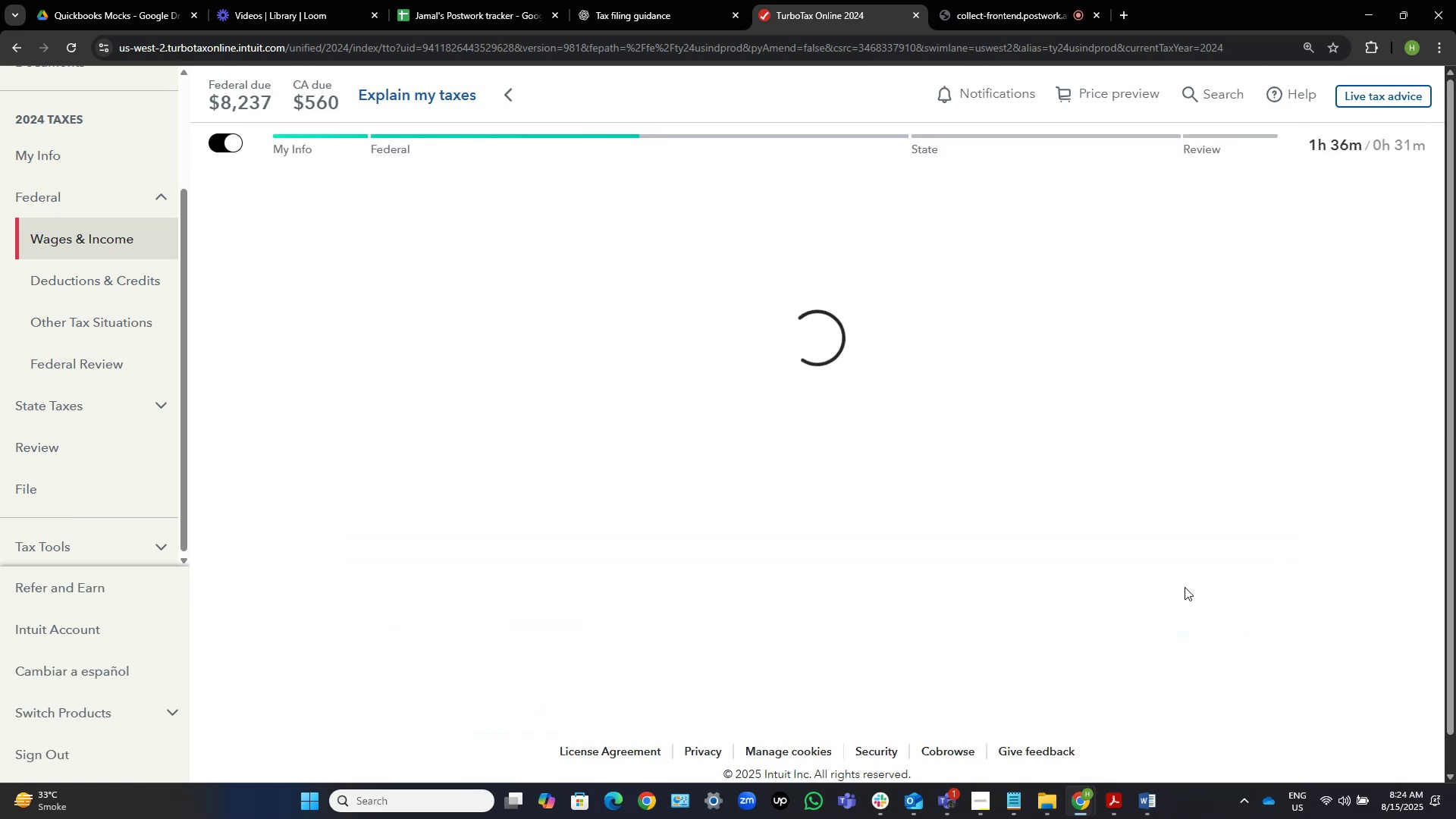 
scroll: coordinate [803, 433], scroll_direction: down, amount: 9.0
 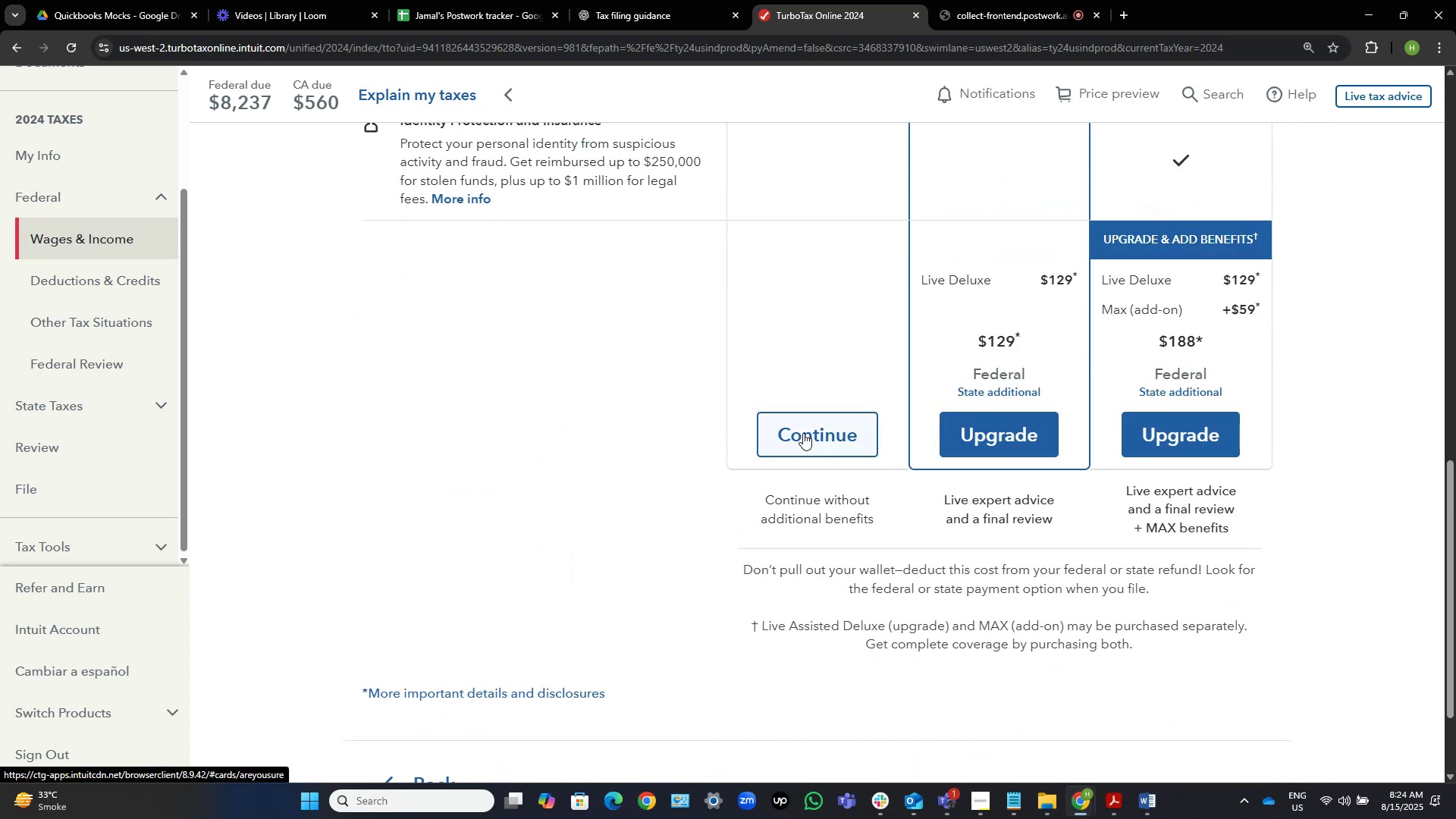 
scroll: coordinate [803, 433], scroll_direction: up, amount: 12.0
 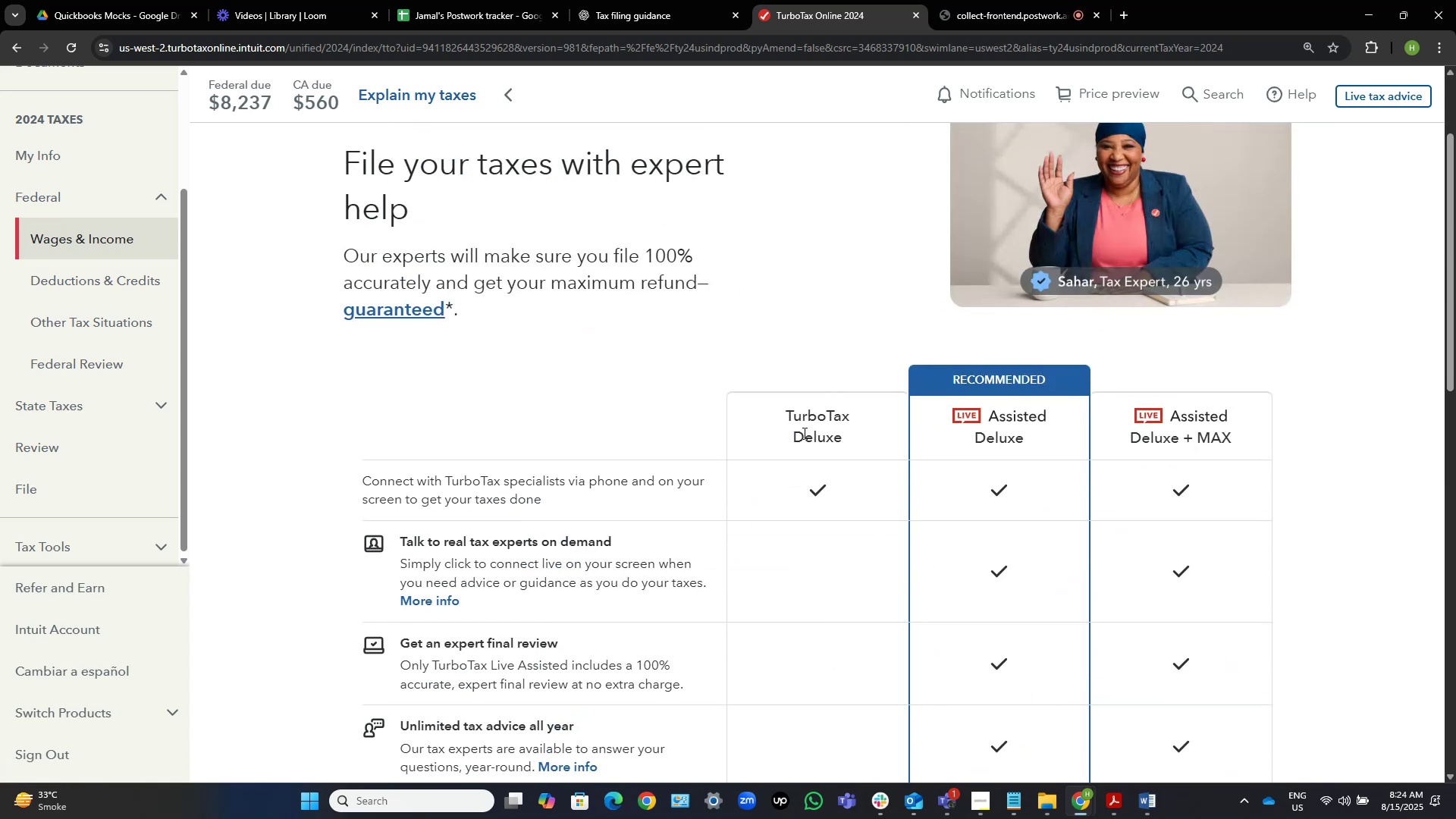 
scroll: coordinate [835, 550], scroll_direction: down, amount: 11.0
 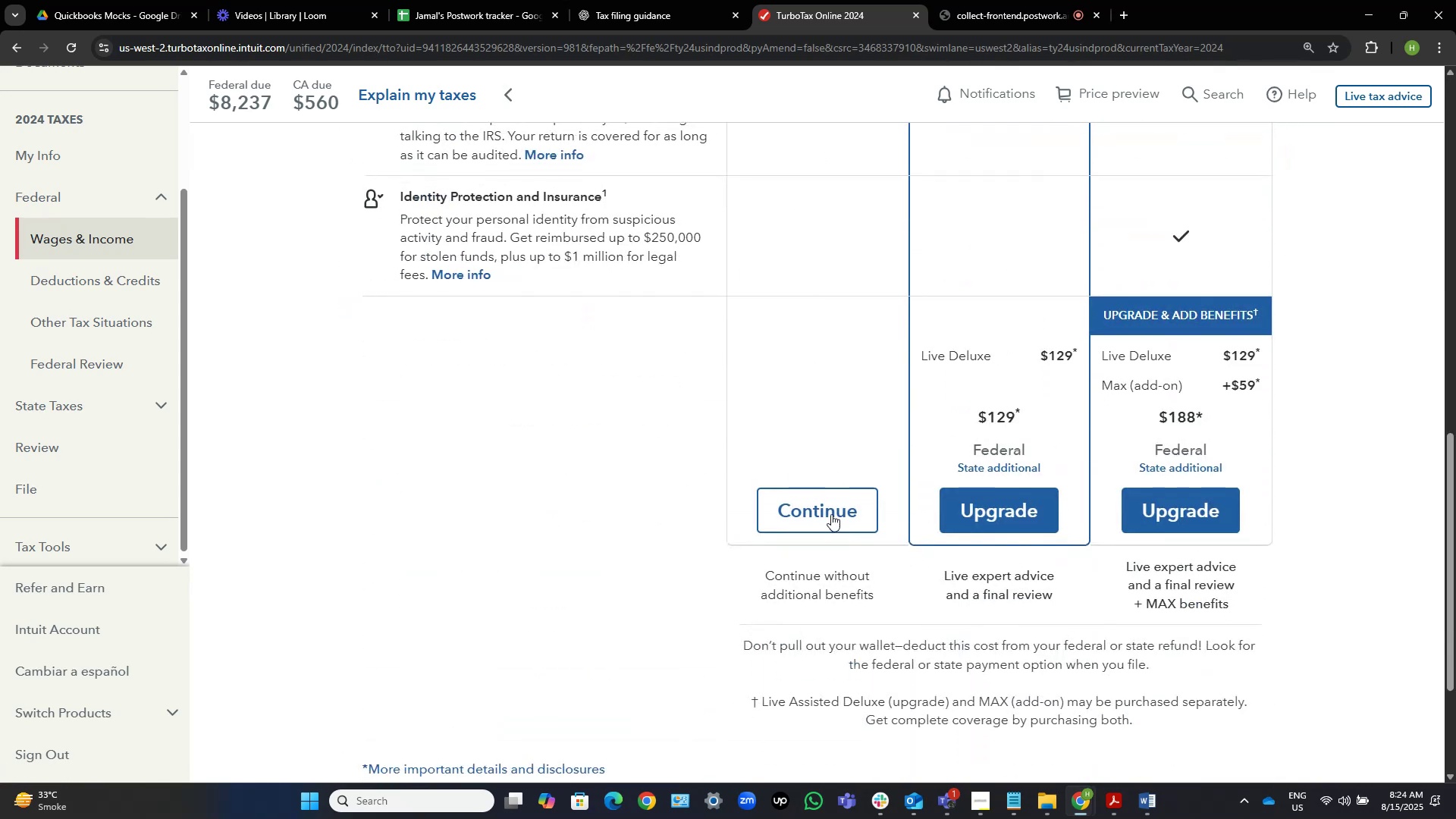 
left_click([830, 505])
 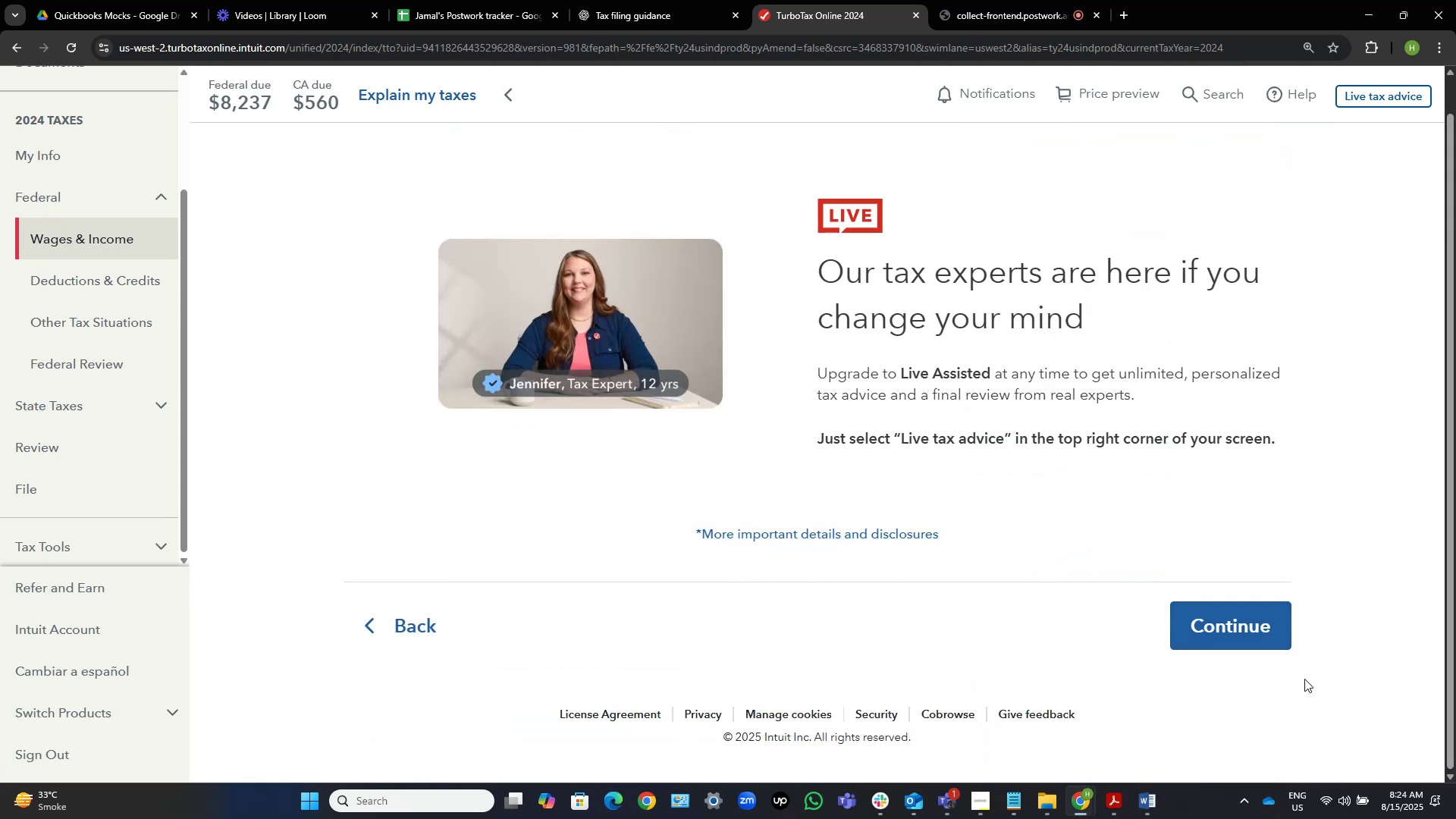 
left_click([1269, 635])
 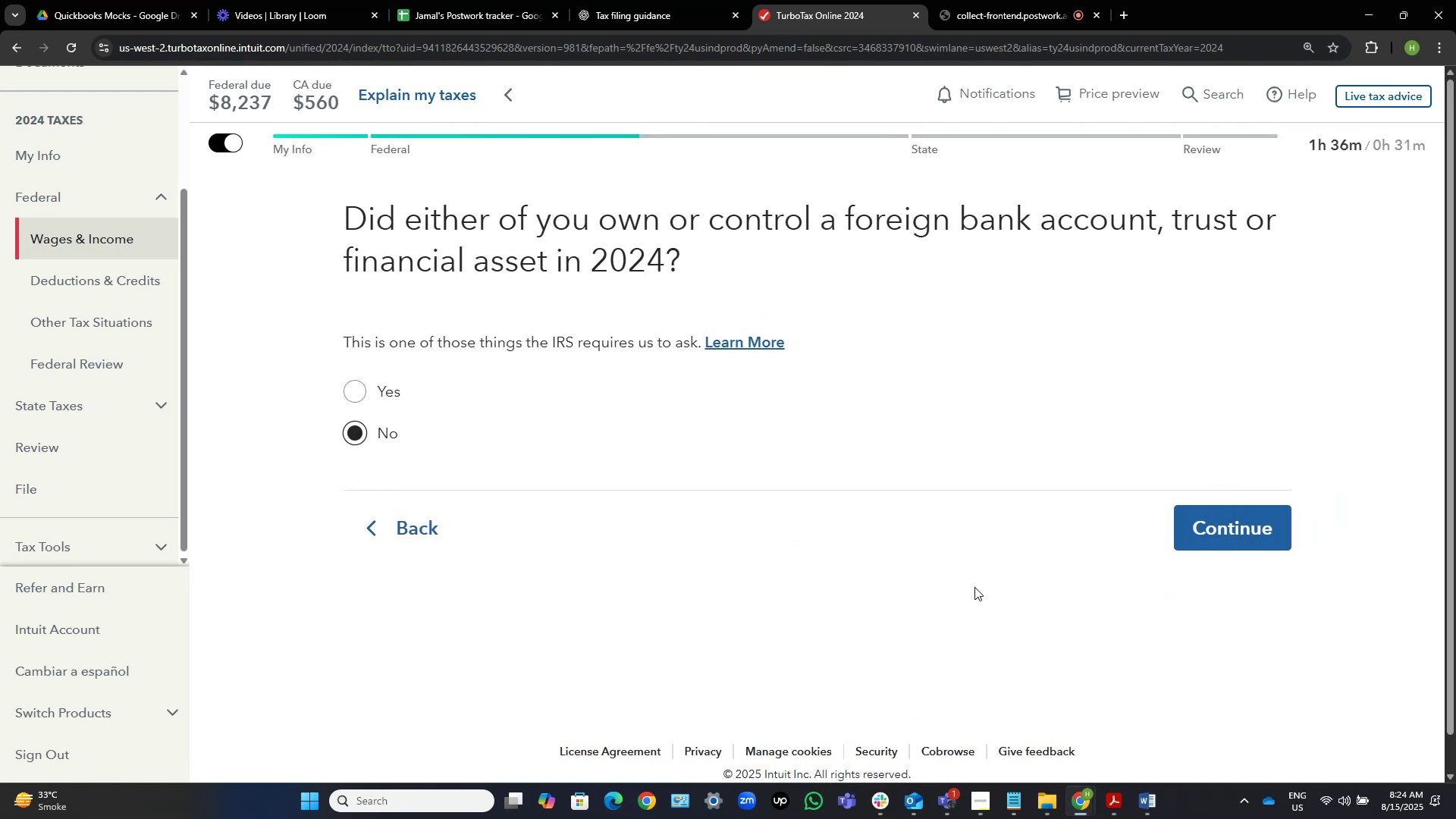 
wait(6.82)
 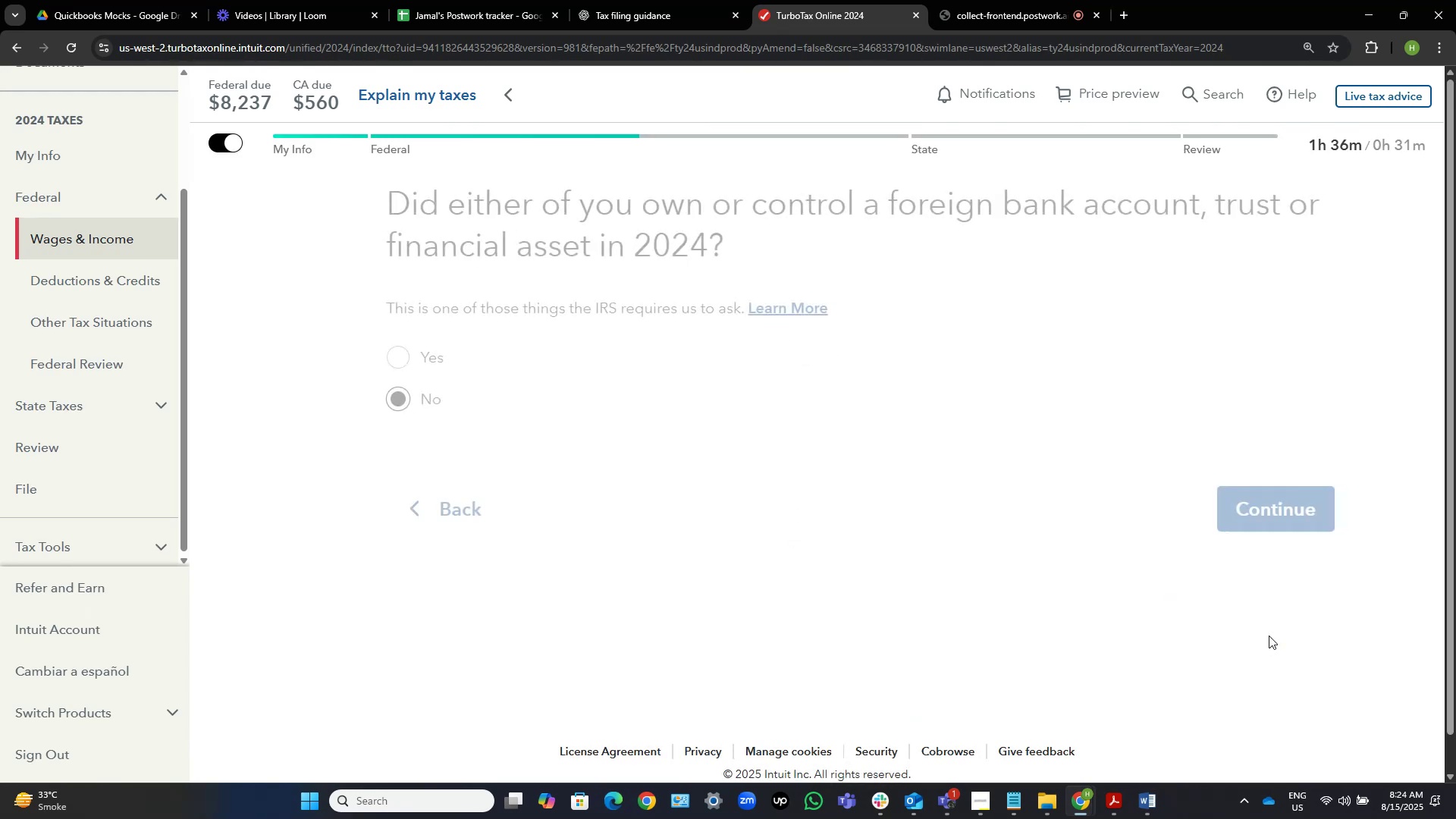 
left_click([1276, 508])
 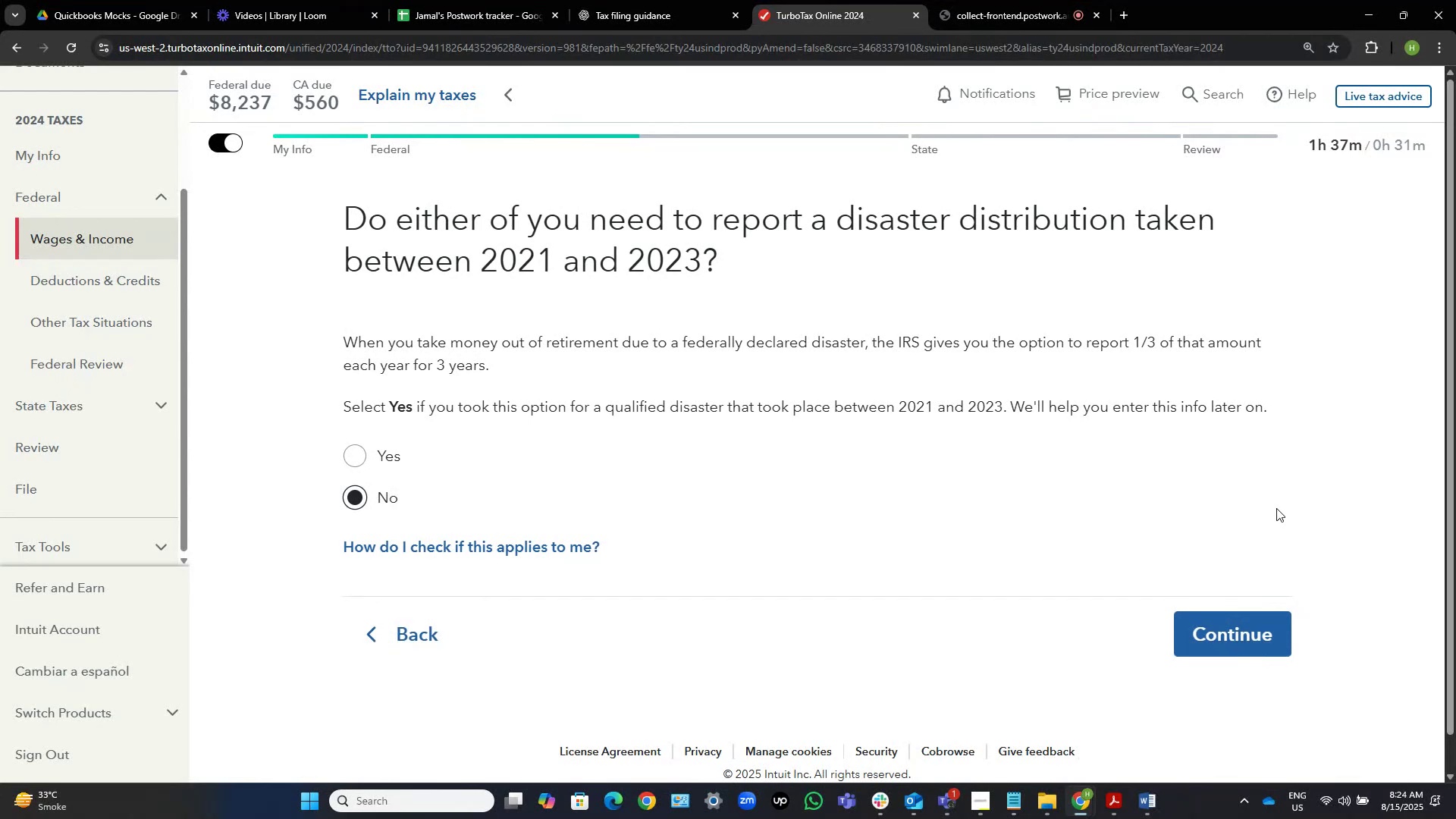 
wait(5.53)
 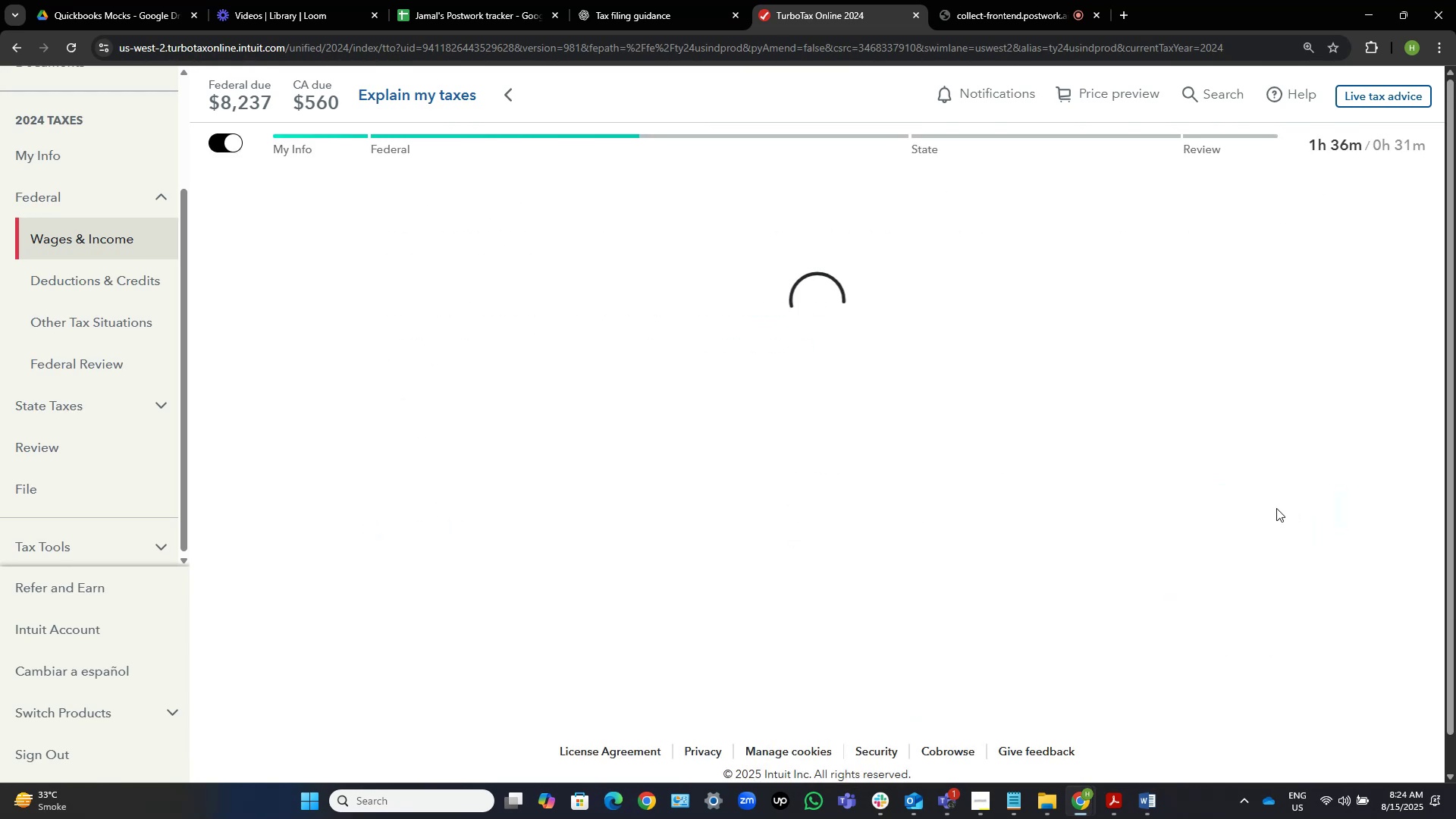 
left_click([1238, 633])
 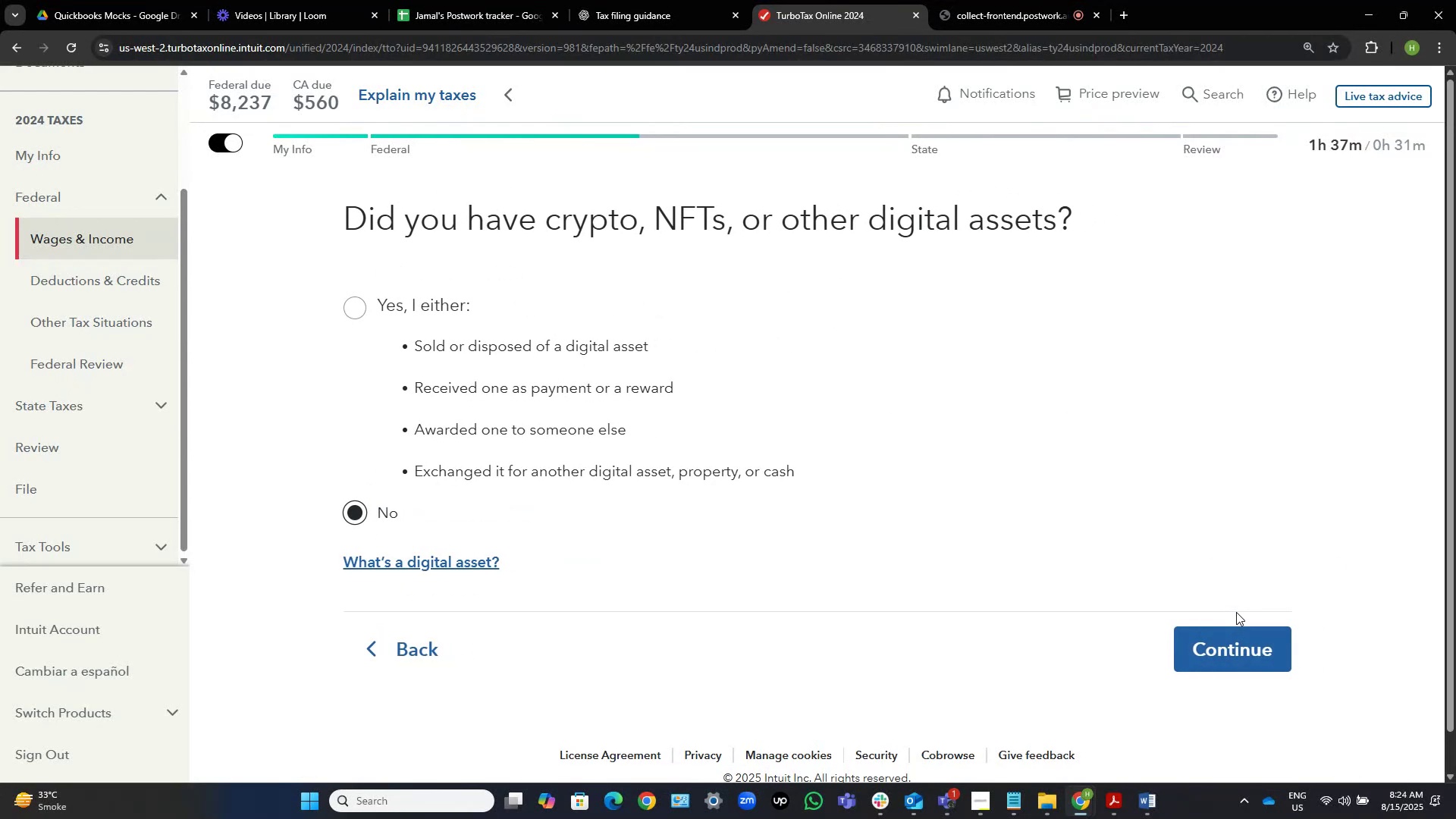 
left_click([1229, 661])
 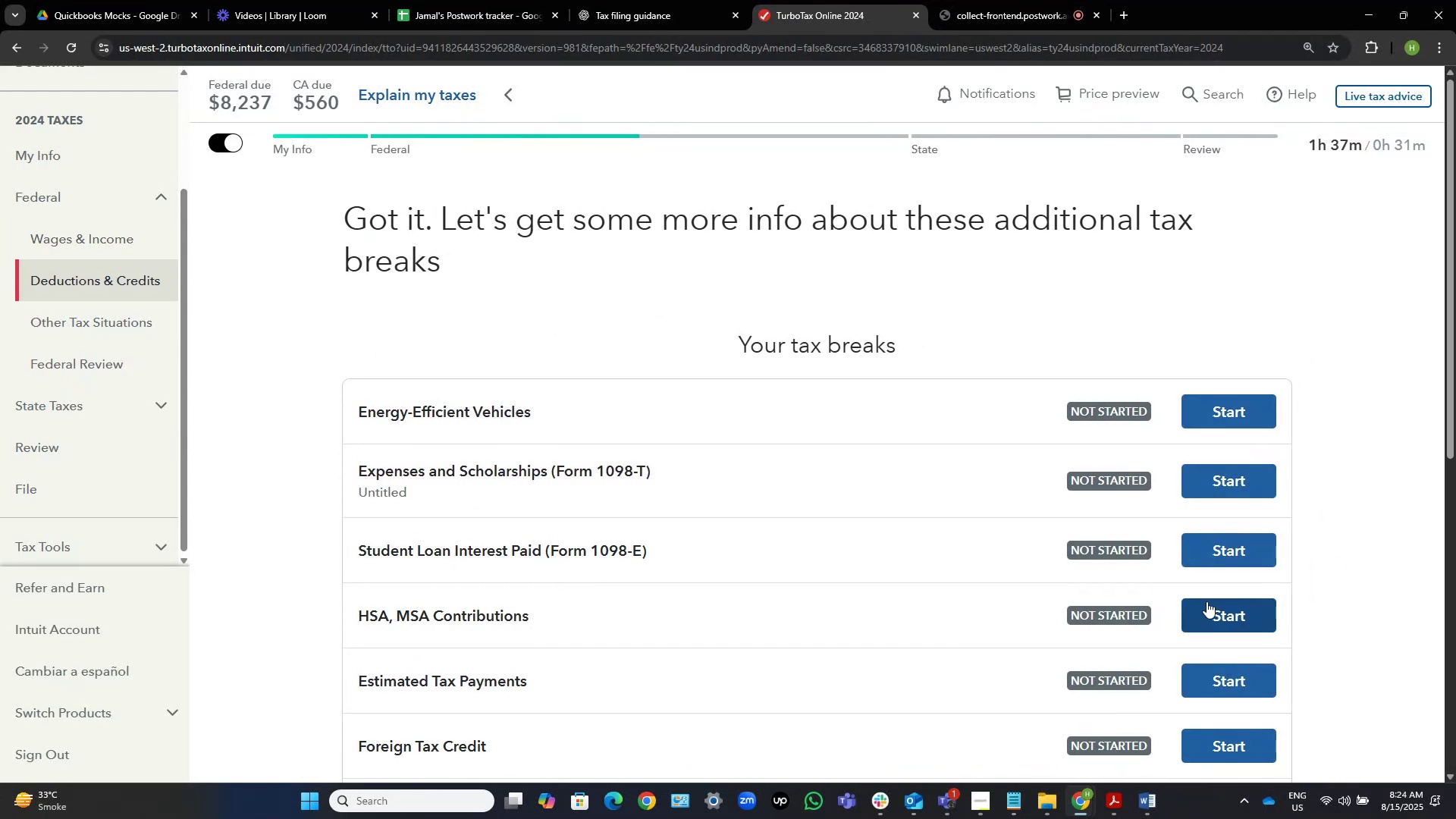 
wait(5.53)
 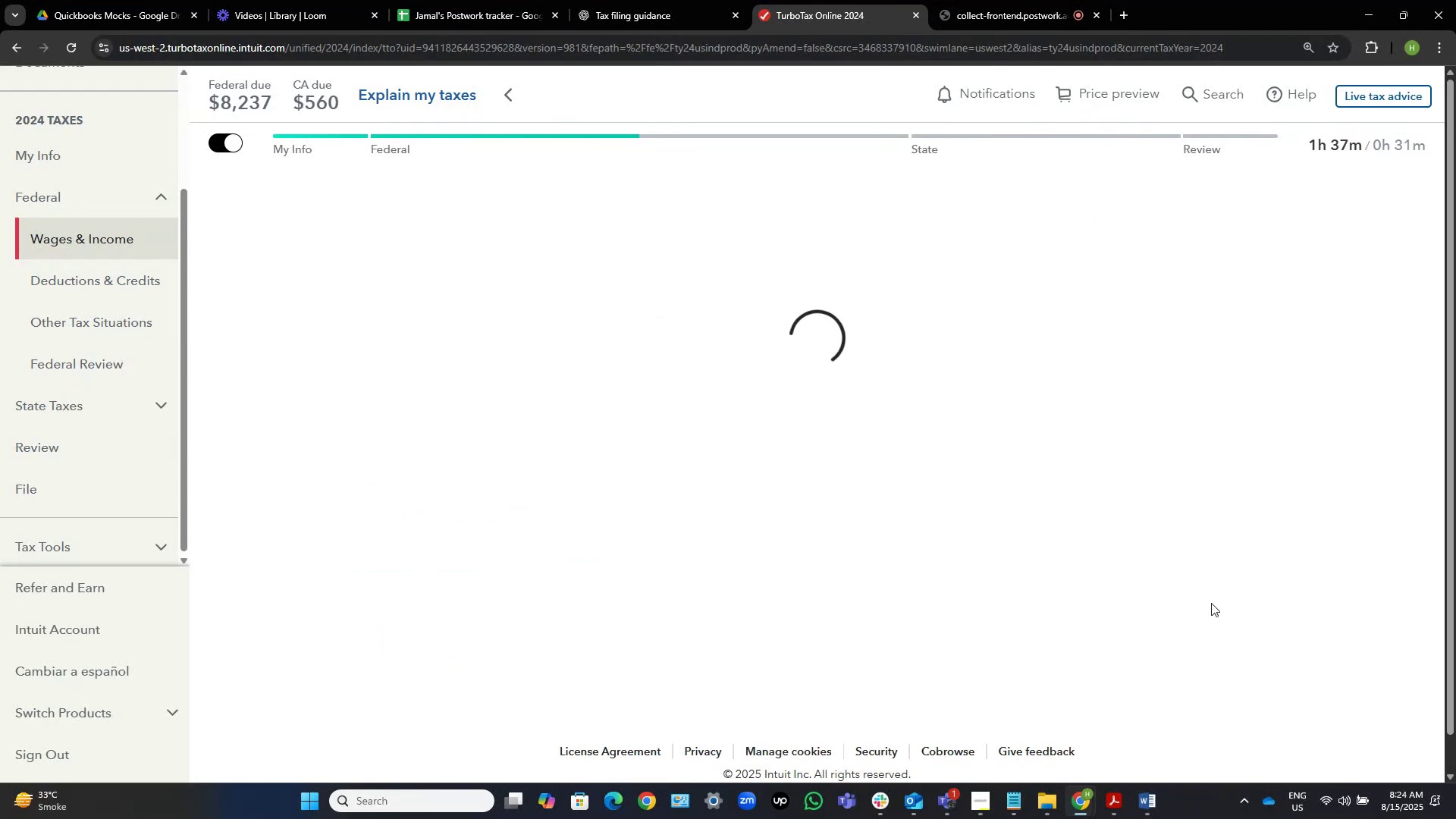 
scroll: coordinate [992, 480], scroll_direction: down, amount: 4.0
 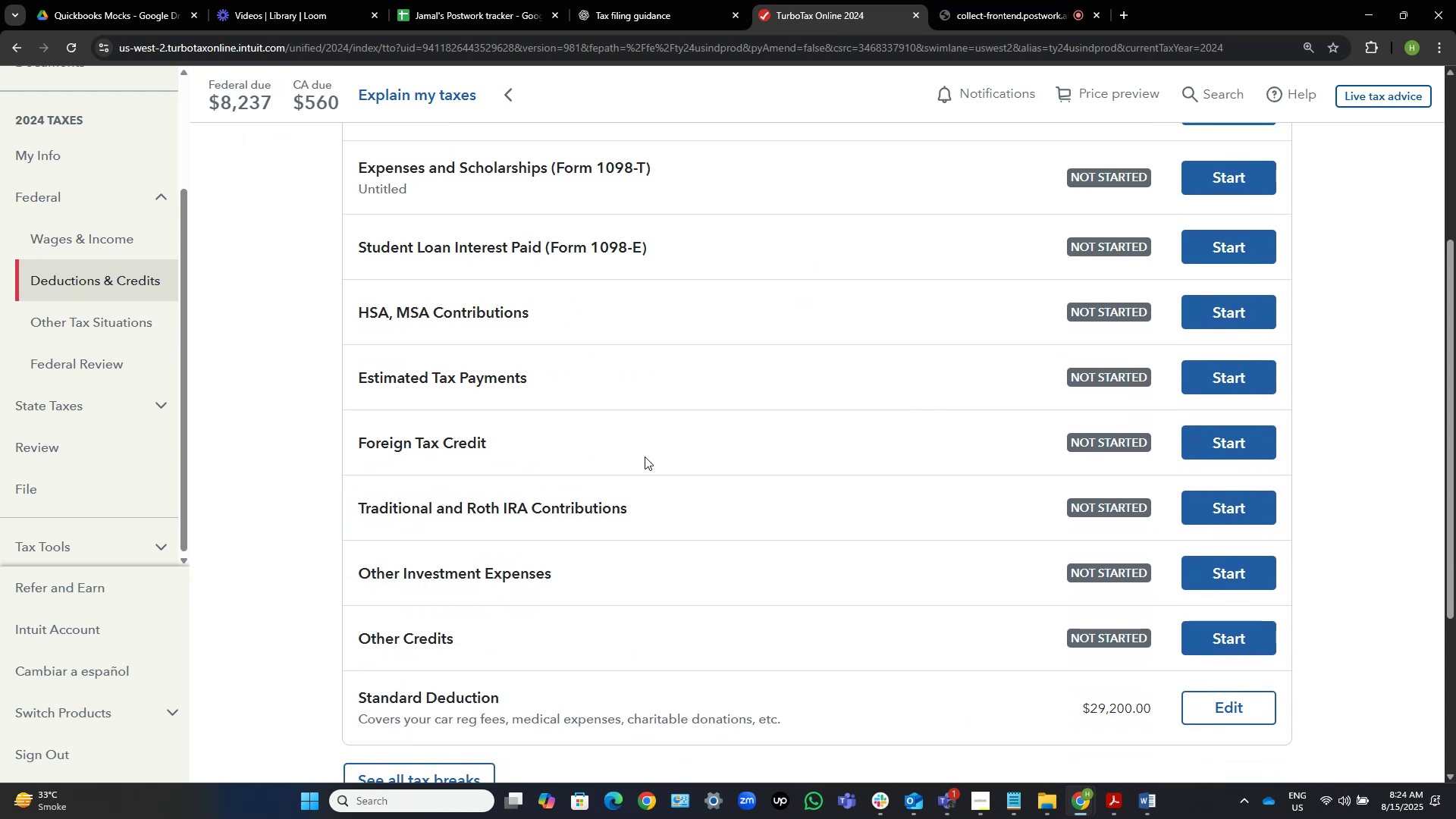 
wait(5.05)
 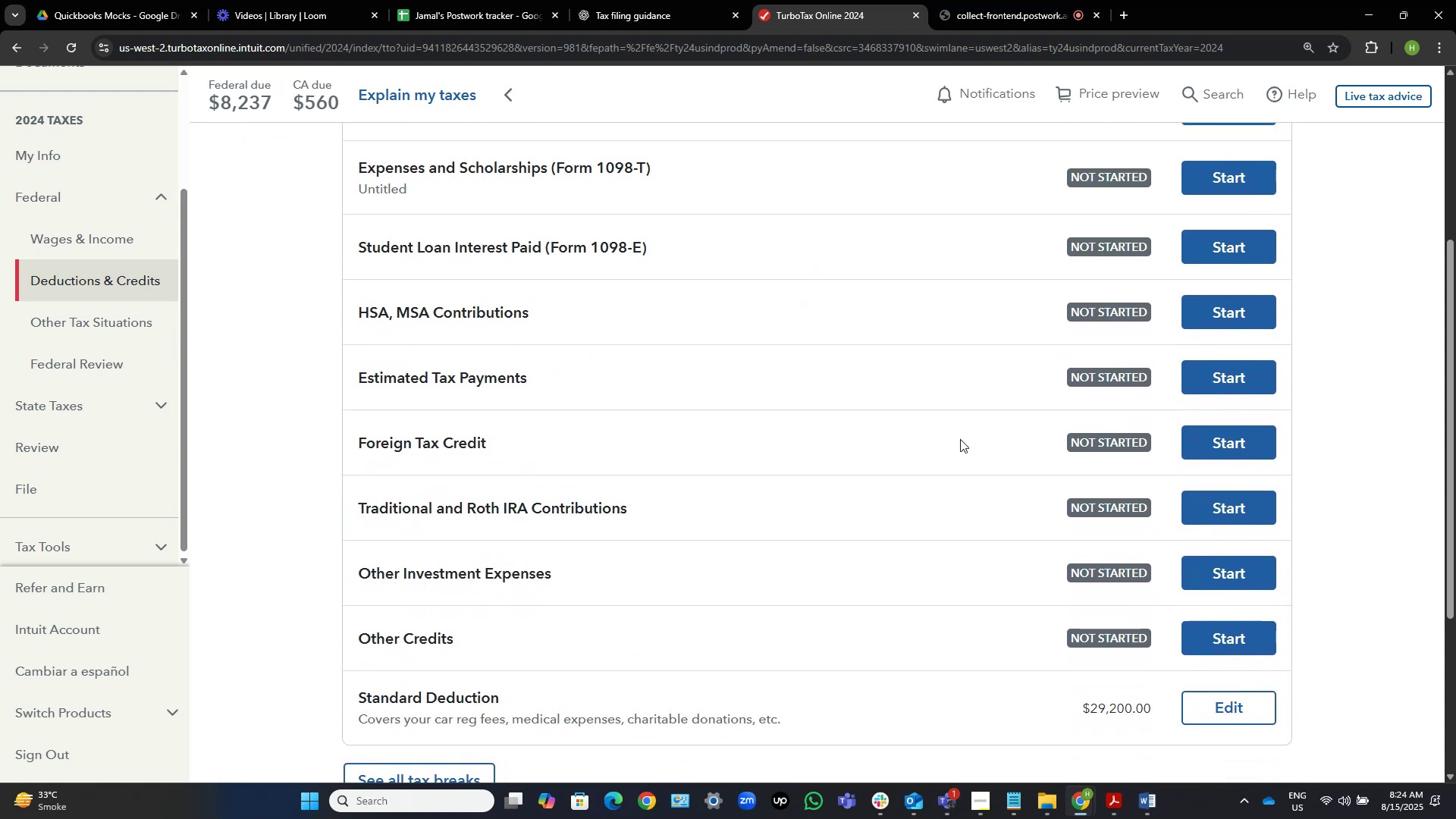 
scroll: coordinate [645, 457], scroll_direction: up, amount: 3.0
 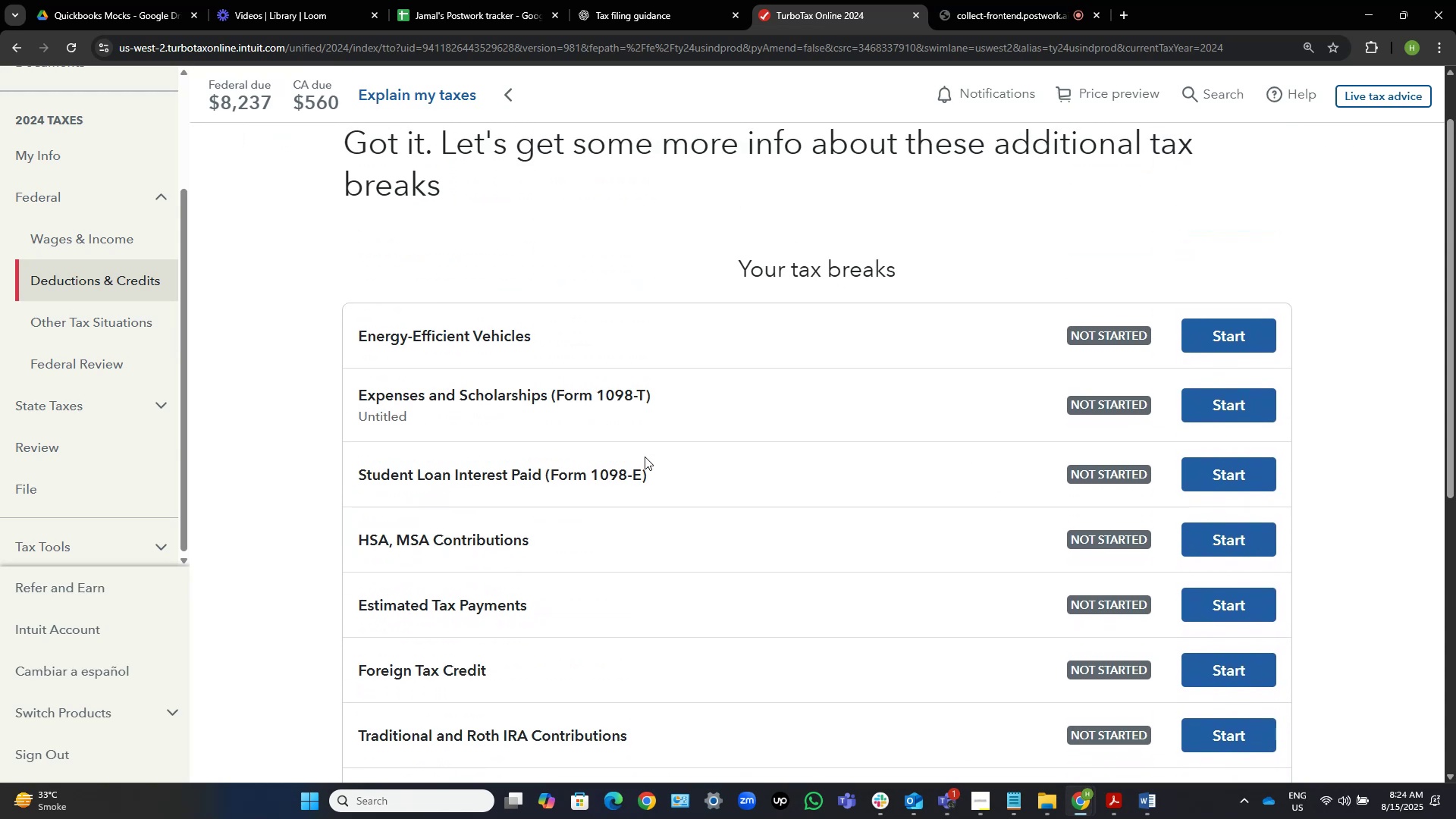 
scroll: coordinate [645, 457], scroll_direction: down, amount: 6.0
 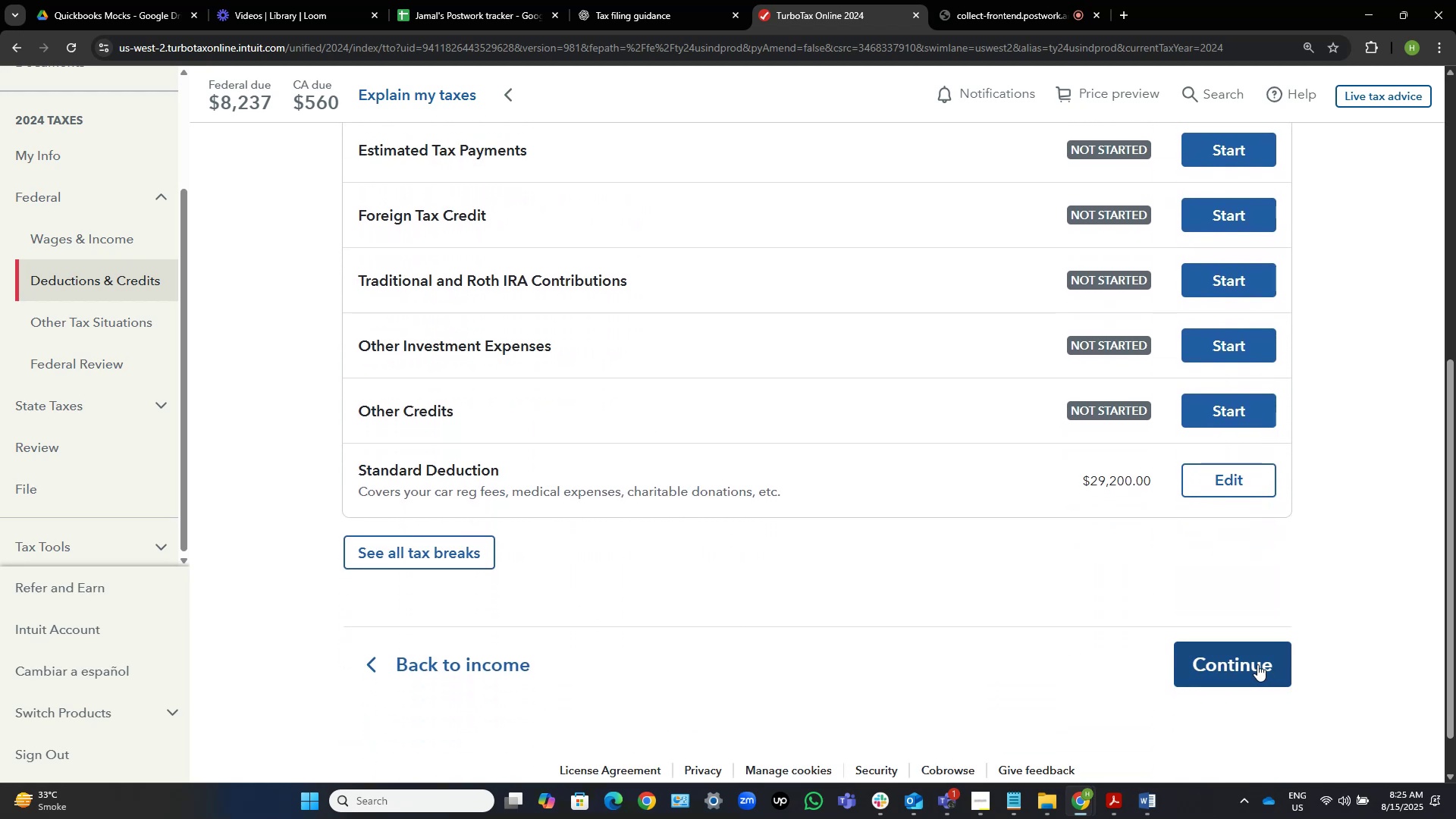 
wait(5.13)
 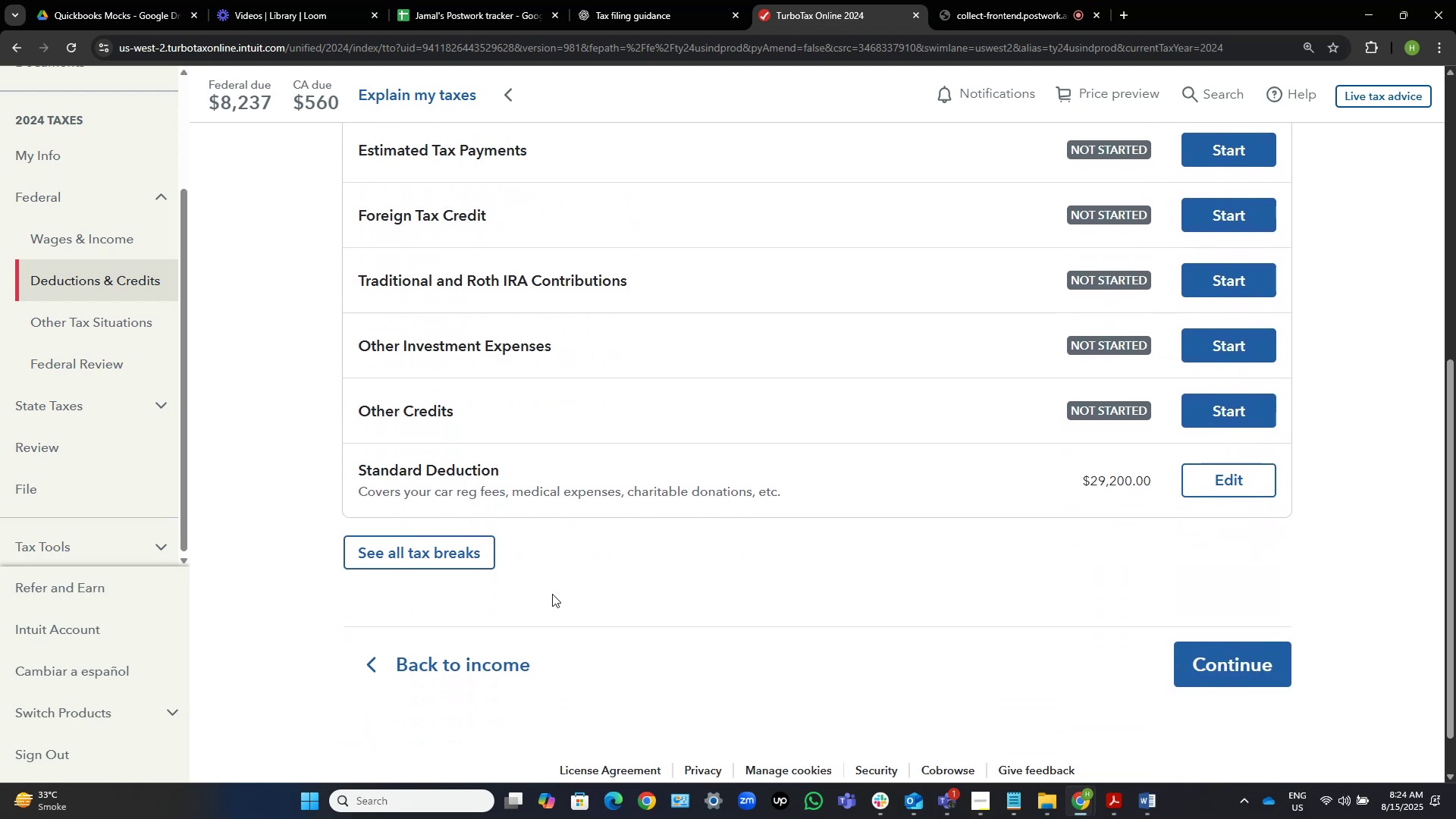 
left_click([1257, 664])
 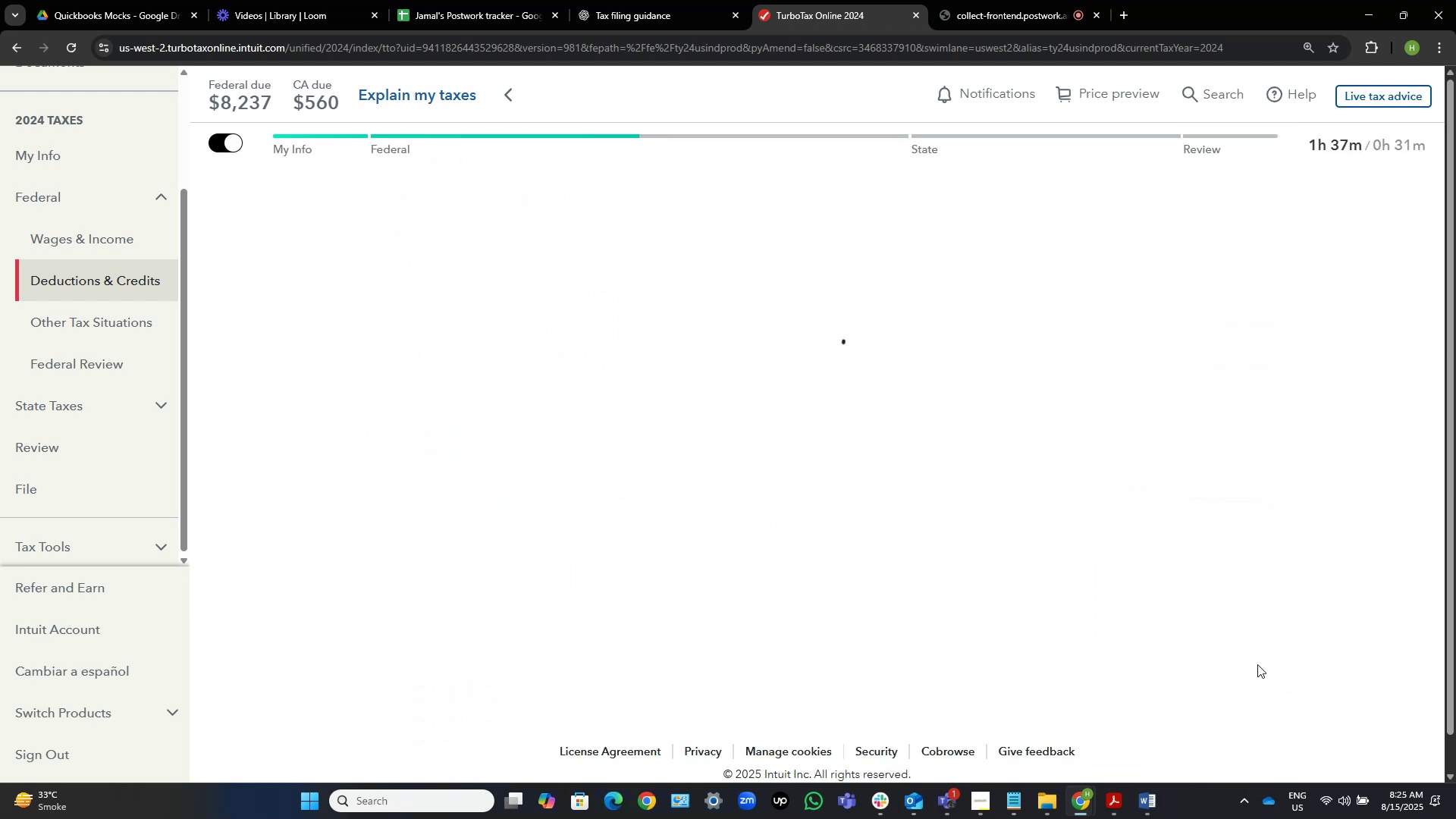 
double_click([1257, 664])
 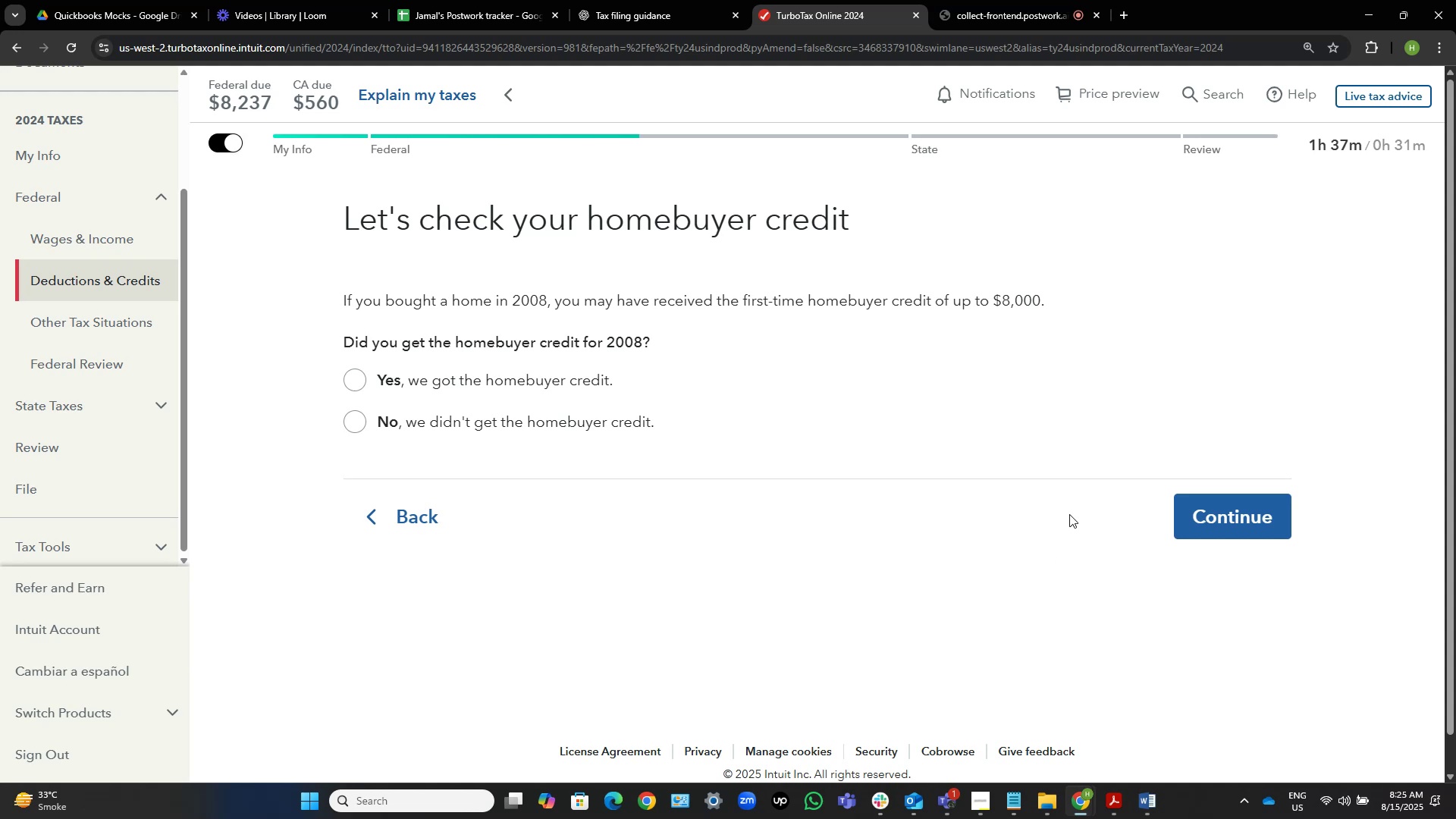 
wait(6.76)
 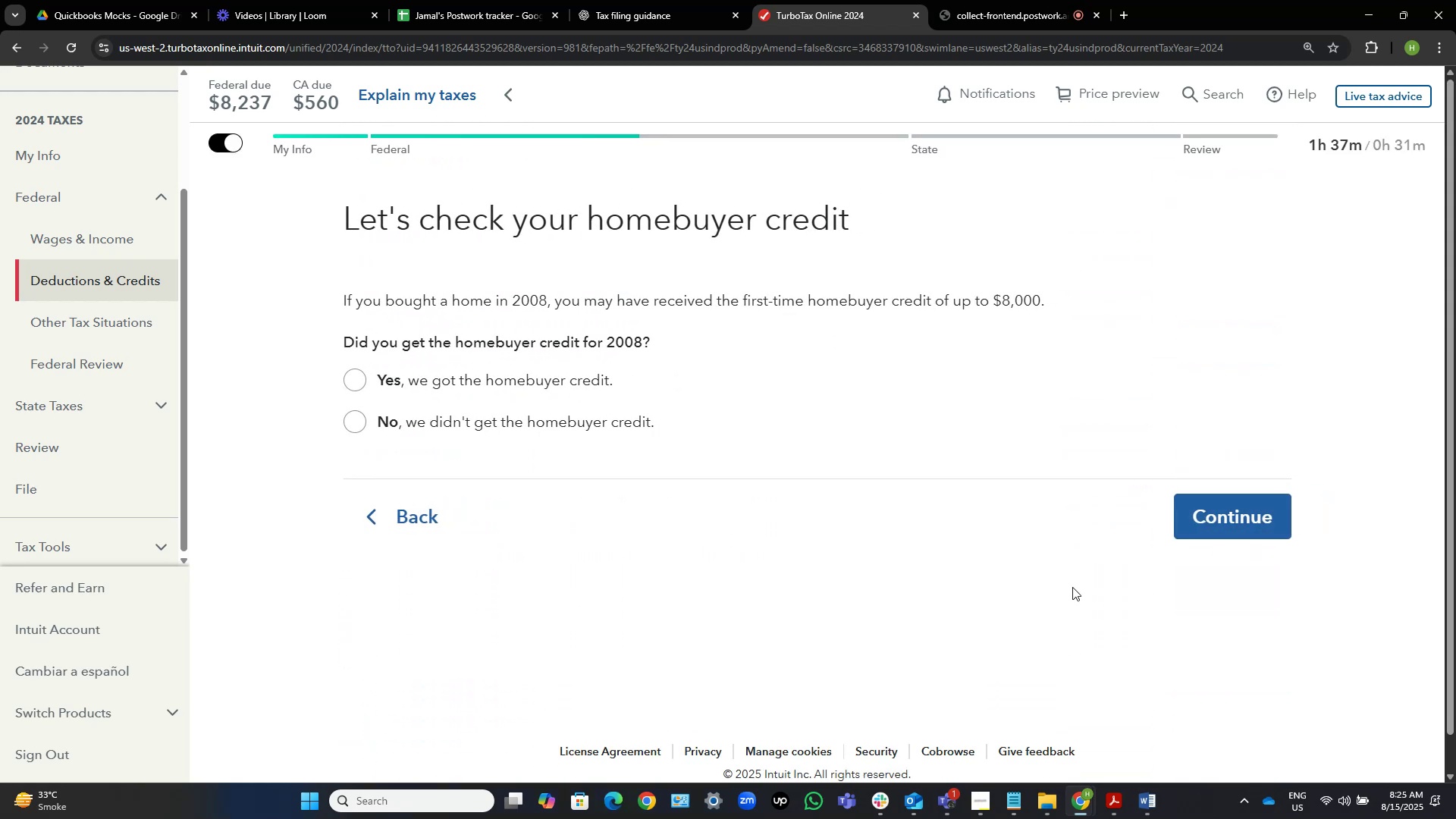 
left_click([526, 428])
 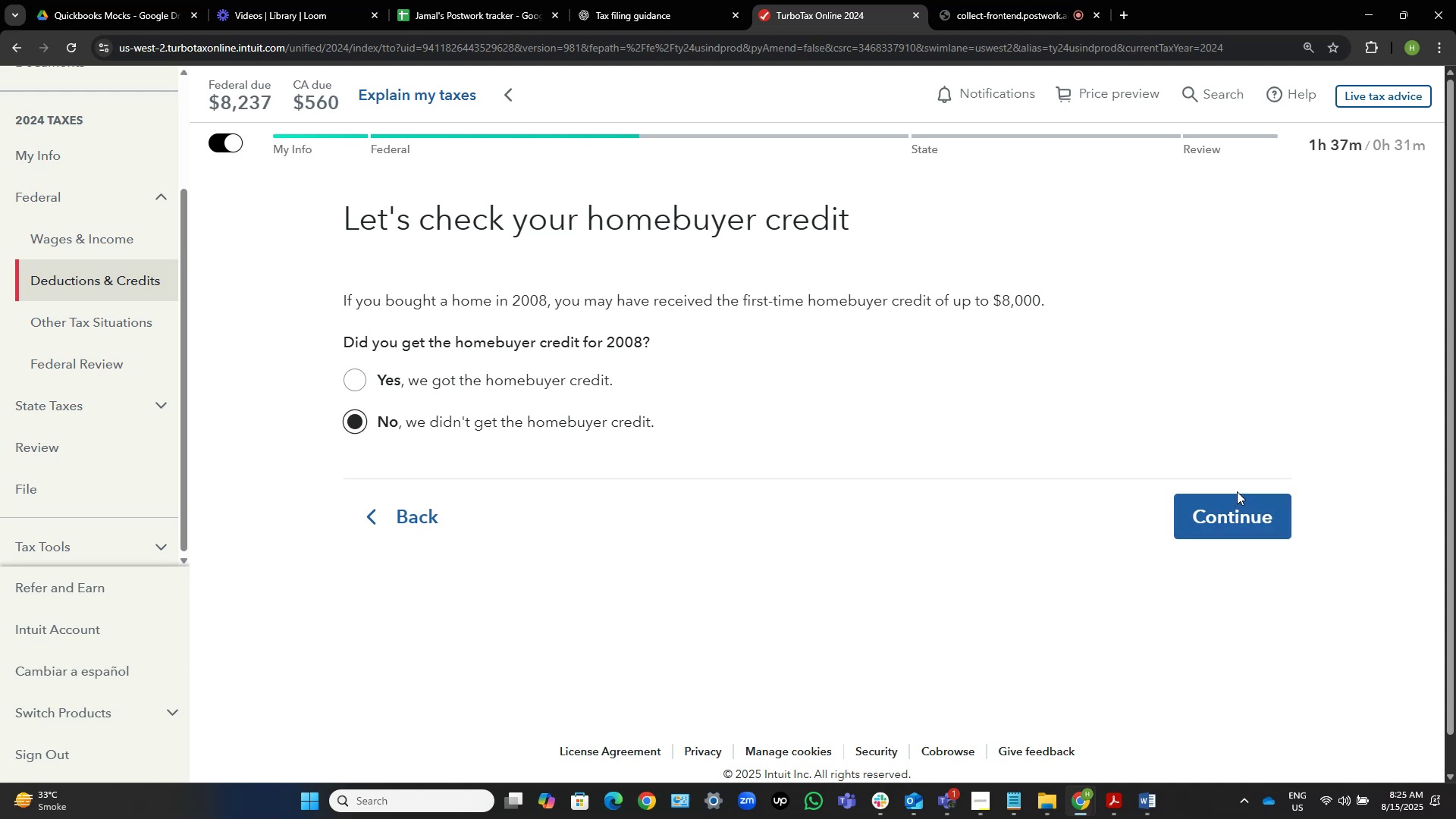 
left_click([1237, 491])
 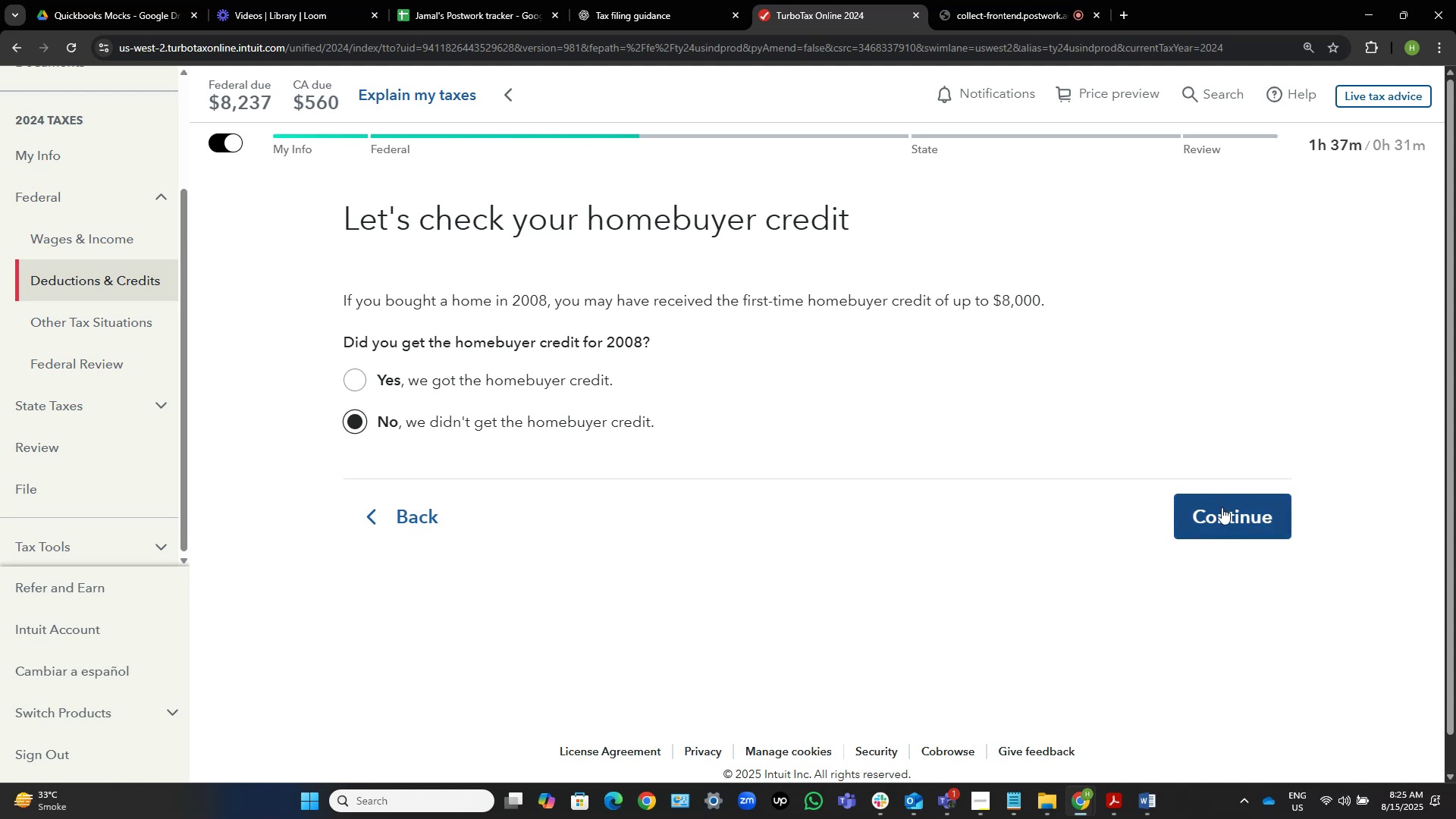 
left_click([1222, 508])
 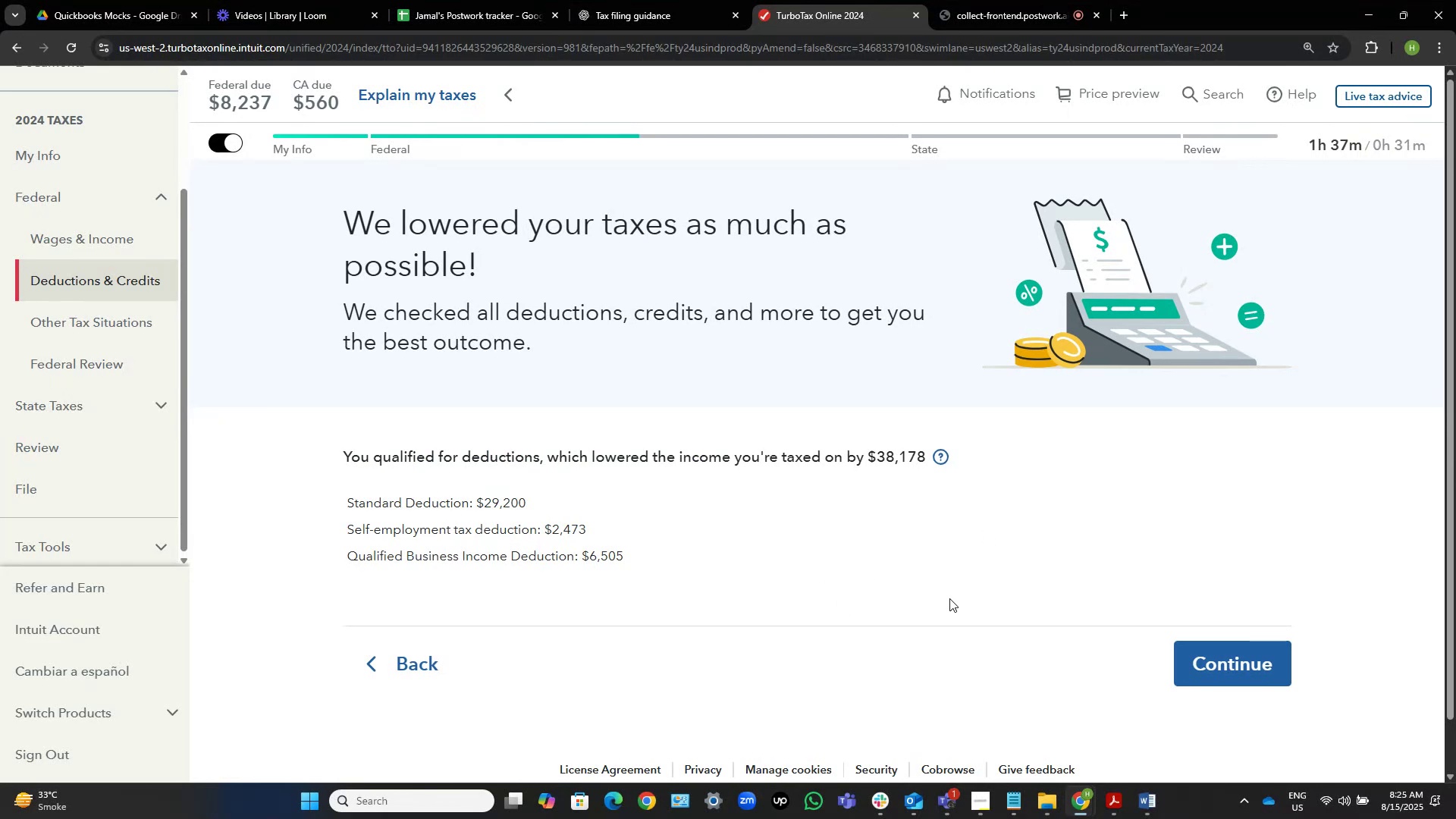 
wait(18.38)
 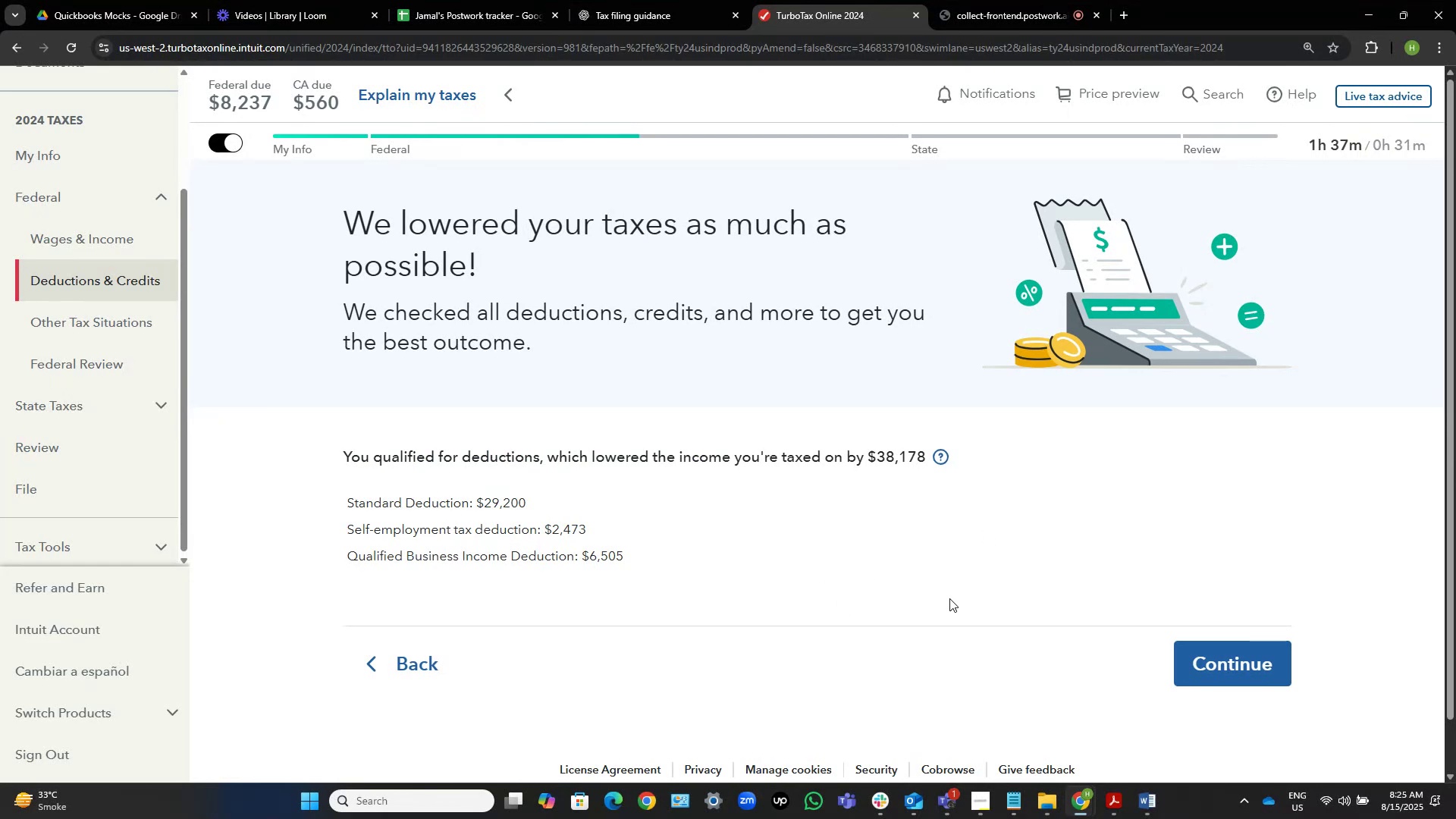 
left_click([1229, 656])
 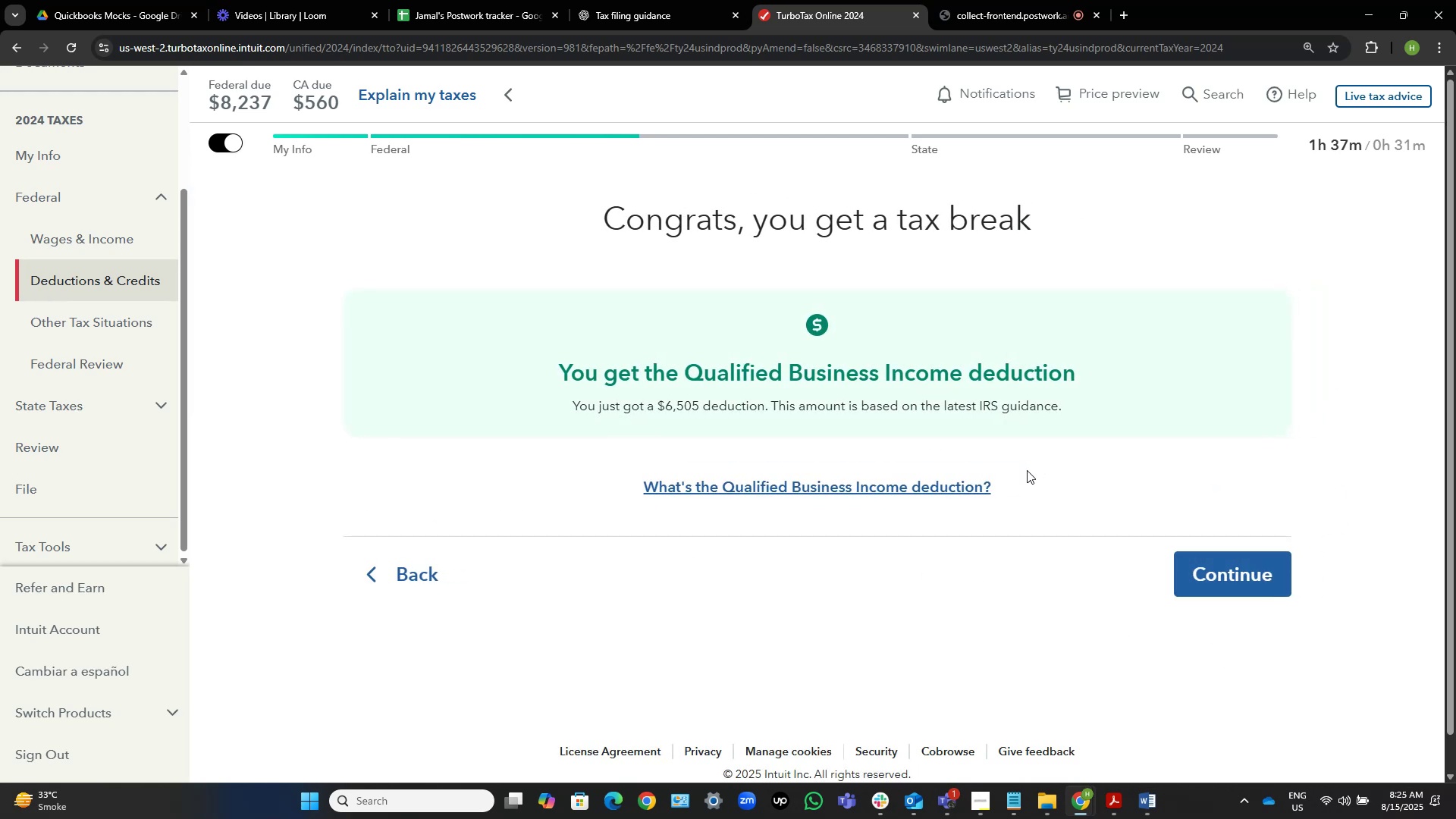 
wait(8.22)
 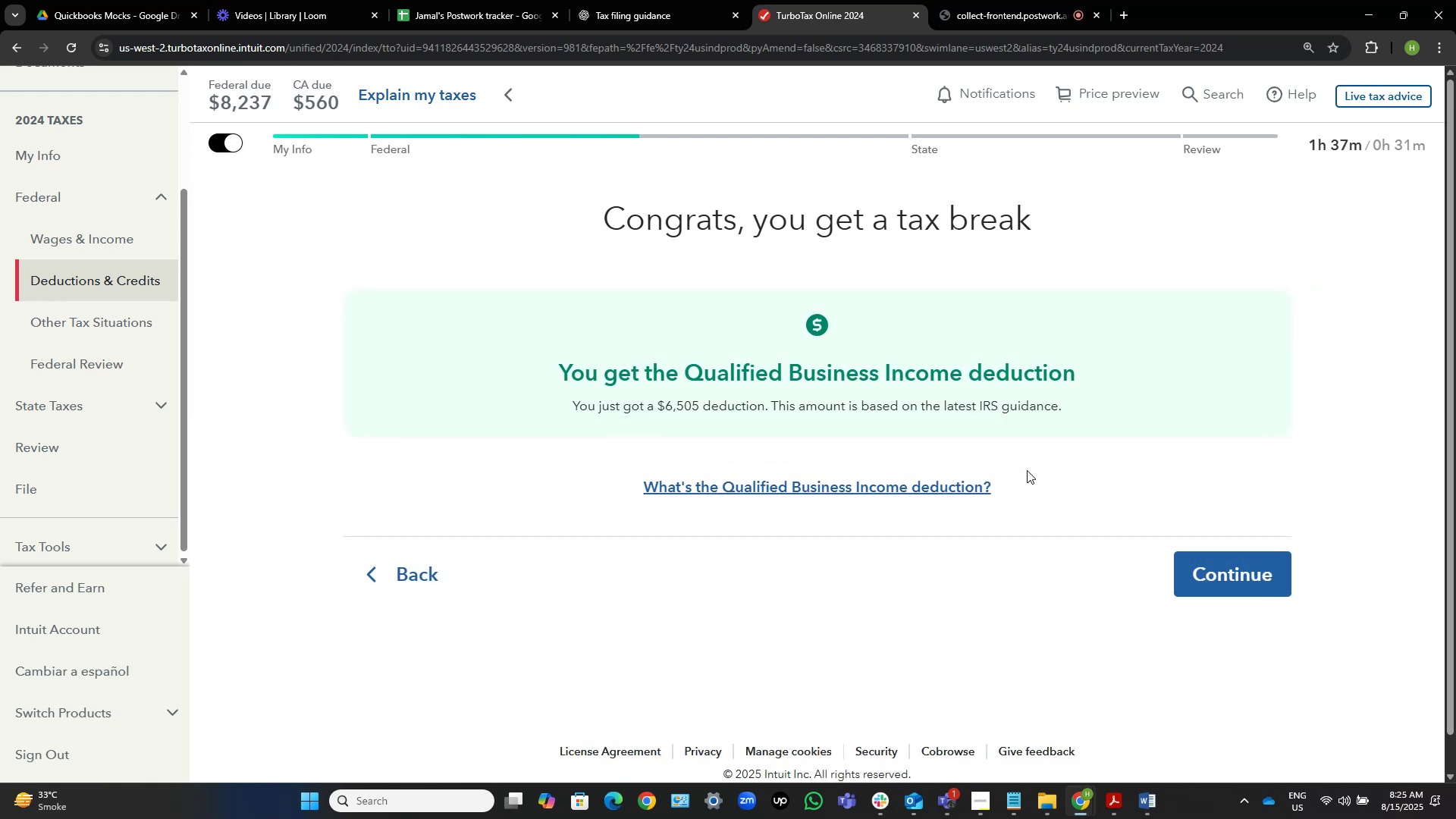 
left_click([1210, 567])
 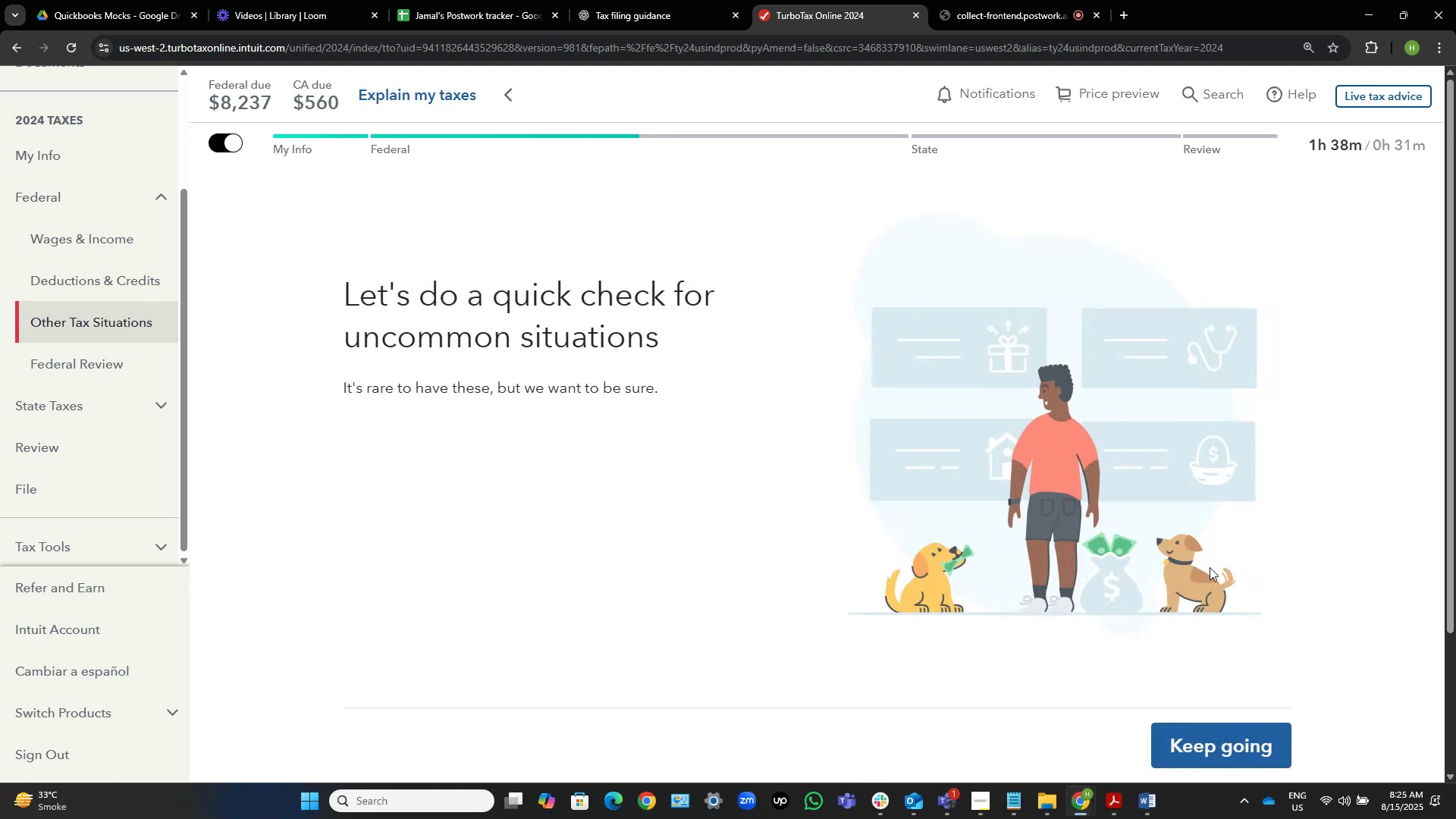 
scroll: coordinate [1210, 567], scroll_direction: down, amount: 3.0
 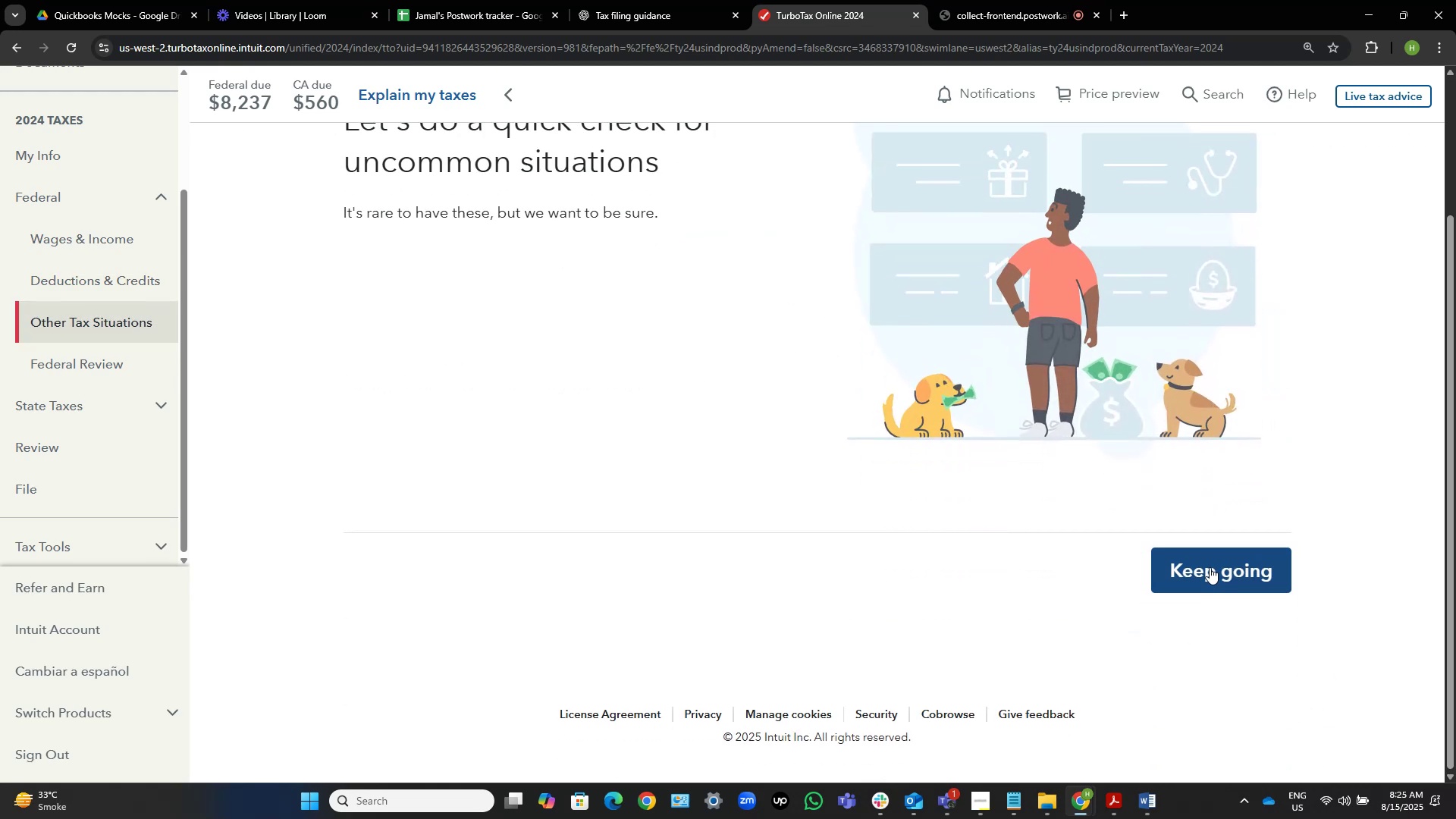 
scroll: coordinate [1210, 567], scroll_direction: up, amount: 3.0
 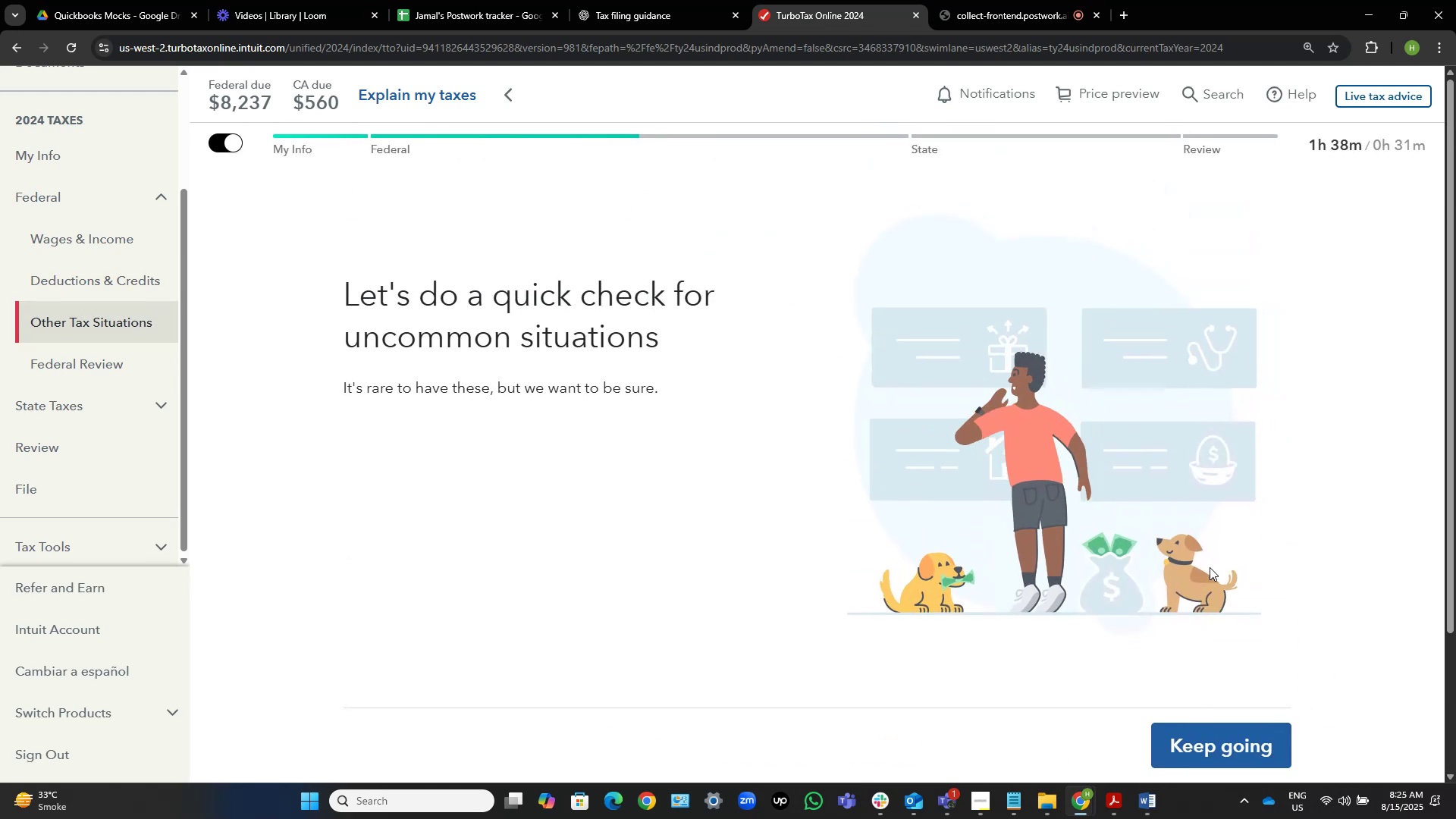 
scroll: coordinate [1210, 567], scroll_direction: down, amount: 3.0
 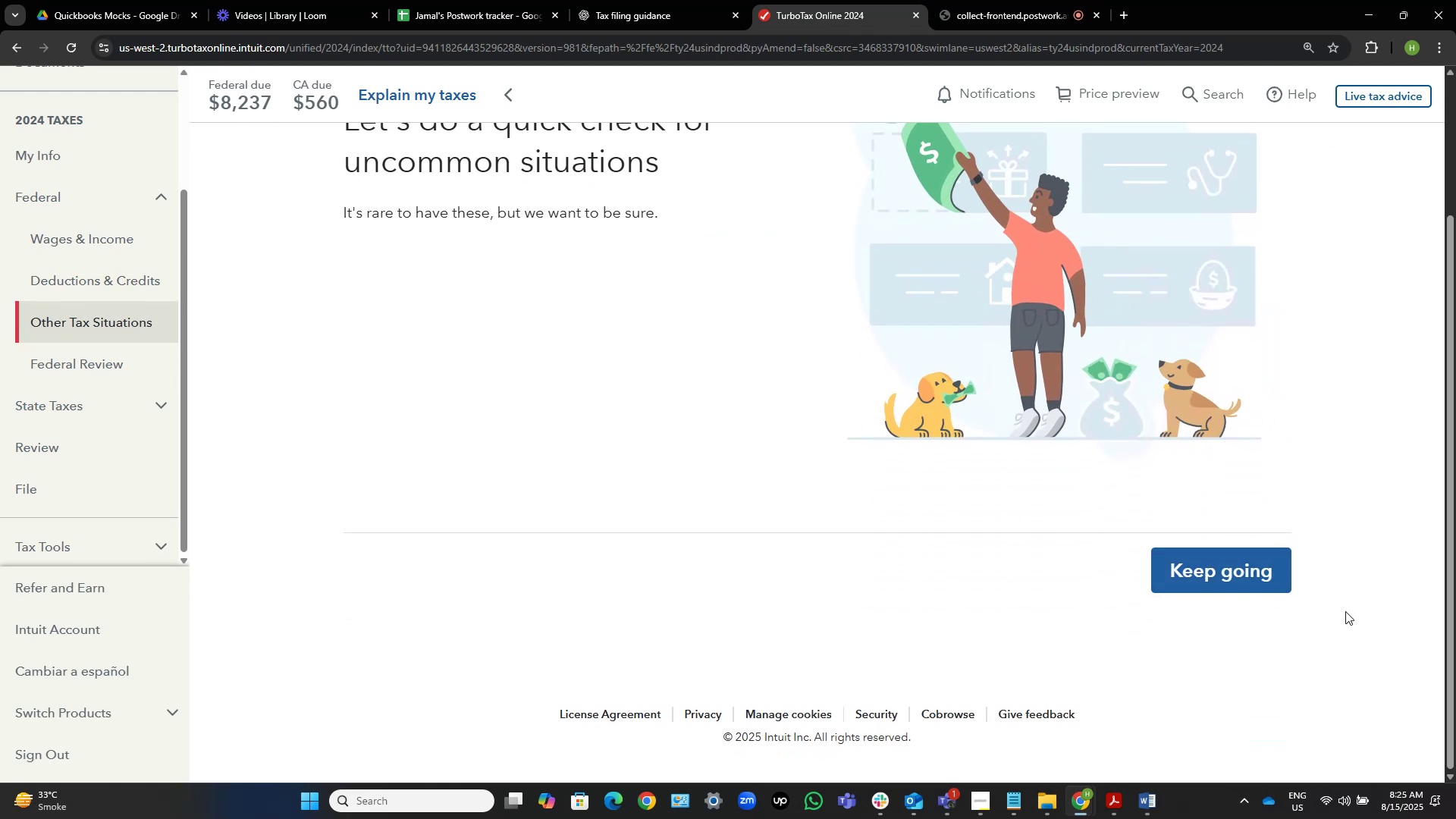 
left_click([1296, 595])
 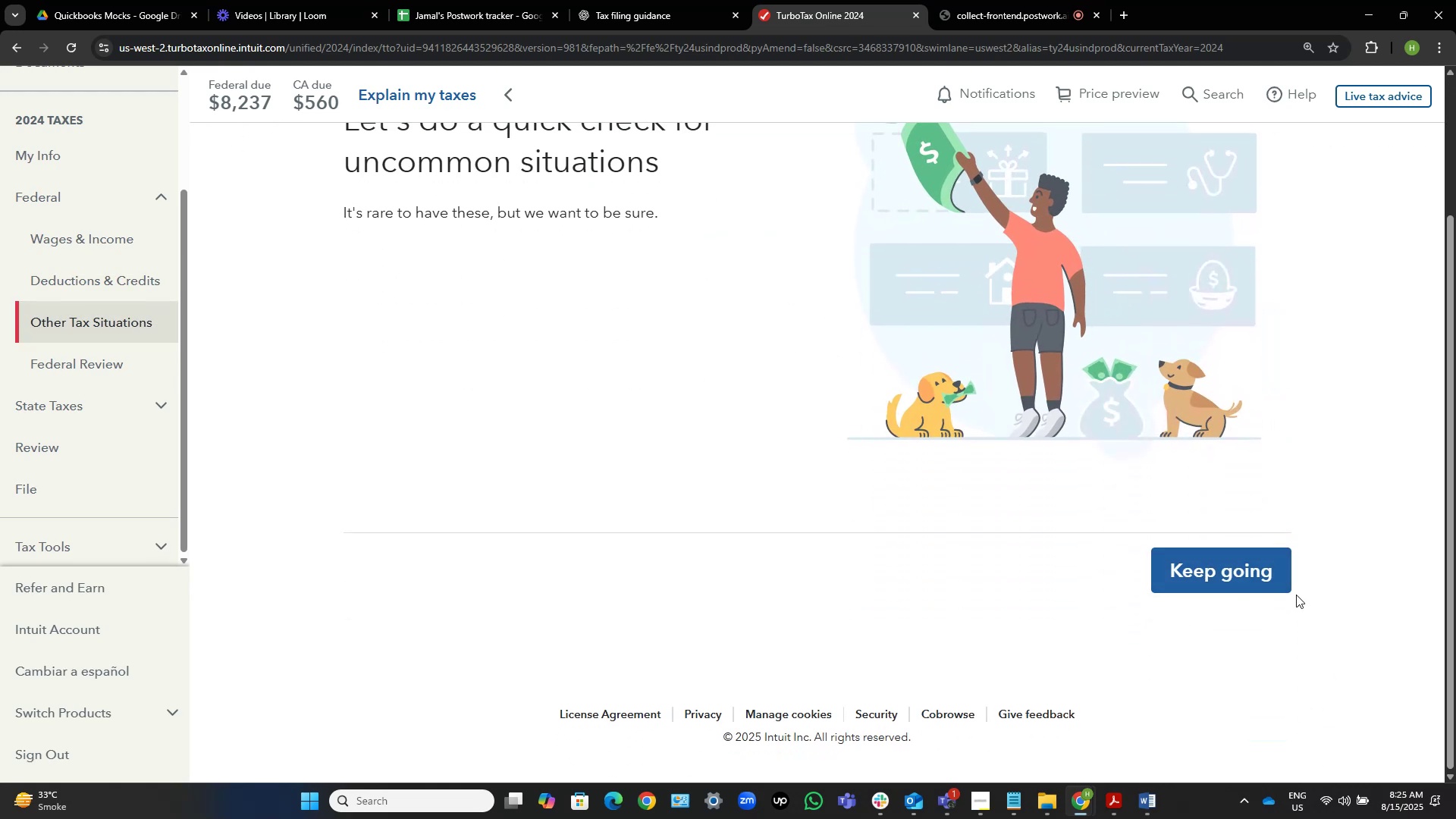 
left_click([1231, 573])
 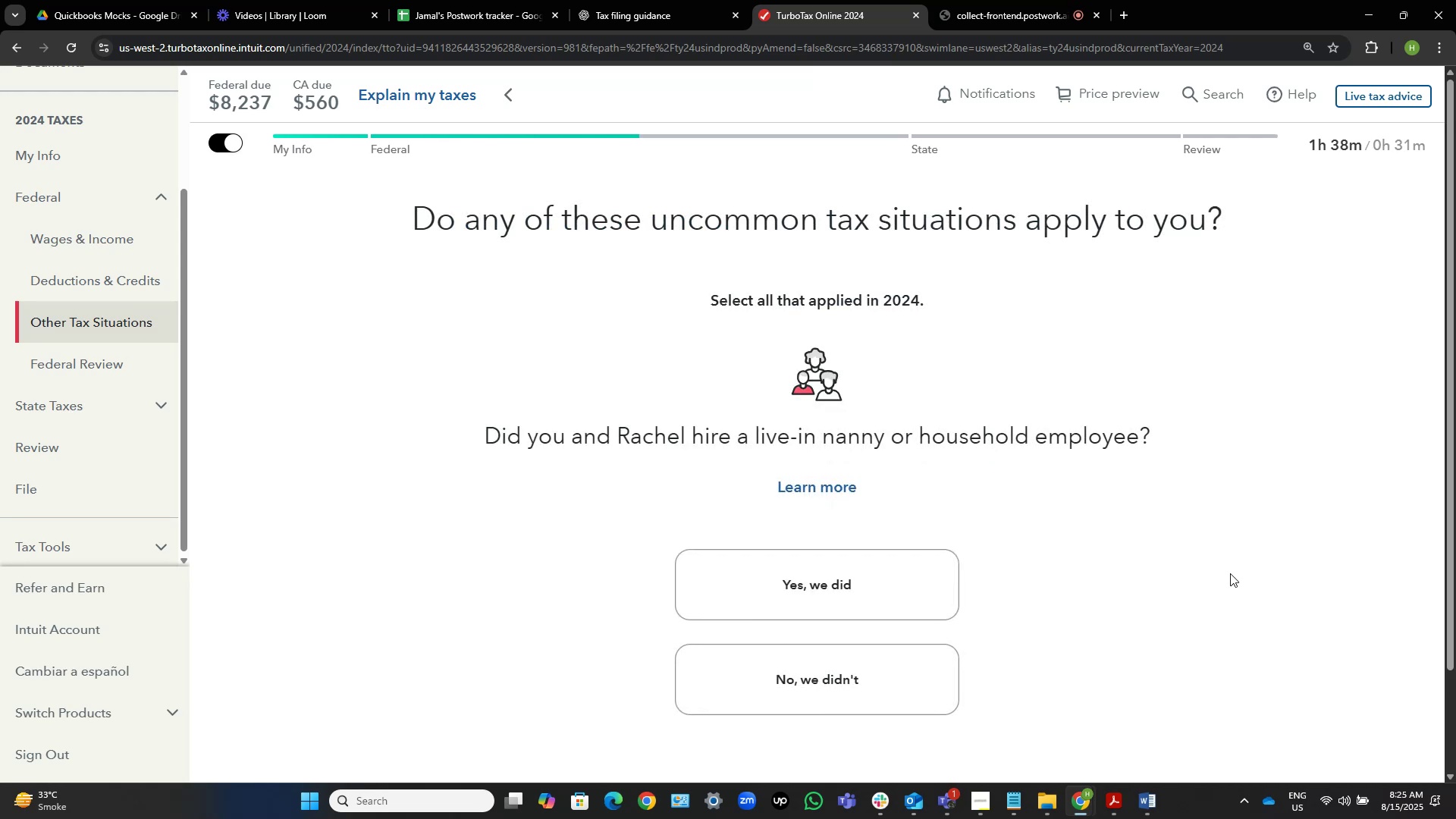 
scroll: coordinate [1230, 573], scroll_direction: down, amount: 3.0
 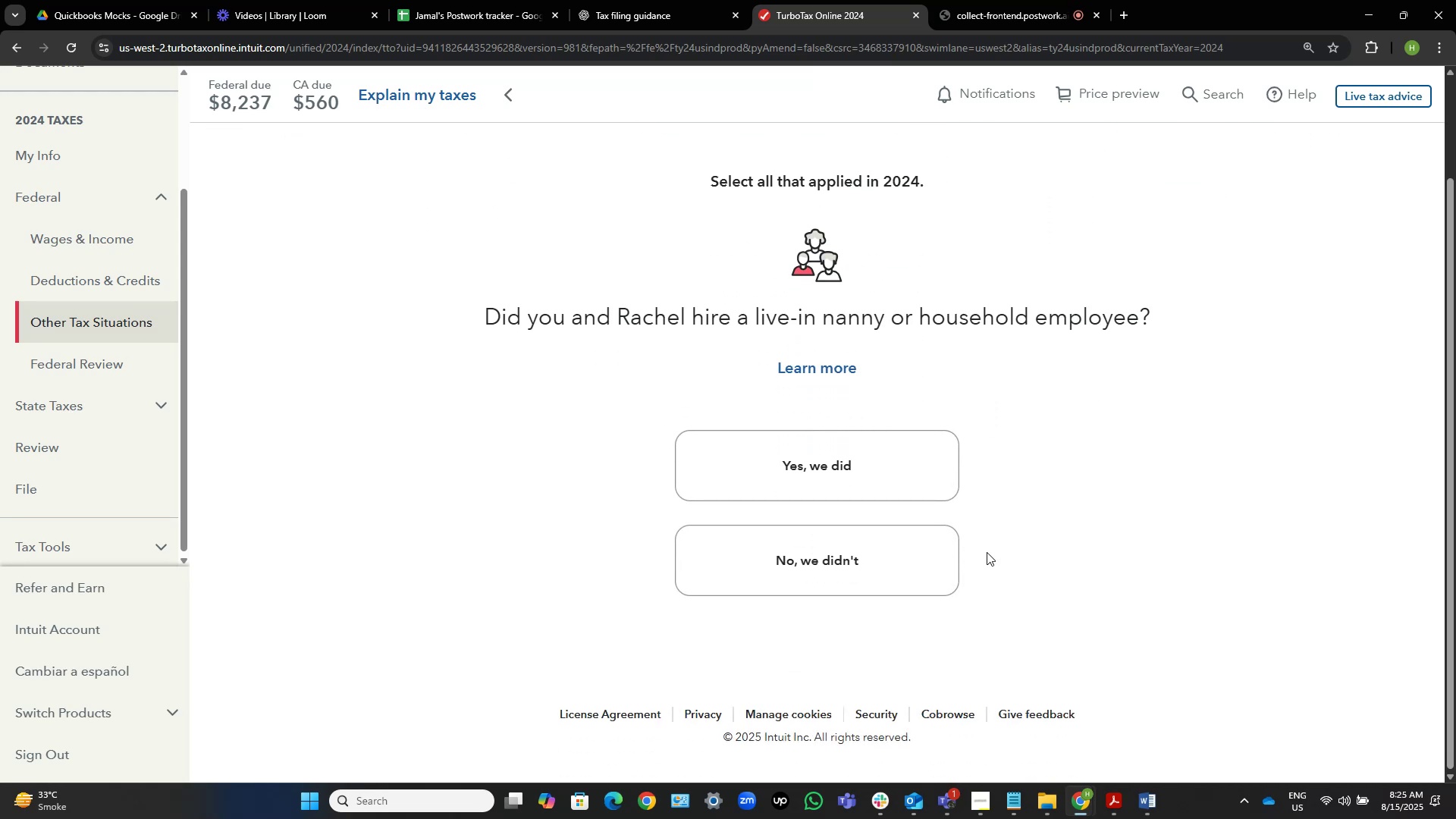 
left_click([888, 572])
 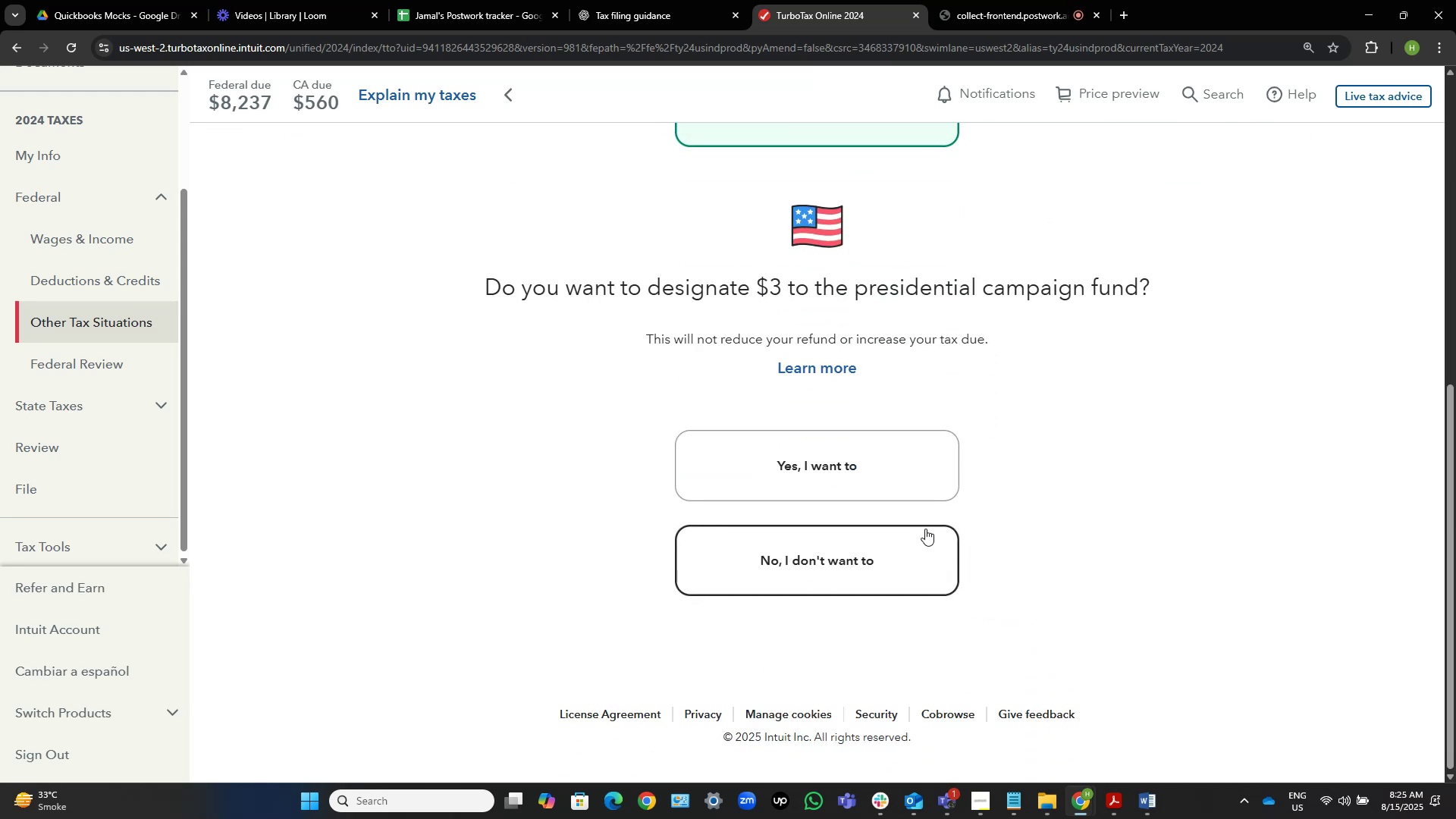 
wait(5.82)
 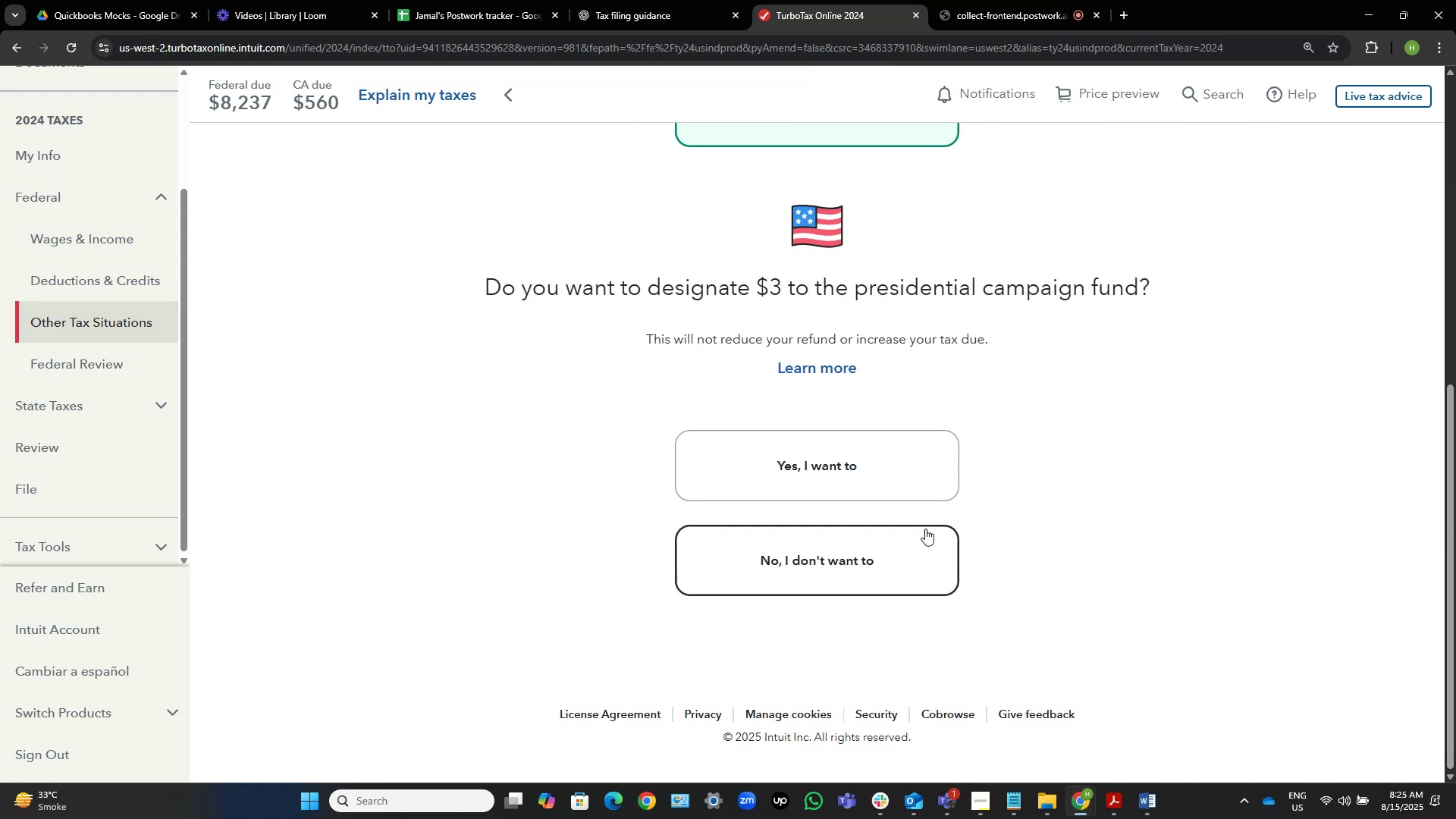 
left_click([925, 529])
 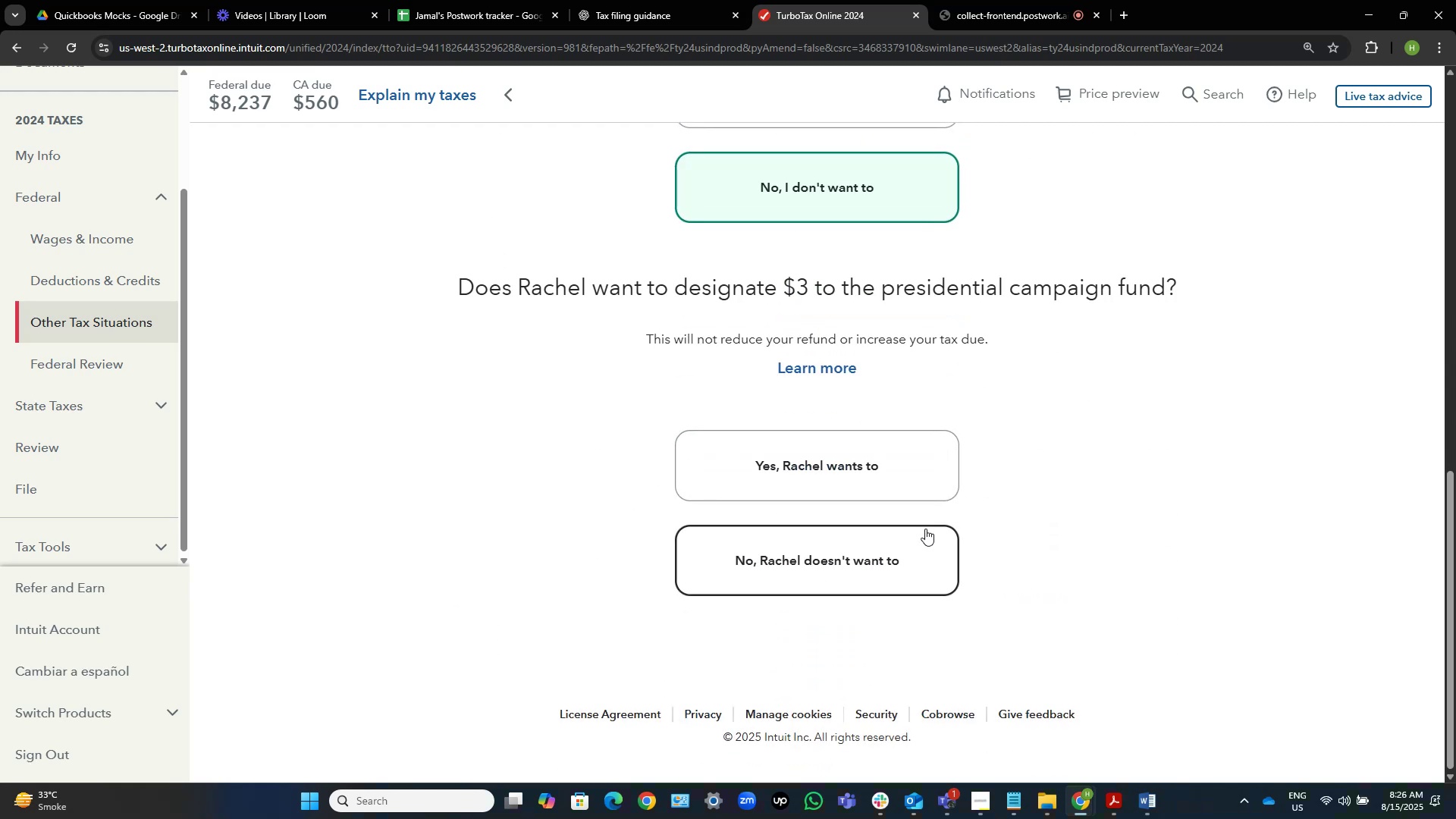 
left_click([925, 529])
 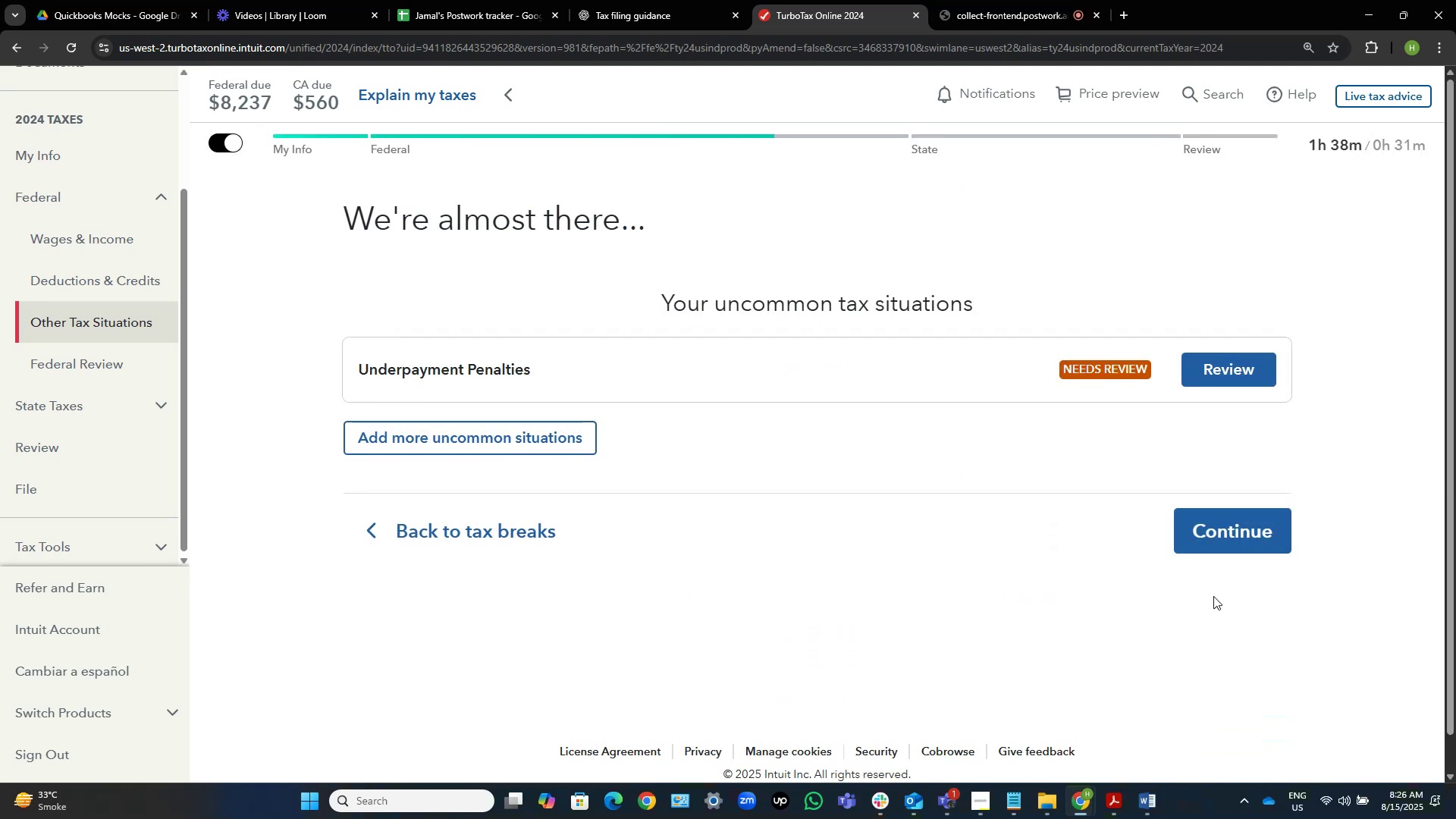 
wait(8.45)
 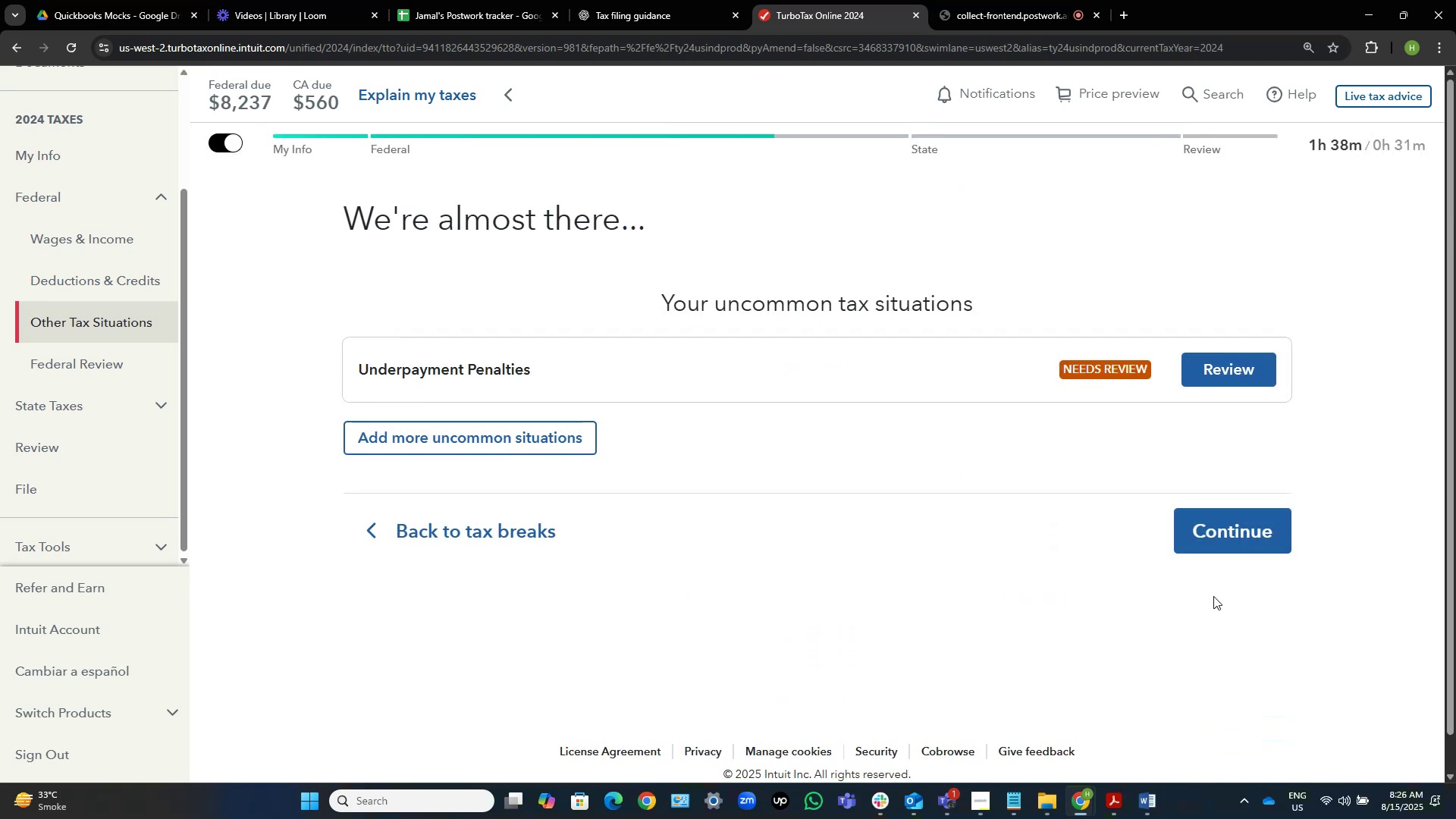 
left_click([1262, 370])
 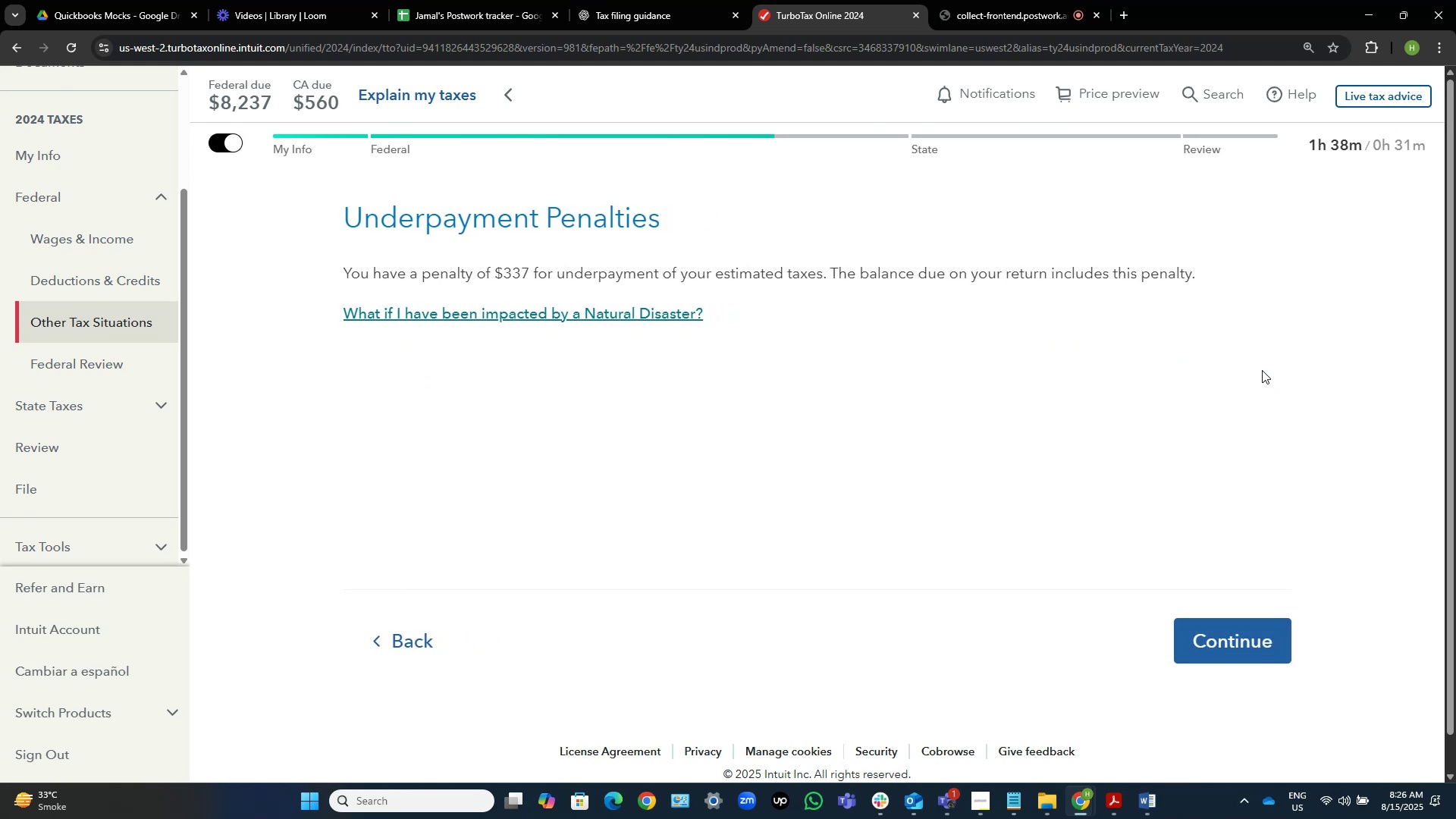 
left_click([1218, 628])
 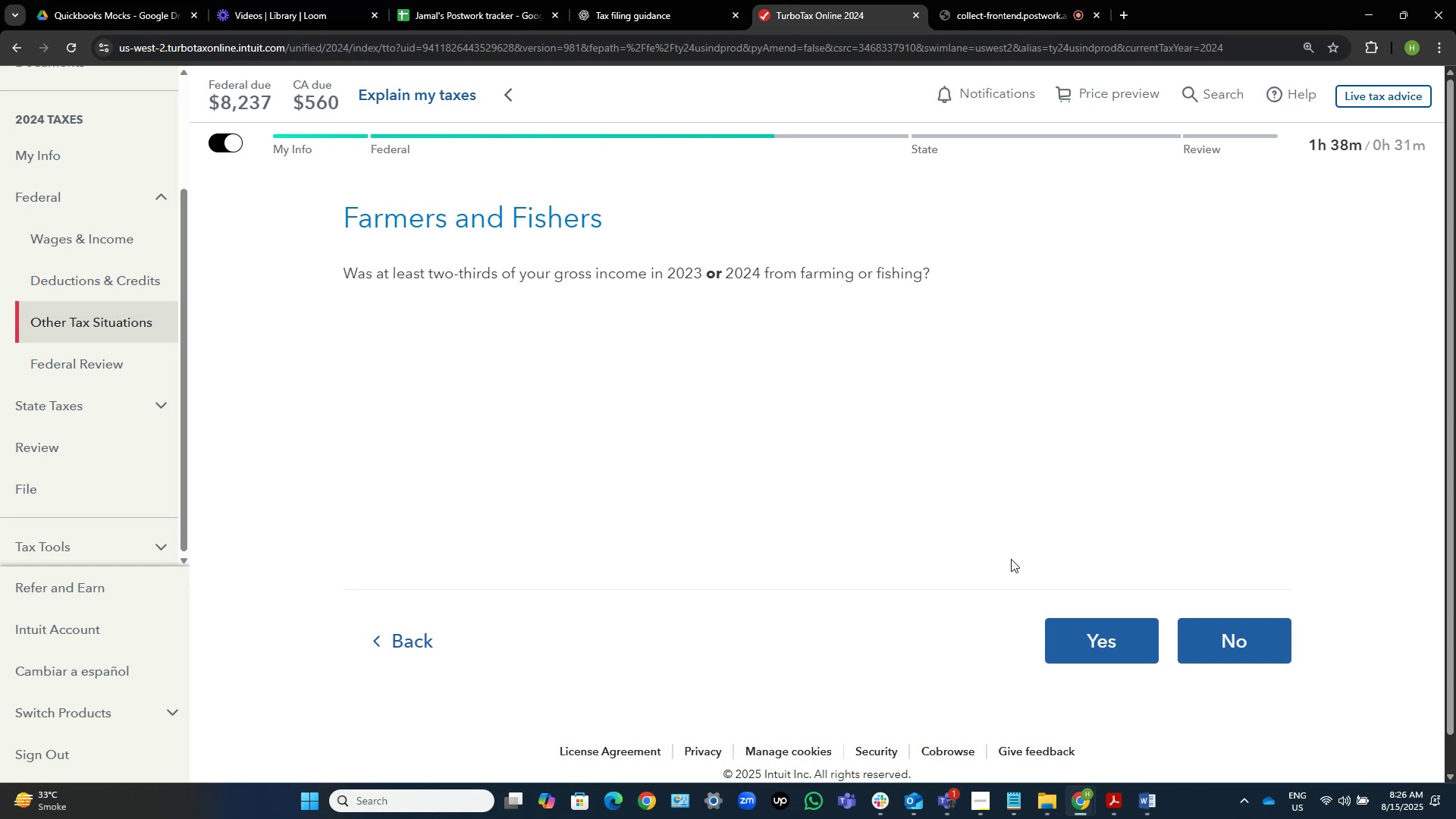 
wait(8.92)
 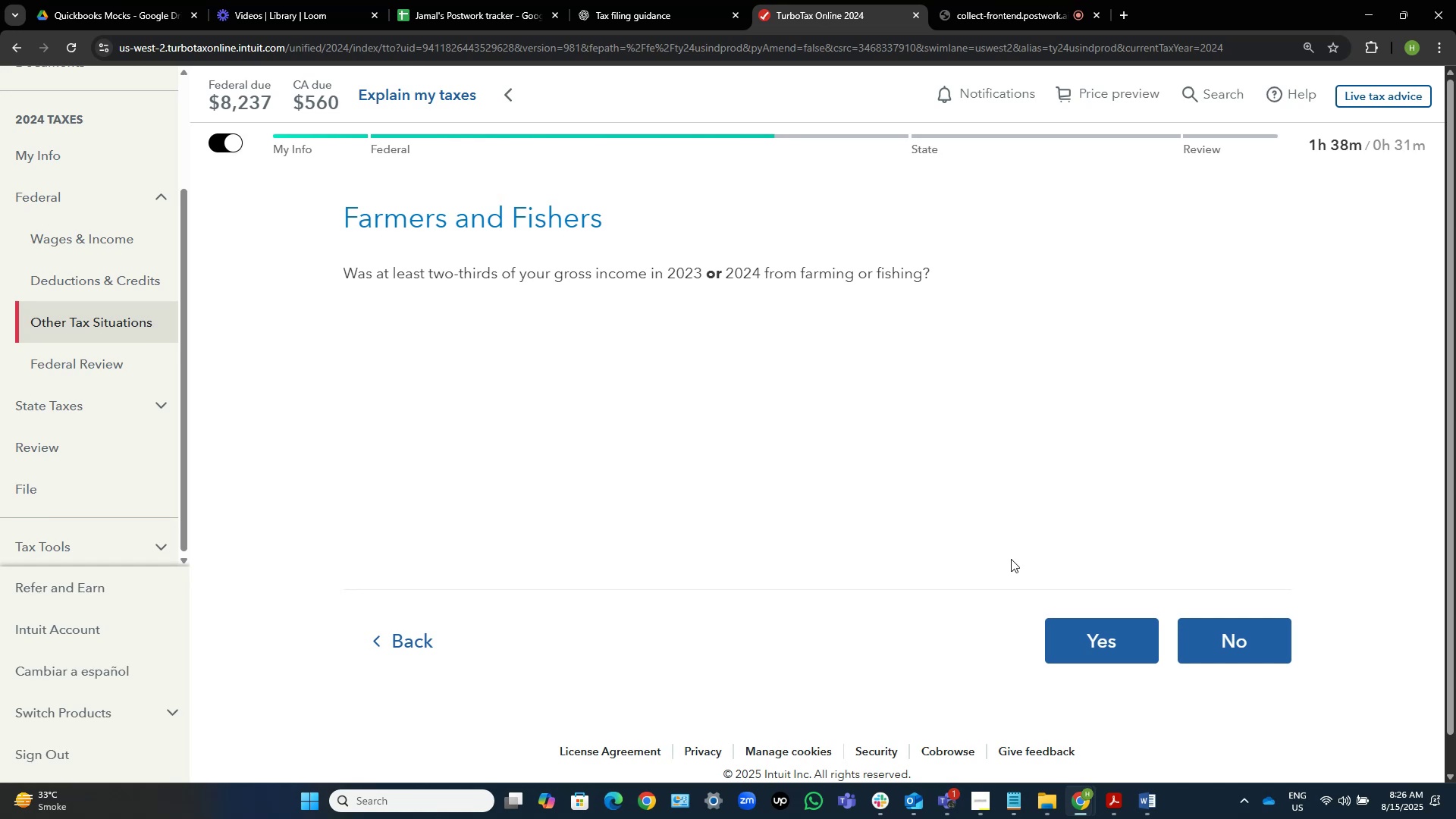 
left_click([1267, 640])
 